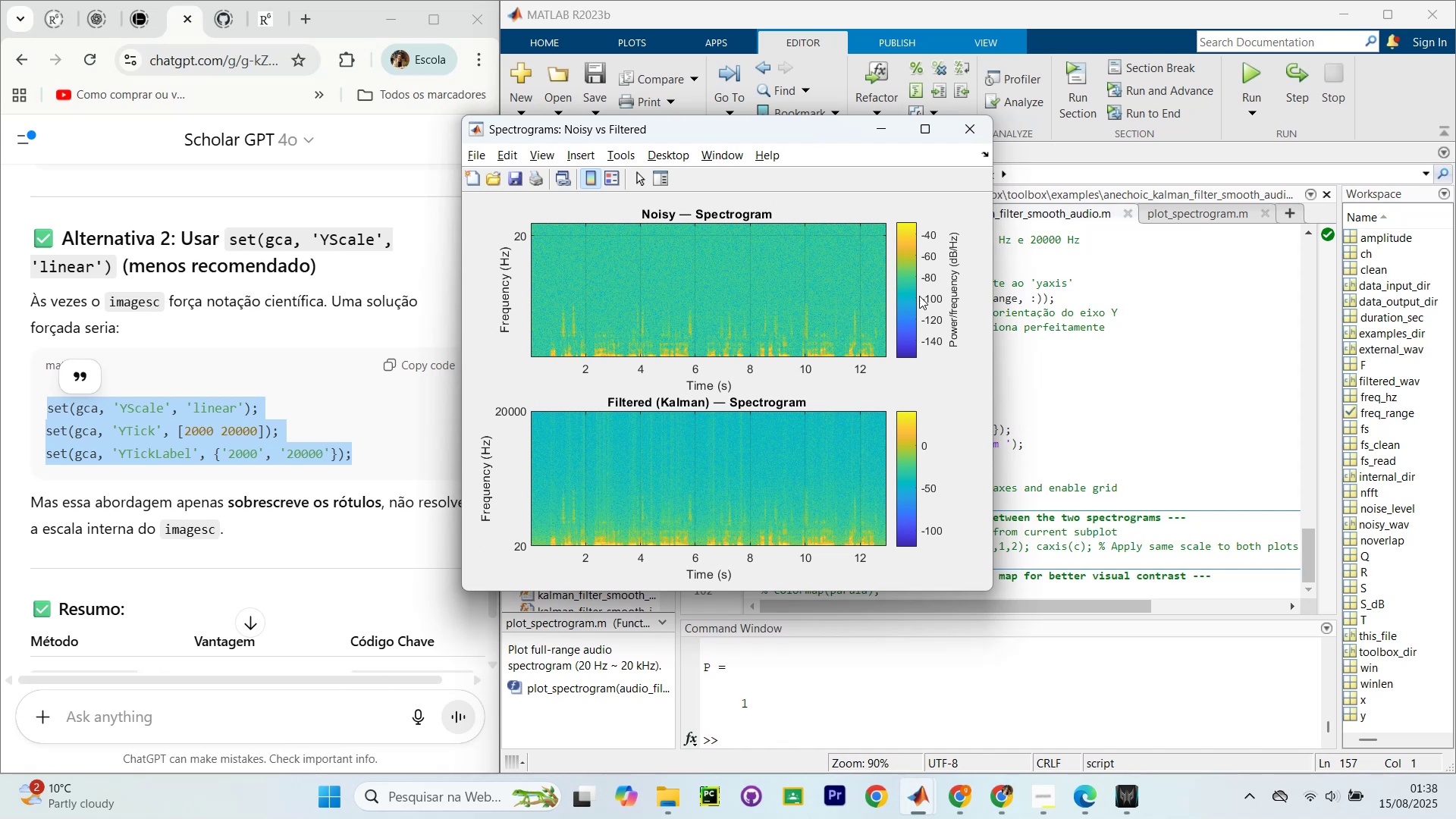 
wait(25.81)
 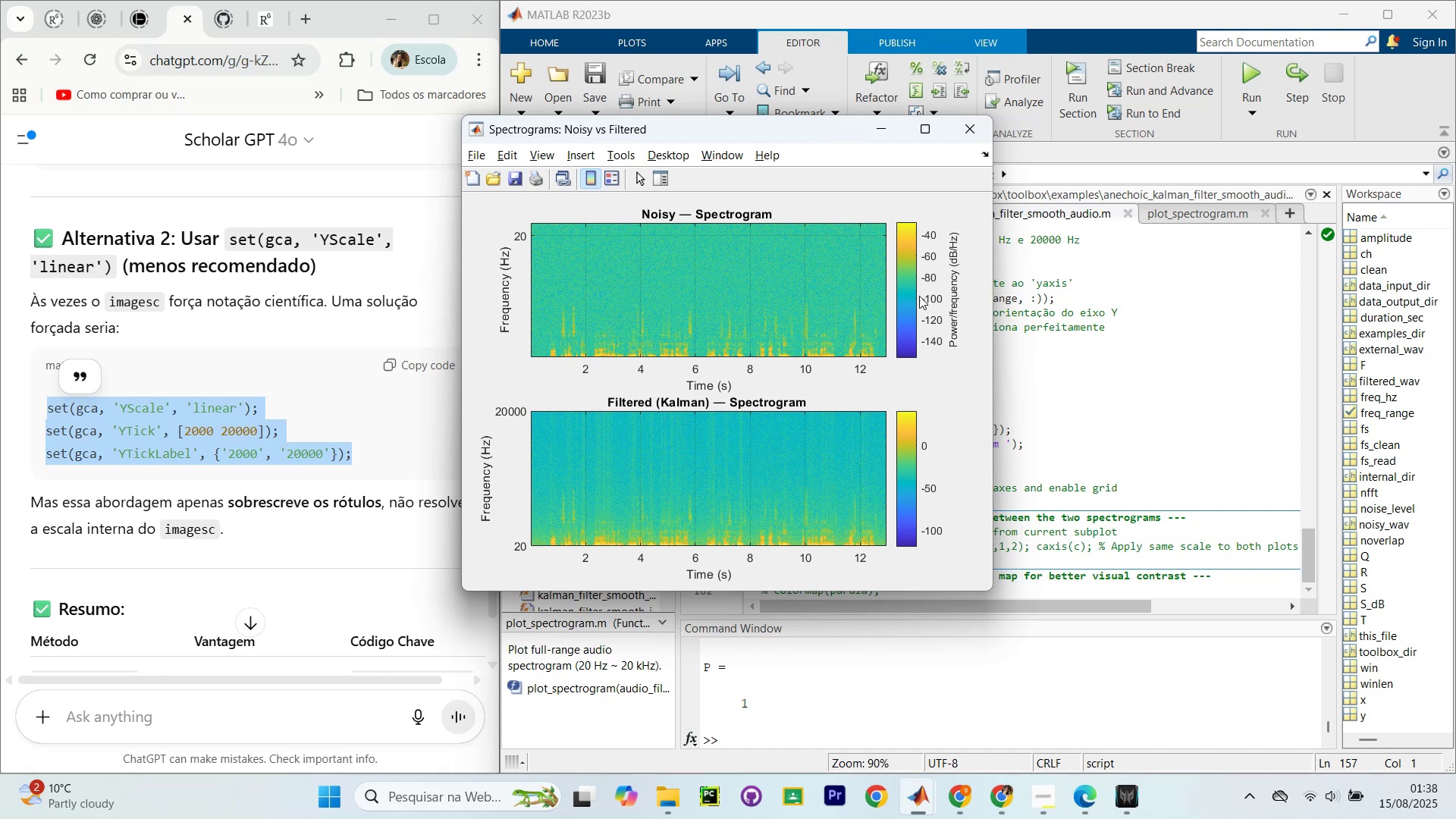 
left_click([971, 137])
 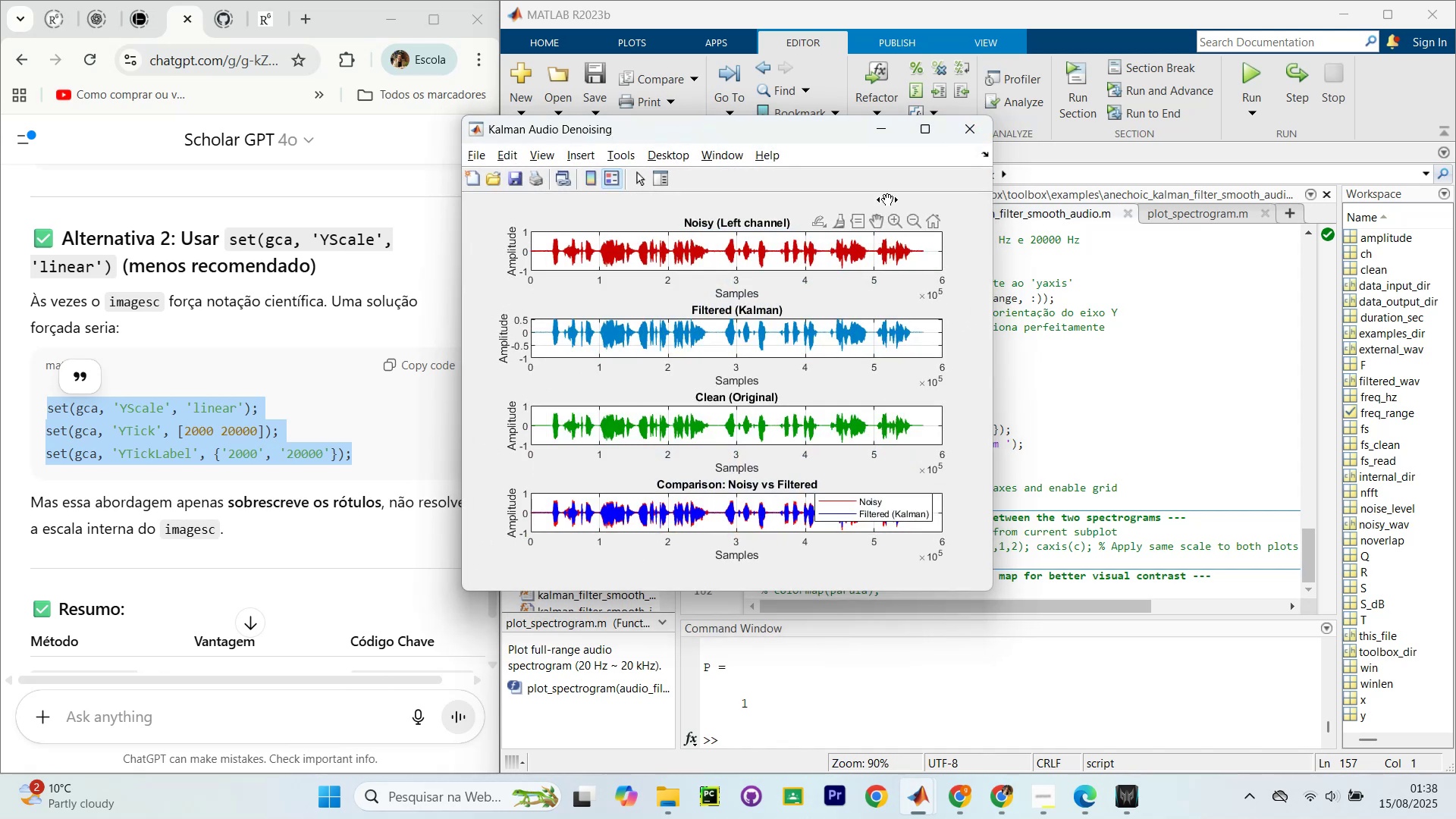 
left_click_drag(start_coordinate=[970, 135], to_coordinate=[972, 130])
 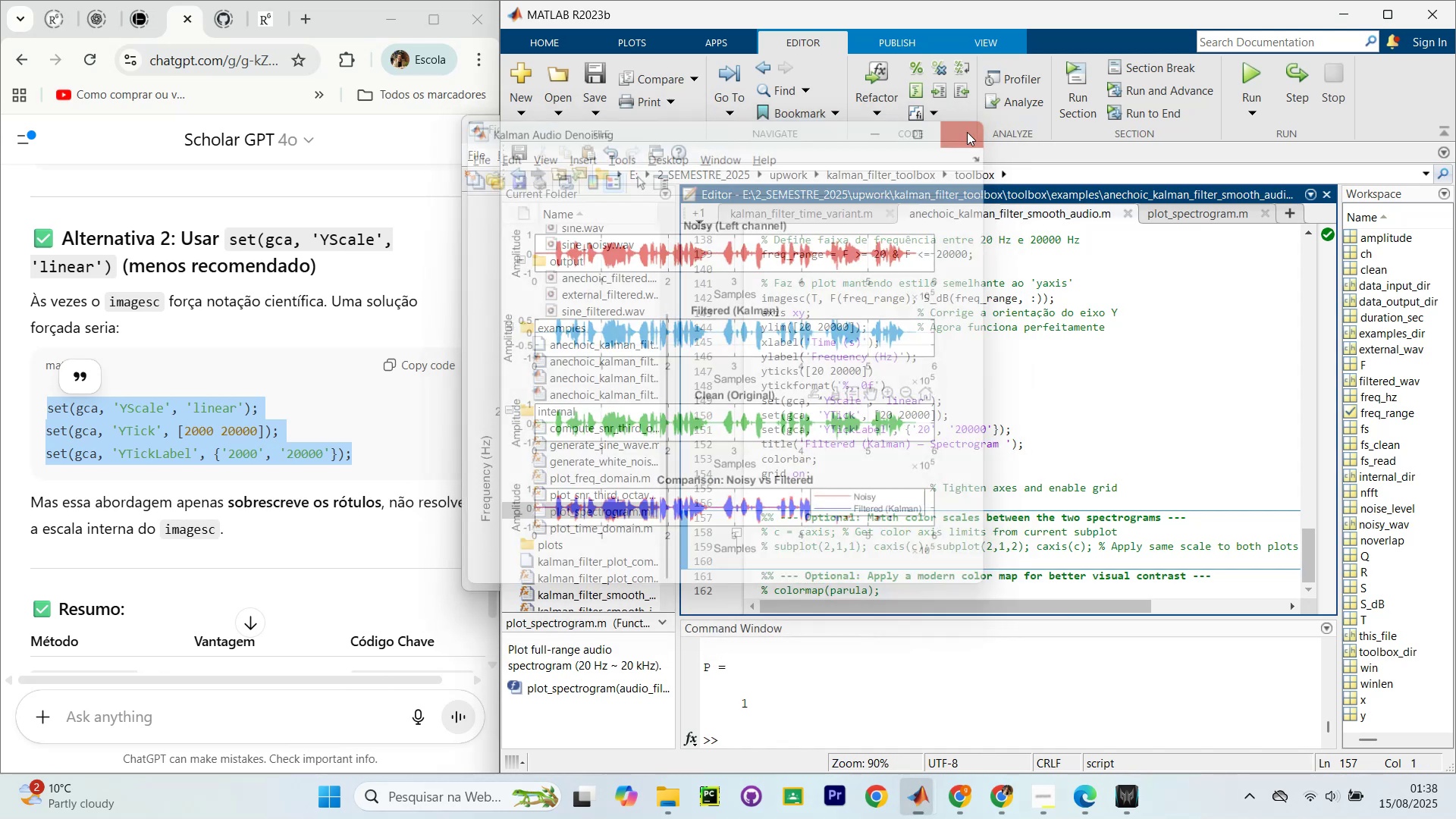 
scroll: coordinate [959, 434], scroll_direction: down, amount: 3.0
 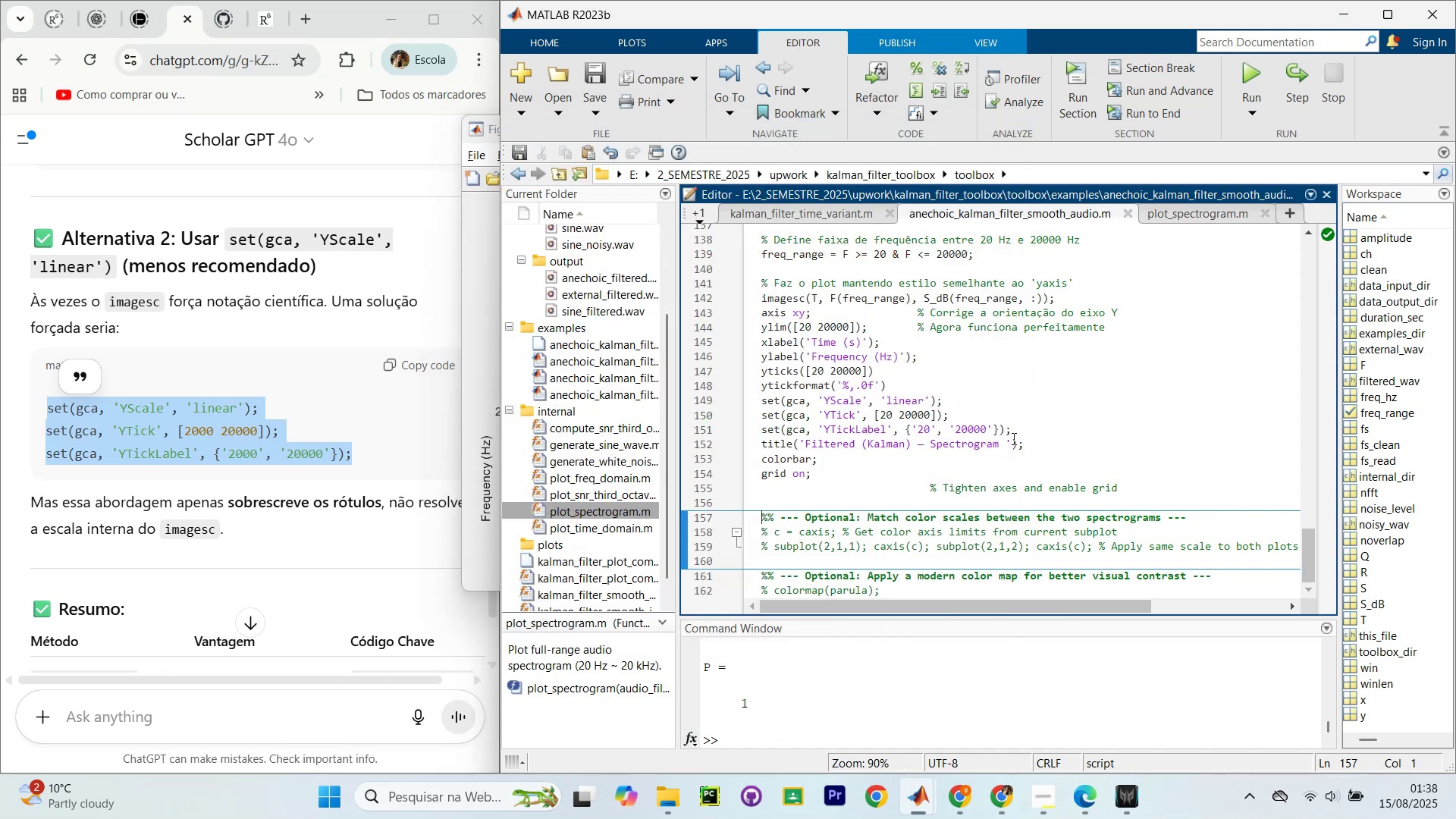 
left_click([987, 429])
 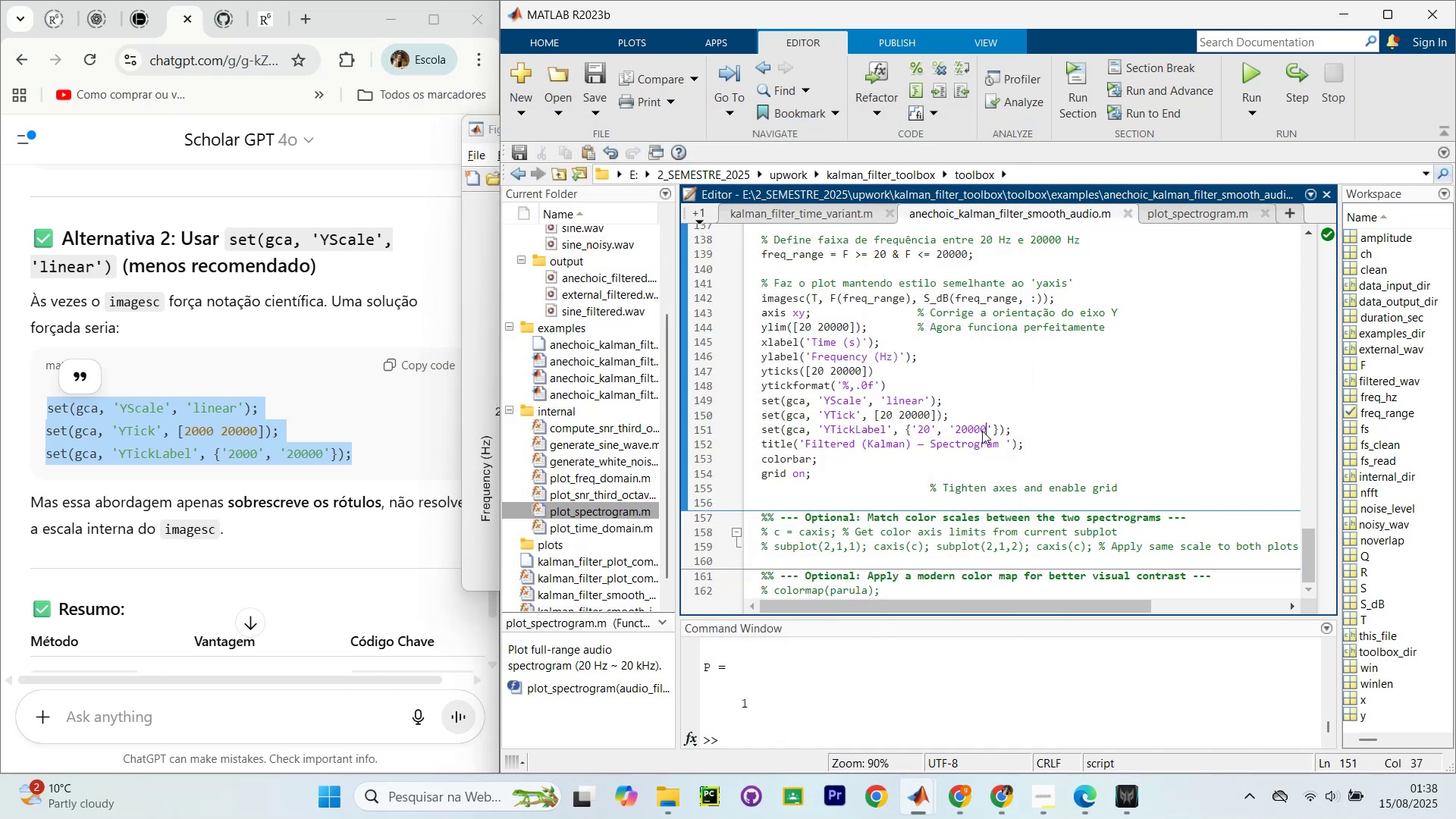 
key(Backspace)
 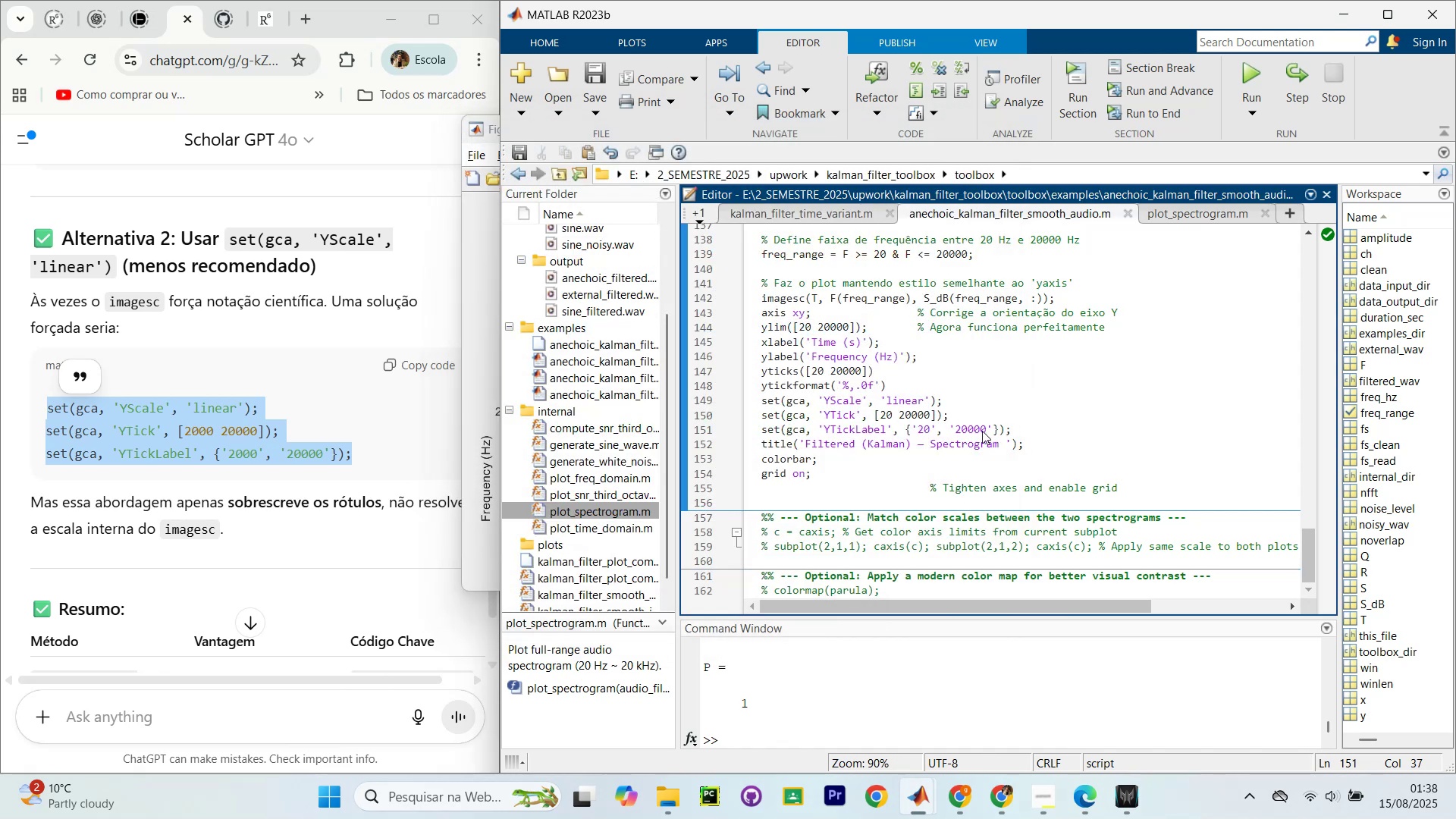 
key(Backspace)
 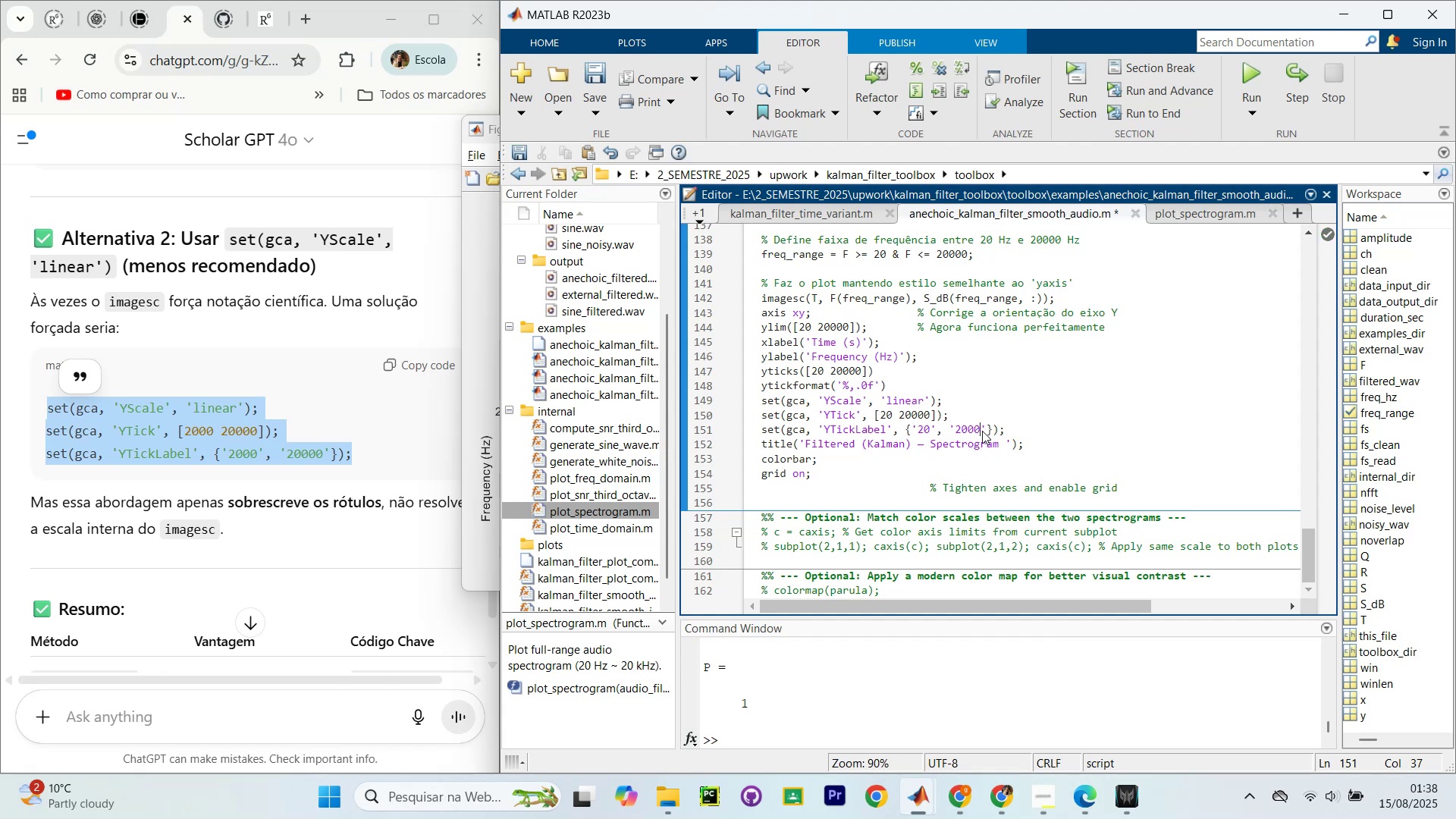 
key(Backspace)
 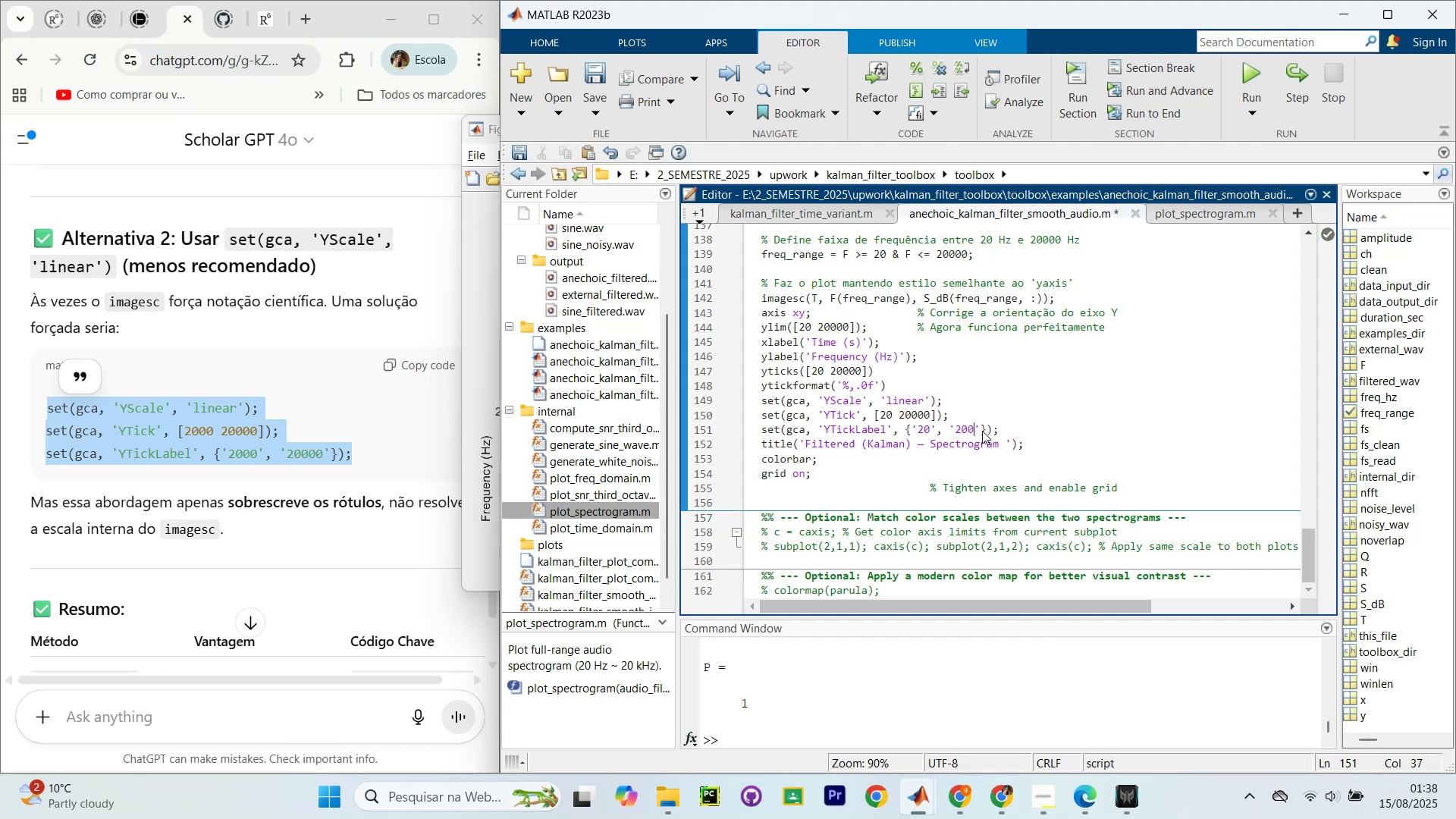 
key(CapsLock)
 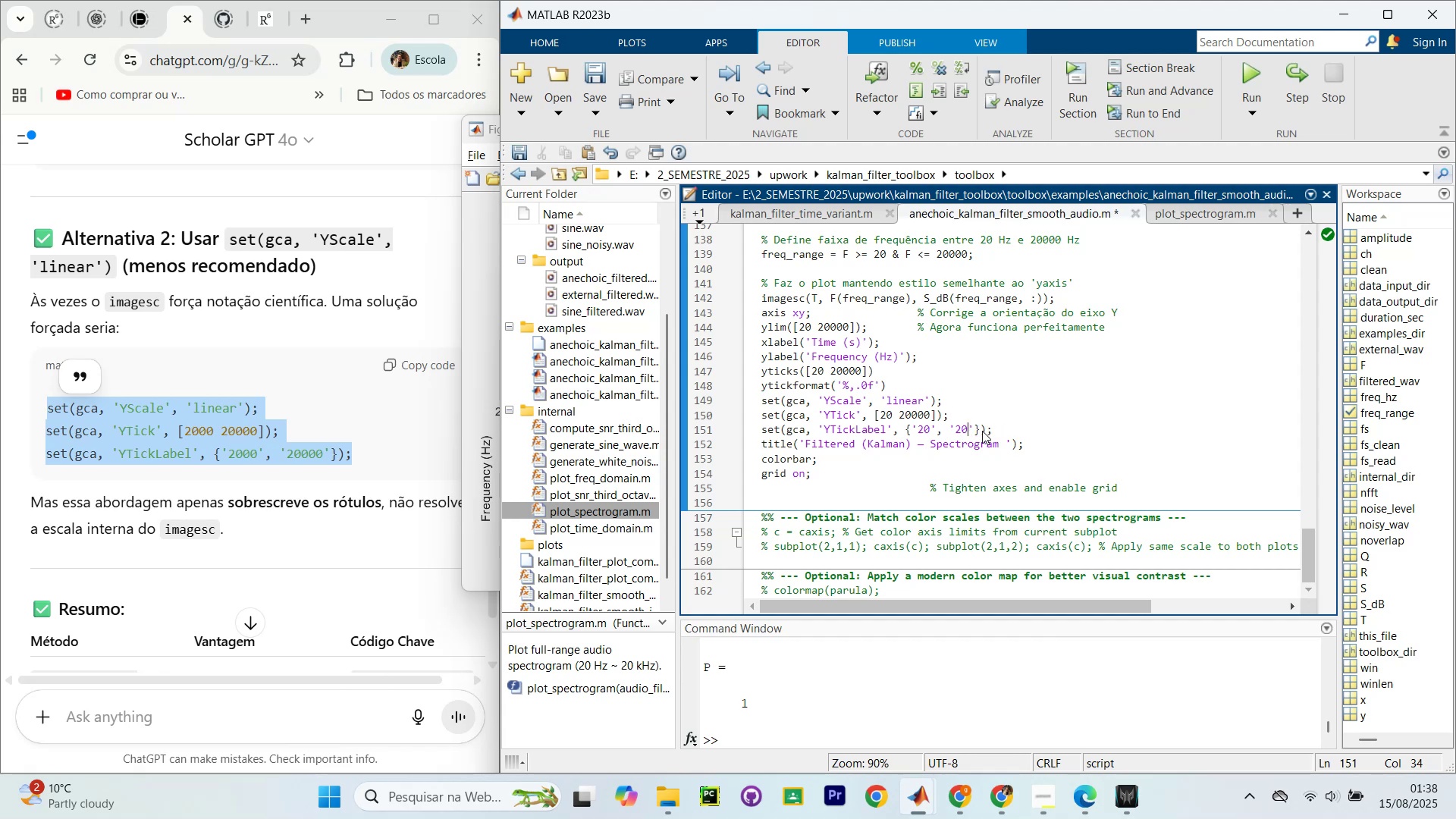 
key(CapsLock)
 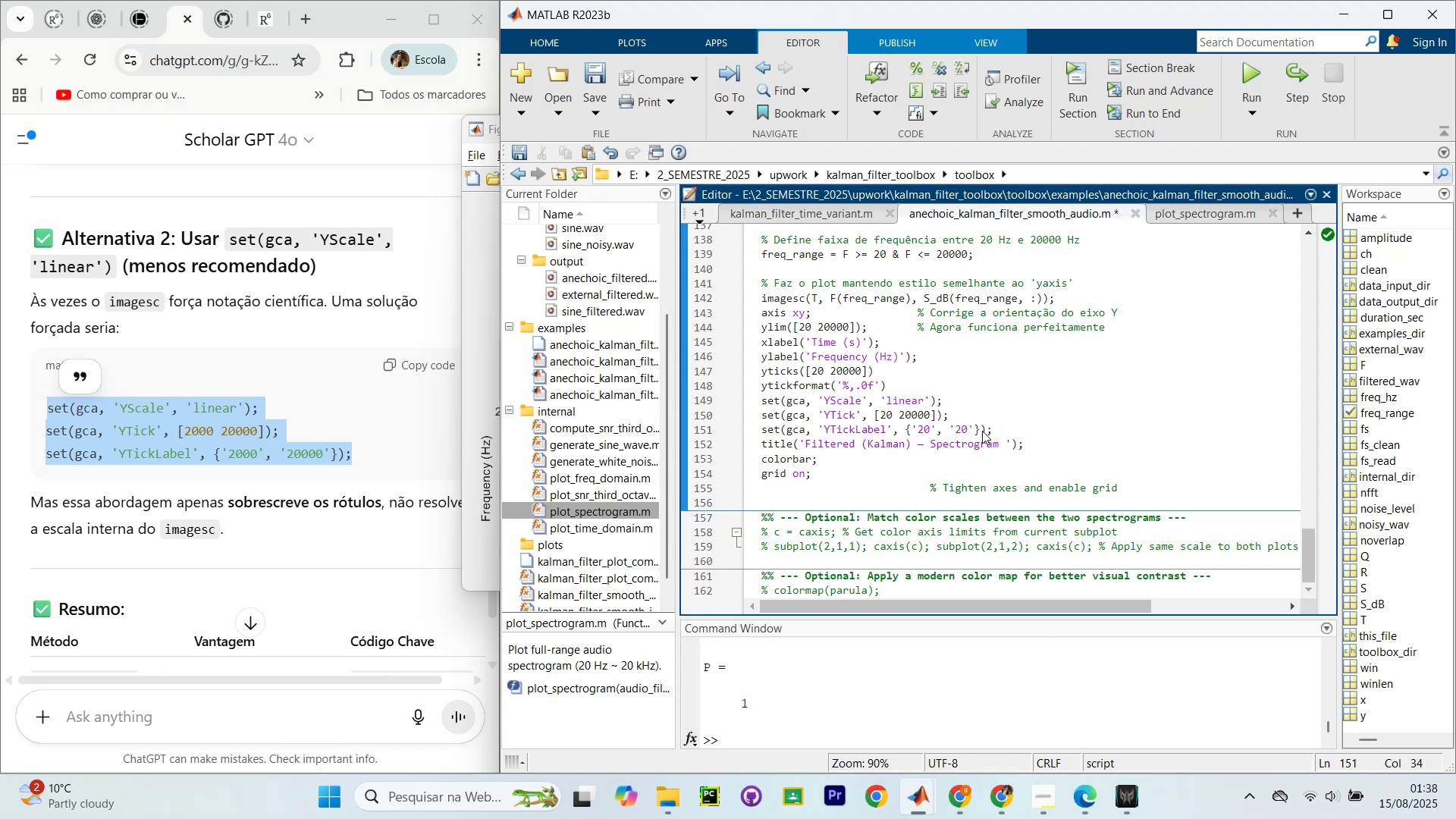 
key(K)
 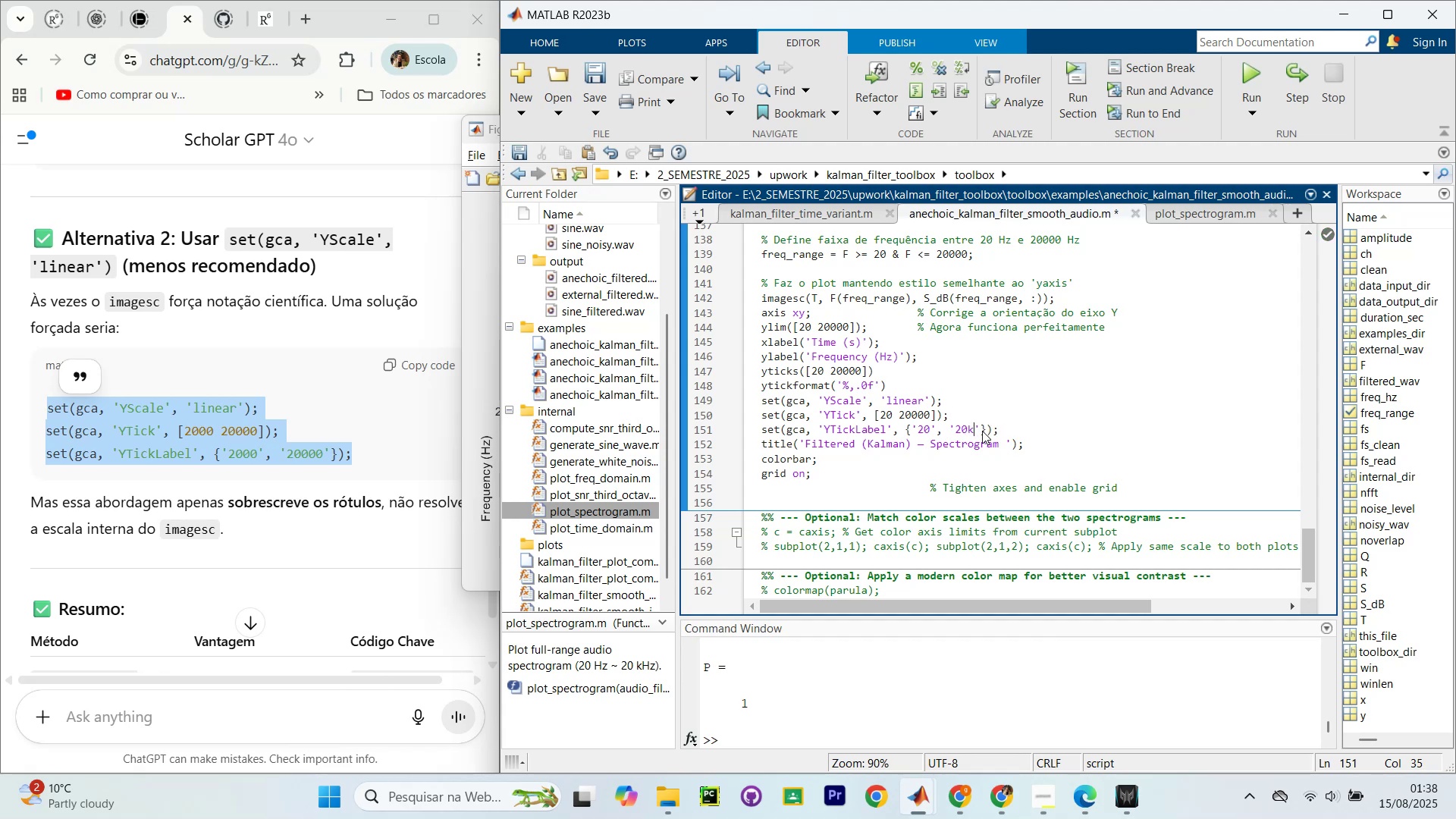 
key(CapsLock)
 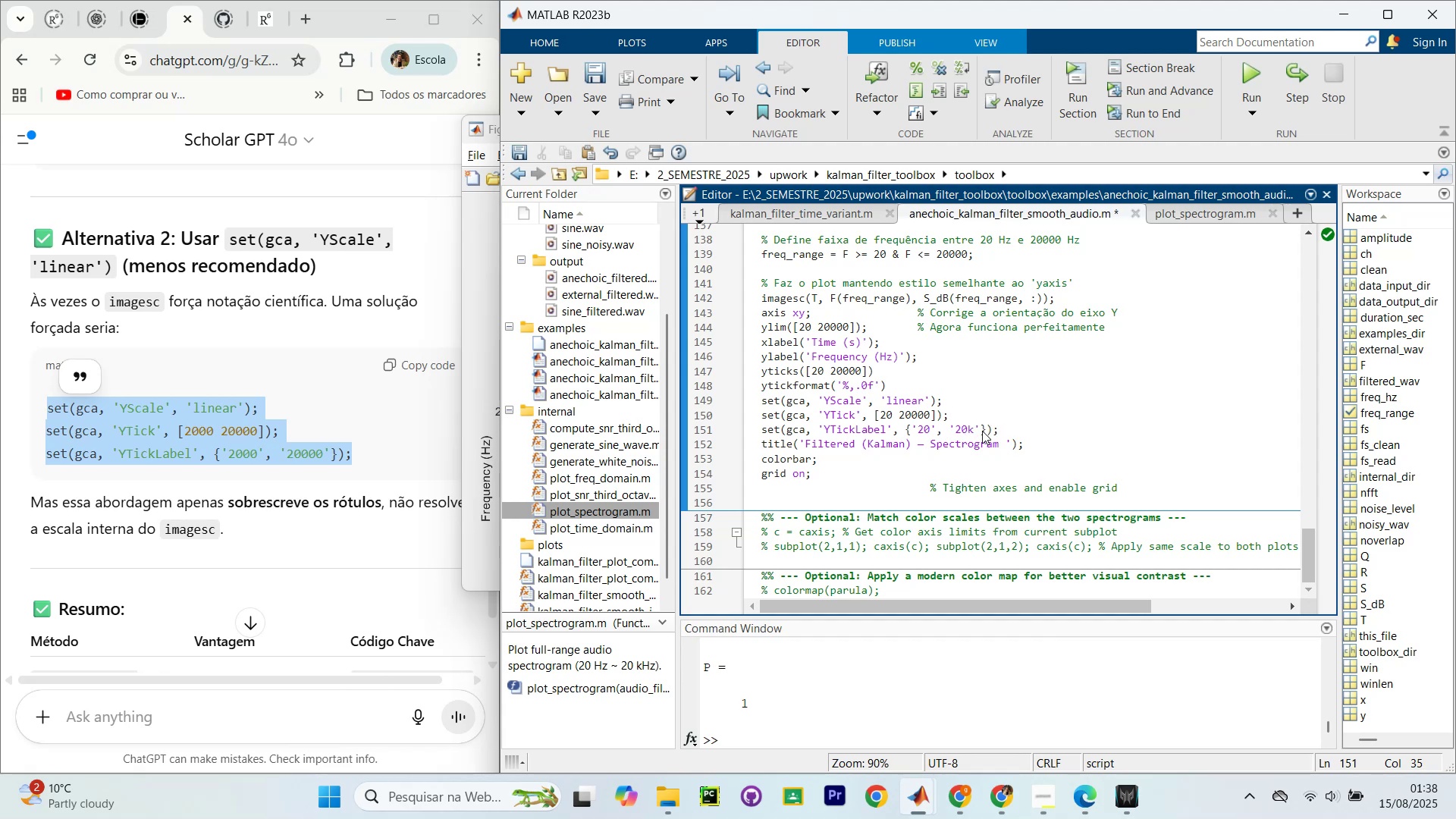 
key(H)
 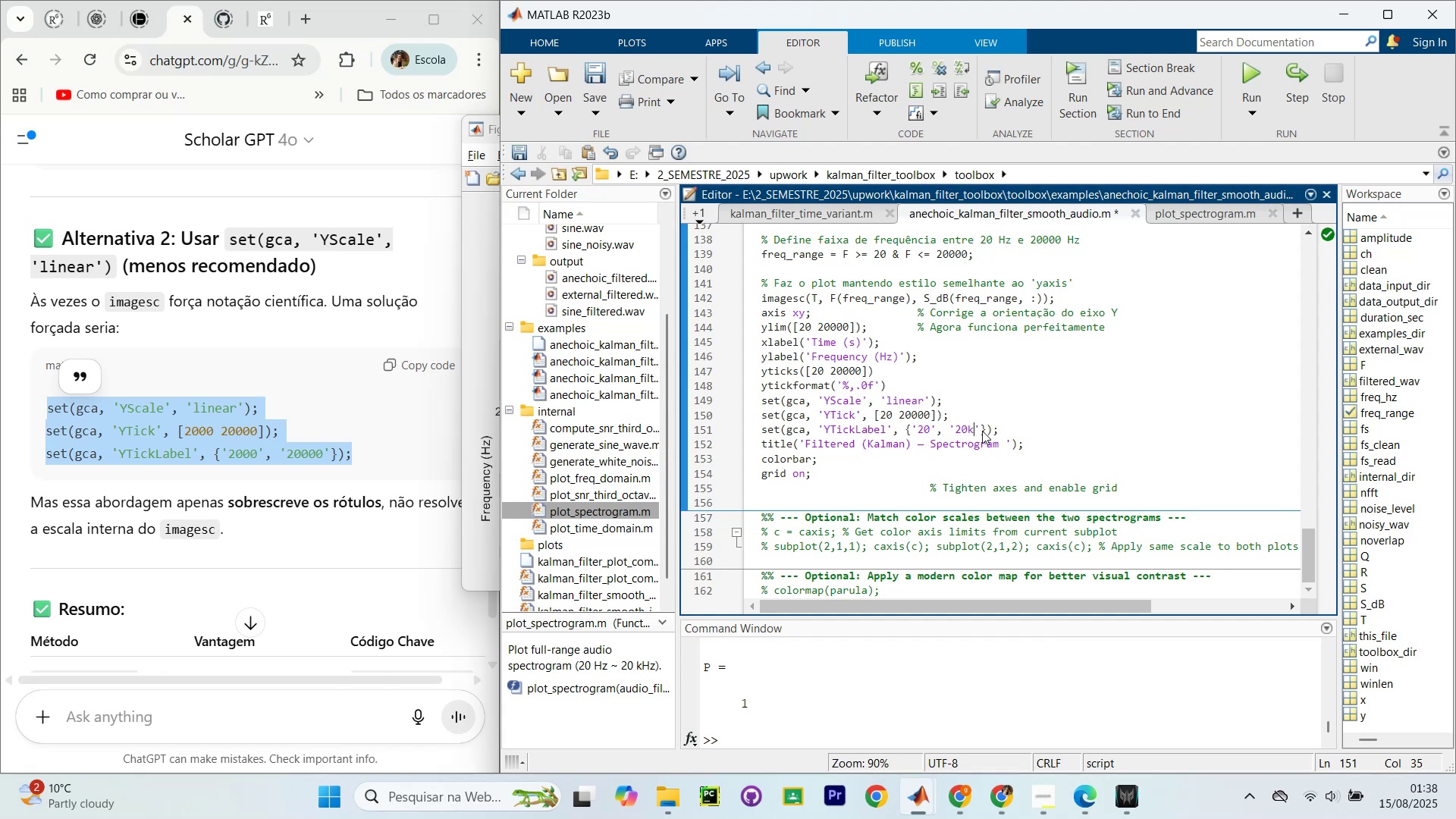 
key(CapsLock)
 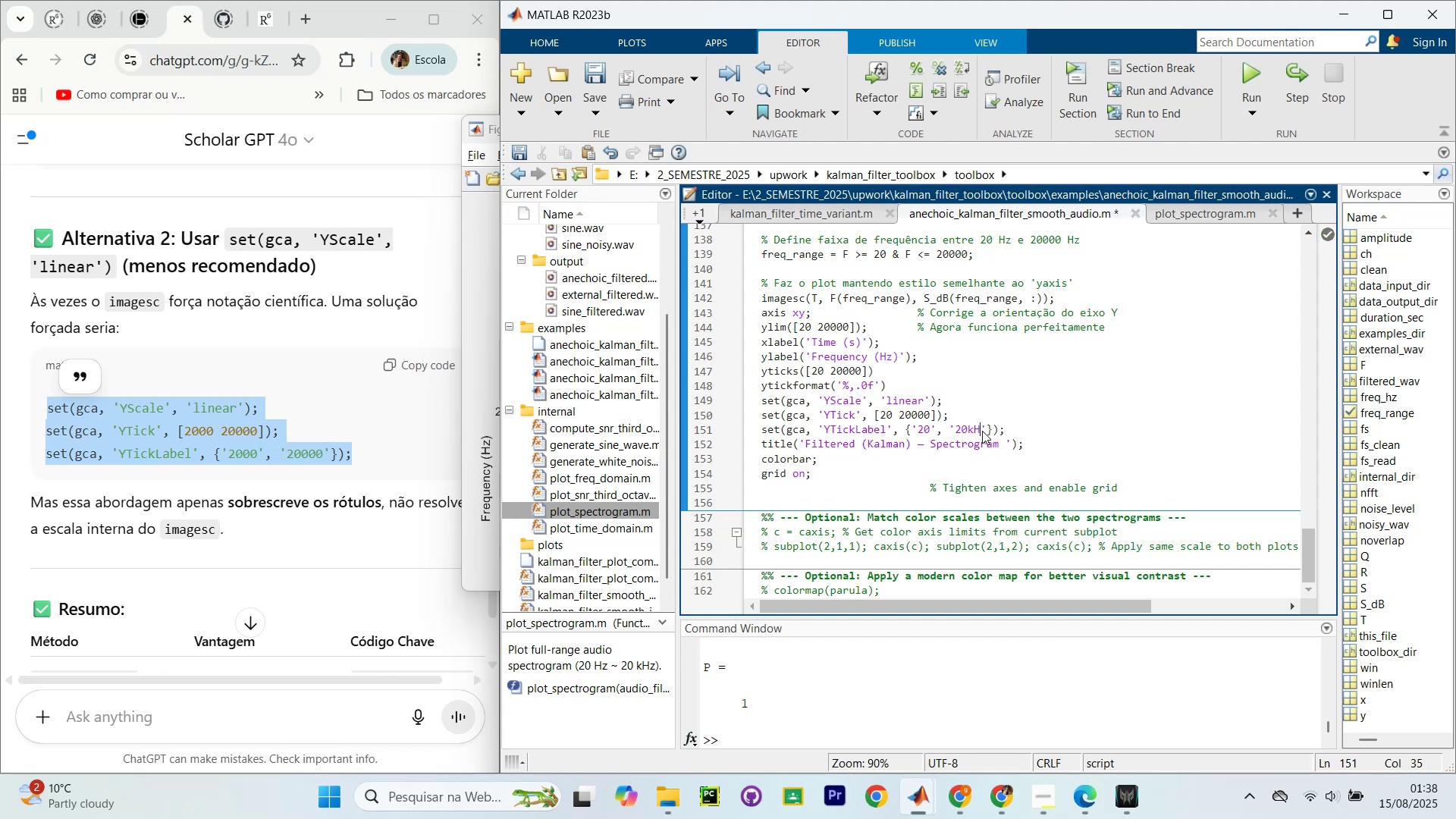 
key(Z)
 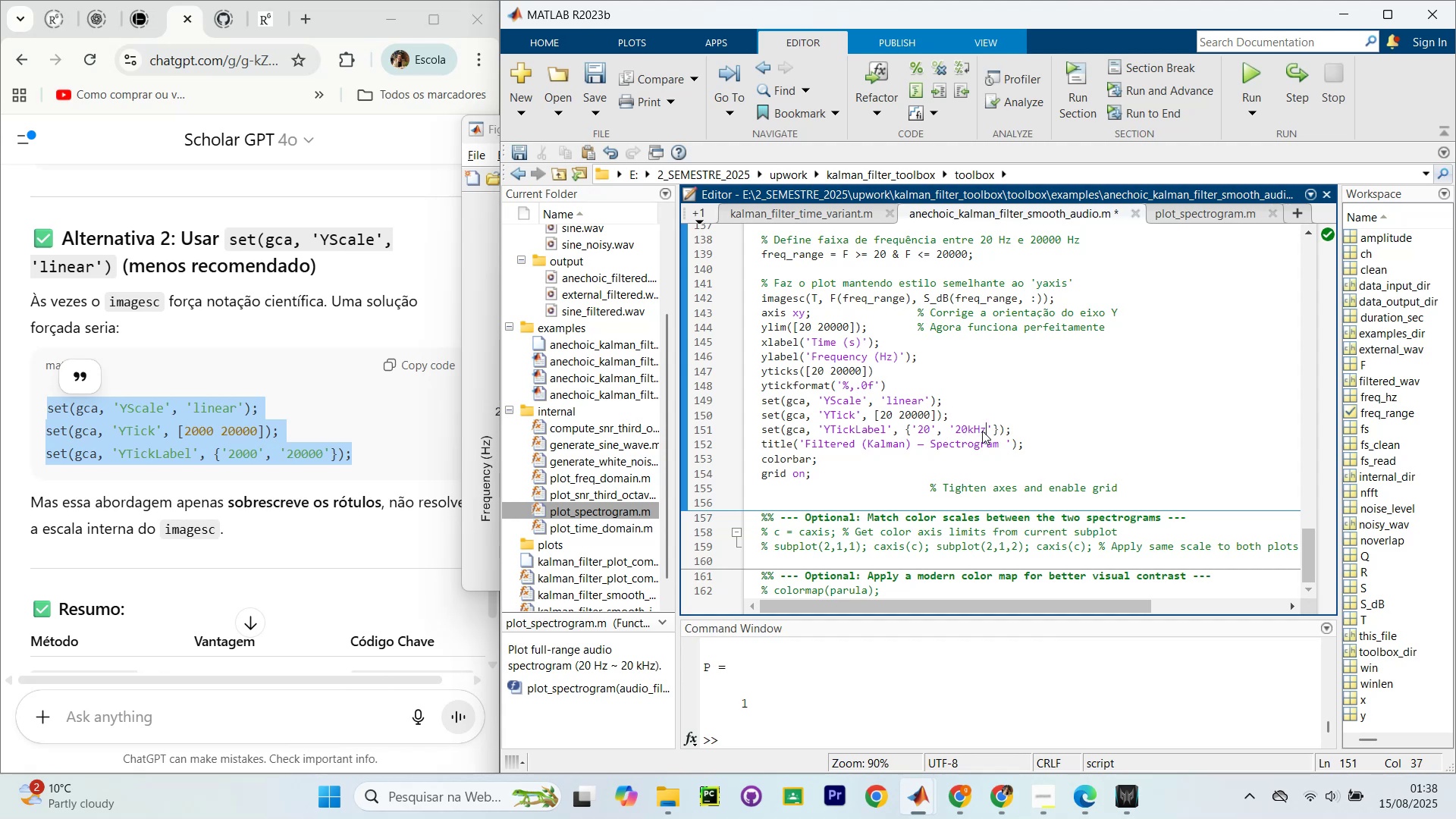 
key(ArrowDown)
 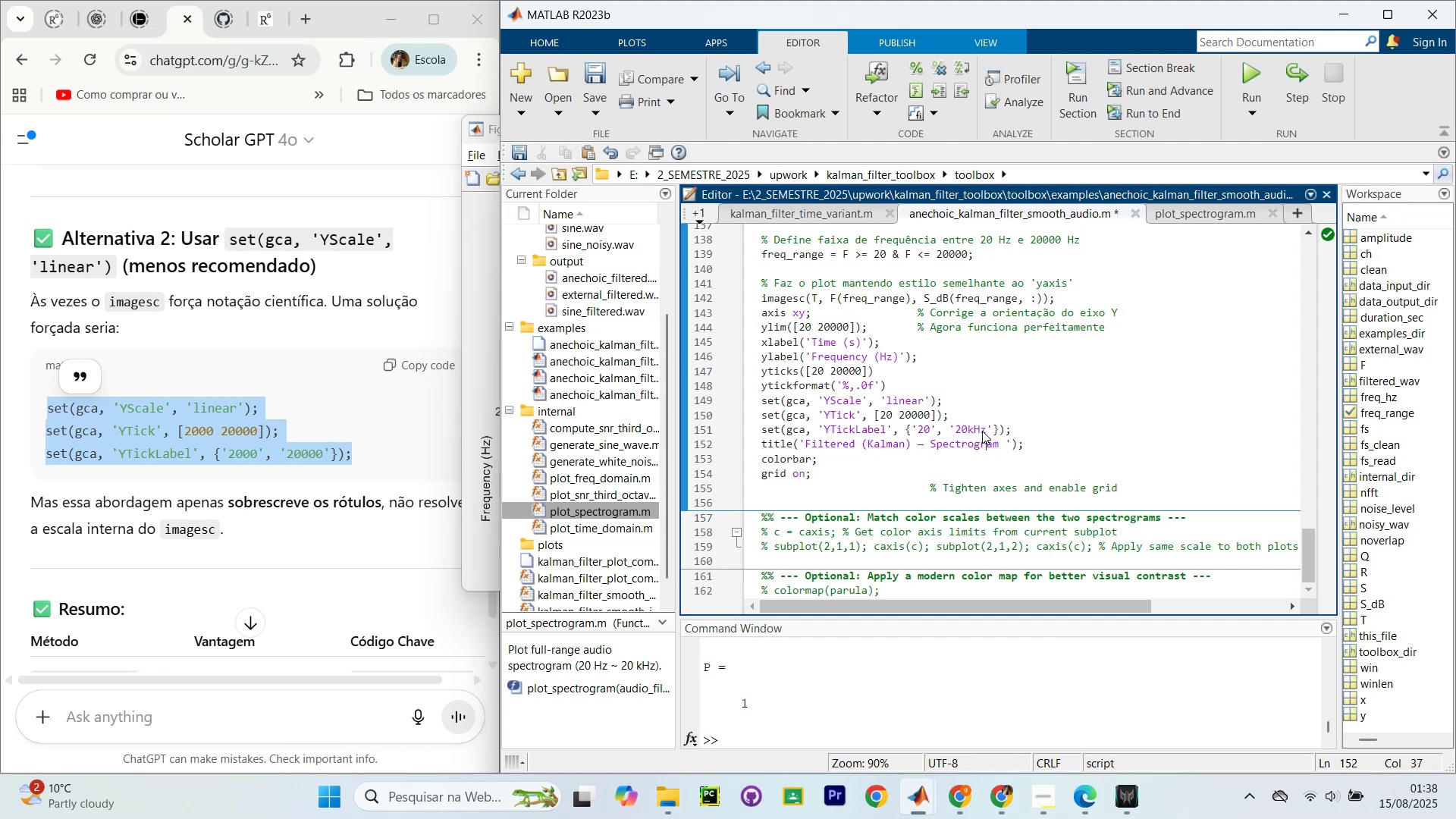 
key(ArrowUp)
 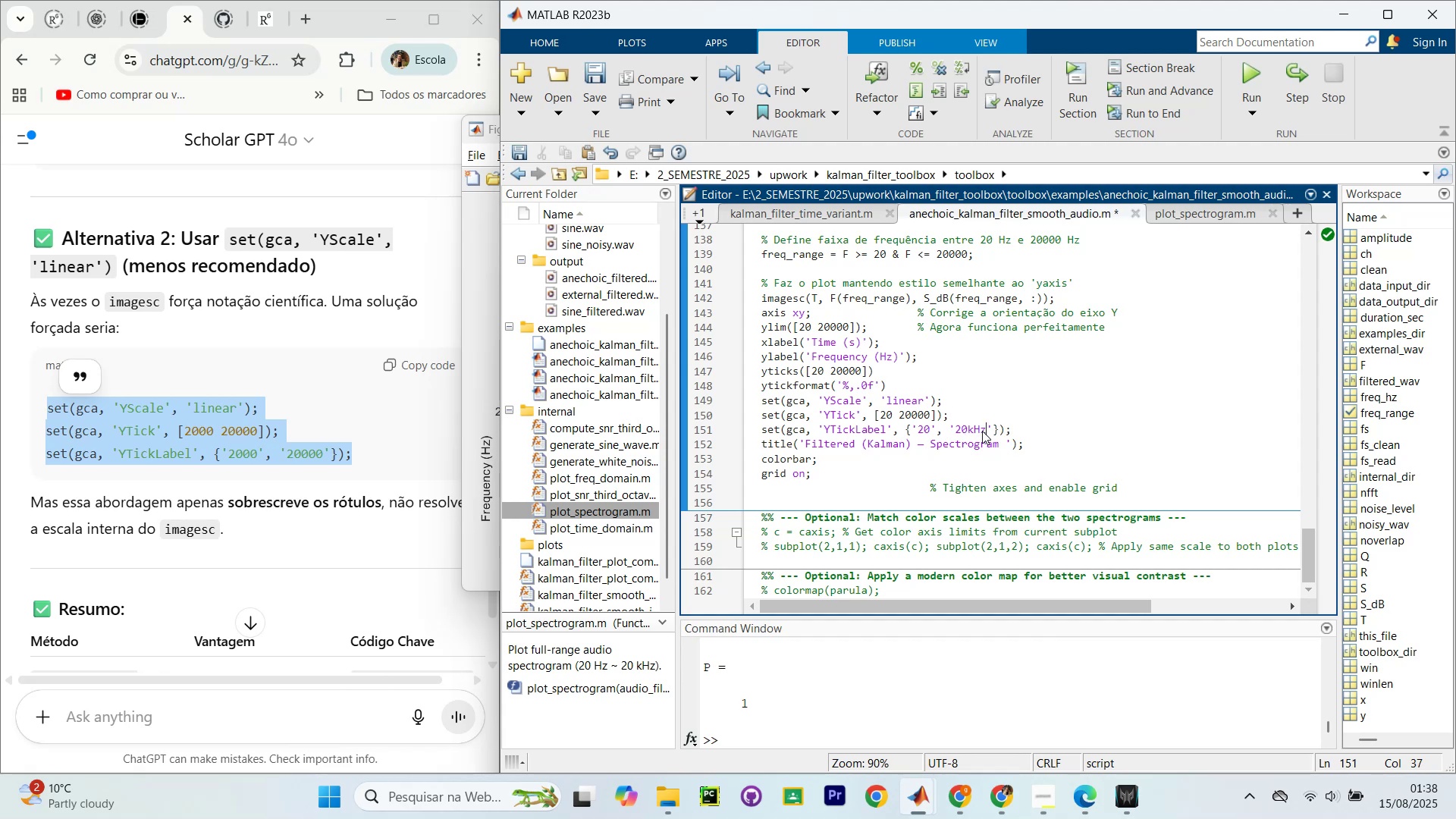 
key(Backspace)
 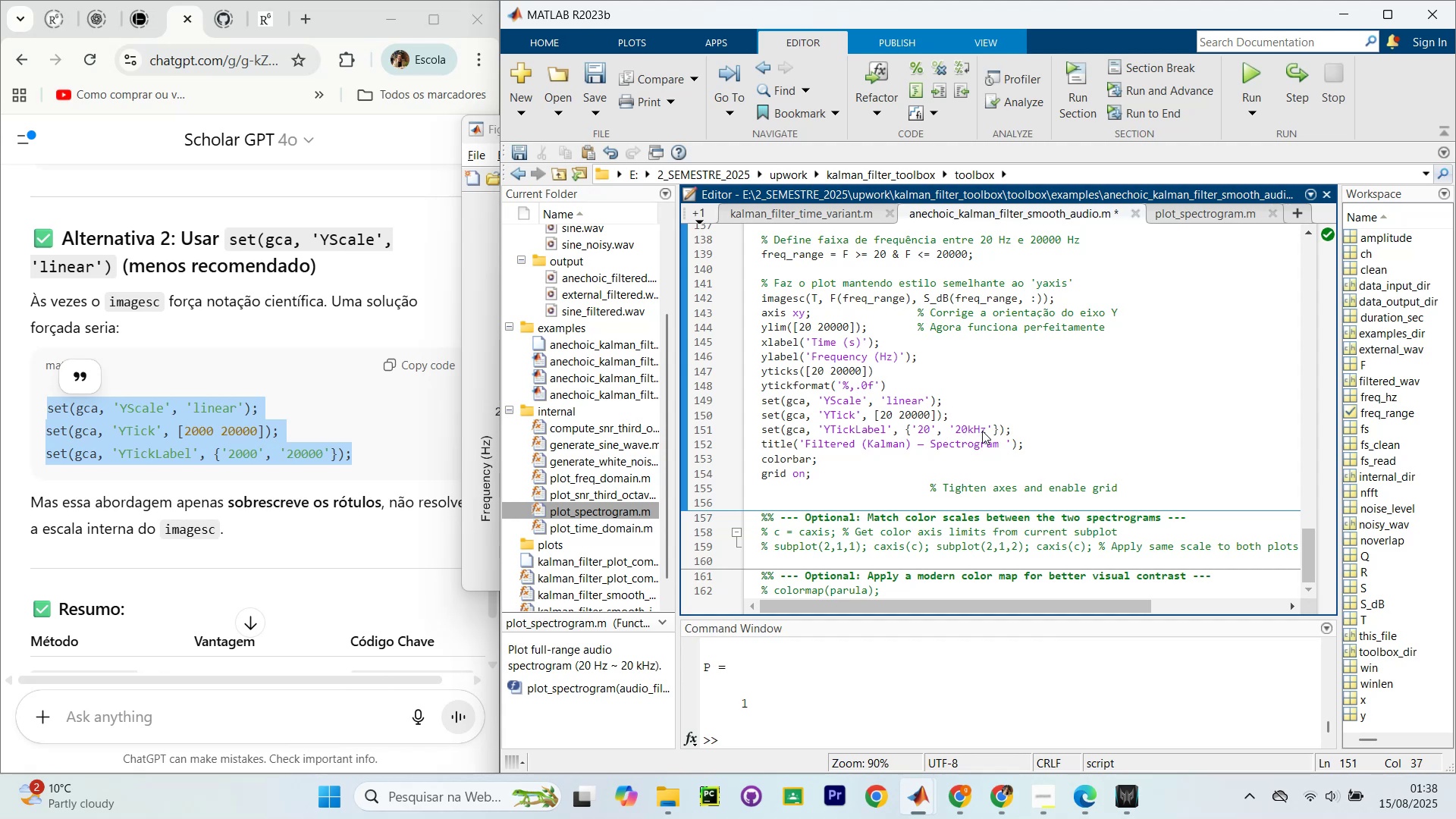 
key(Backspace)
 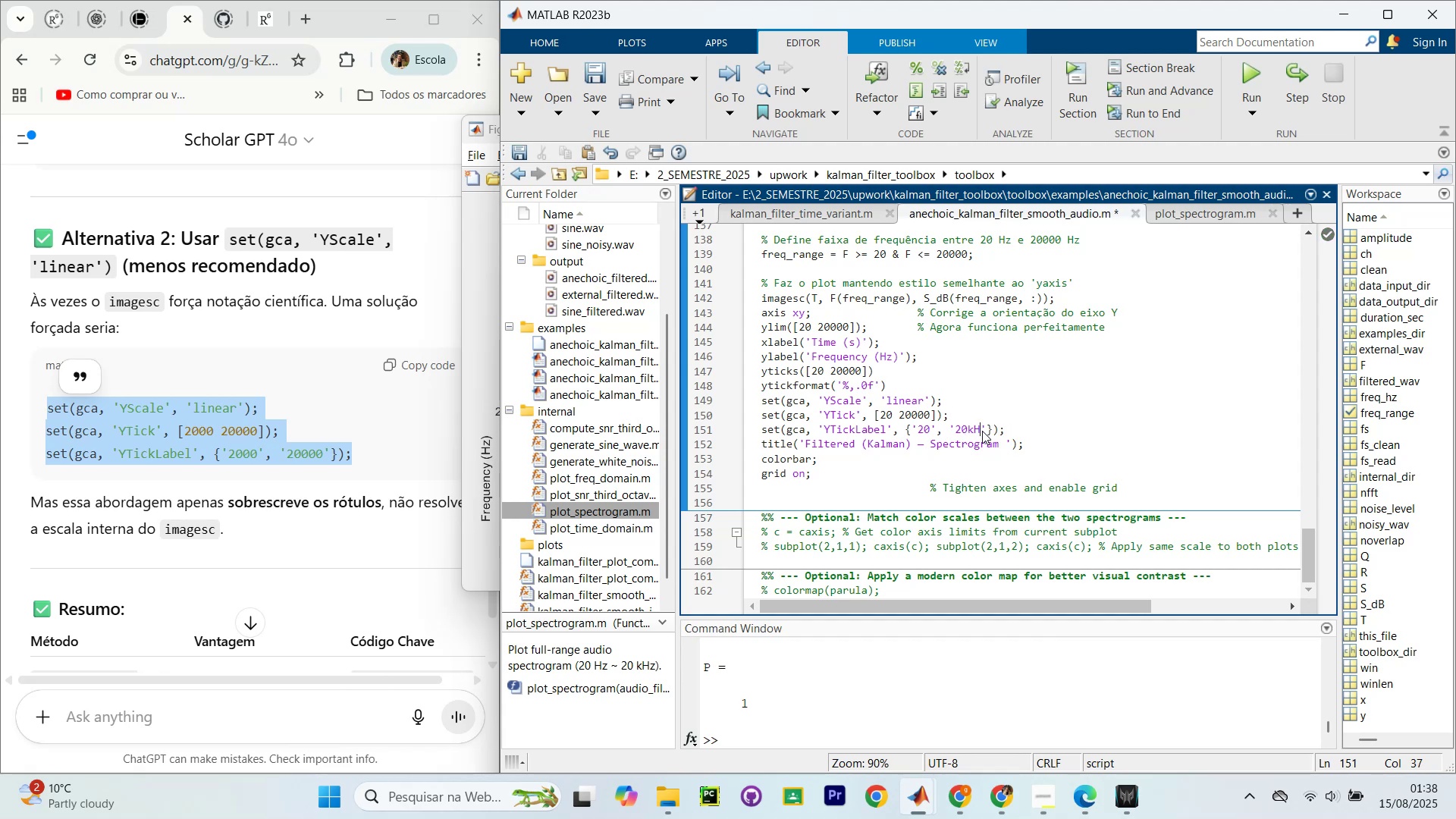 
key(Backspace)
 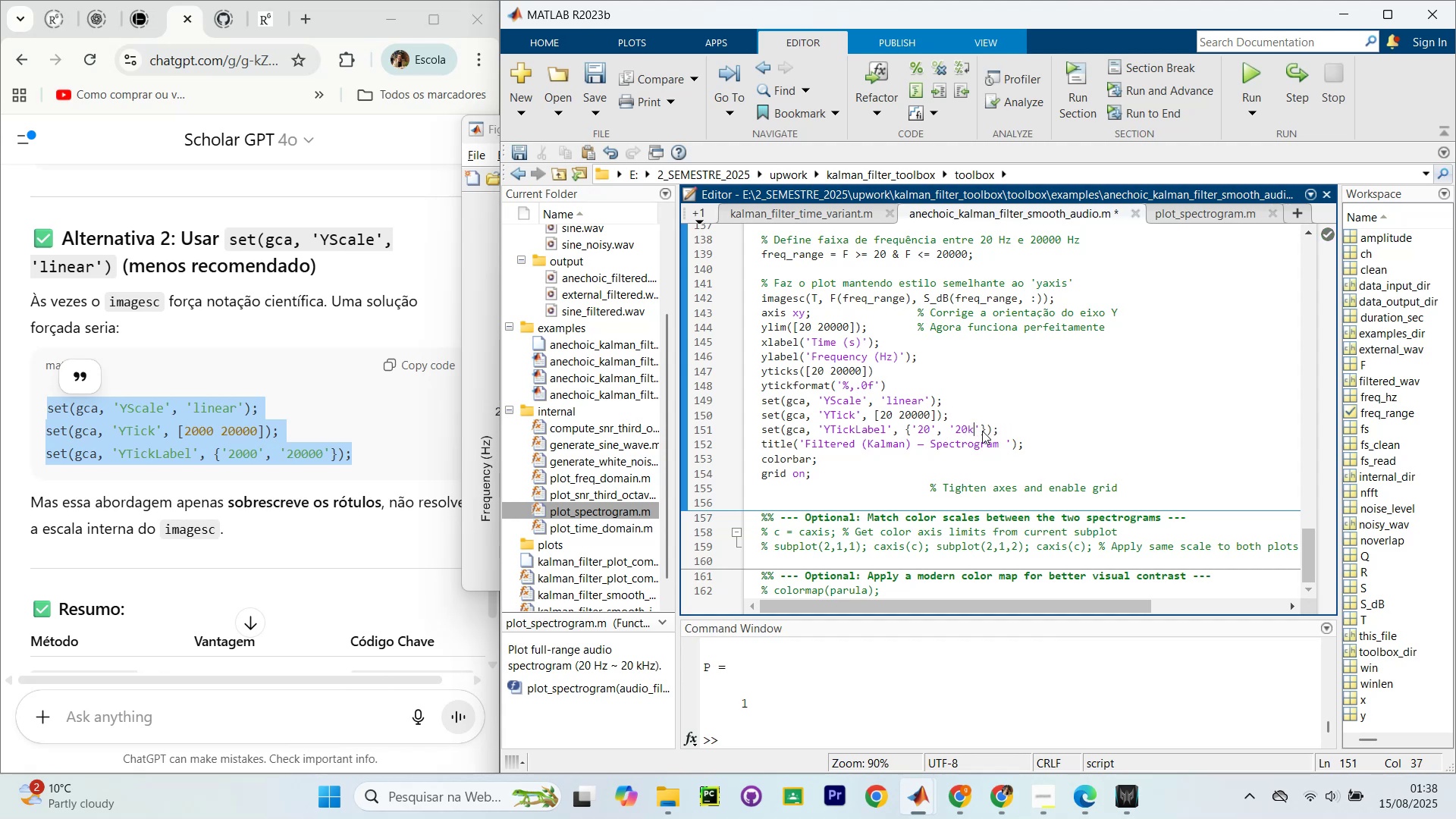 
key(Space)
 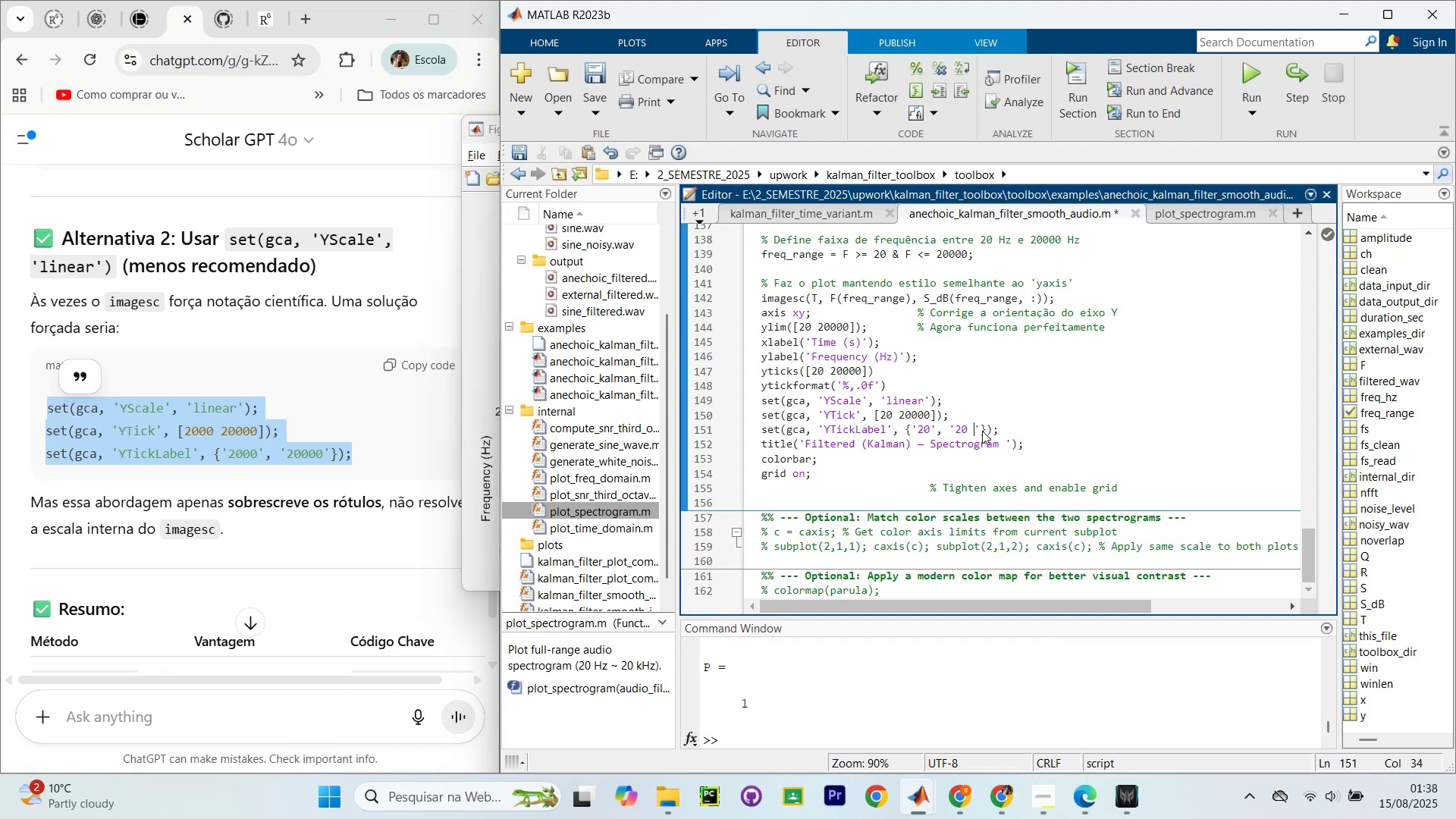 
key(K)
 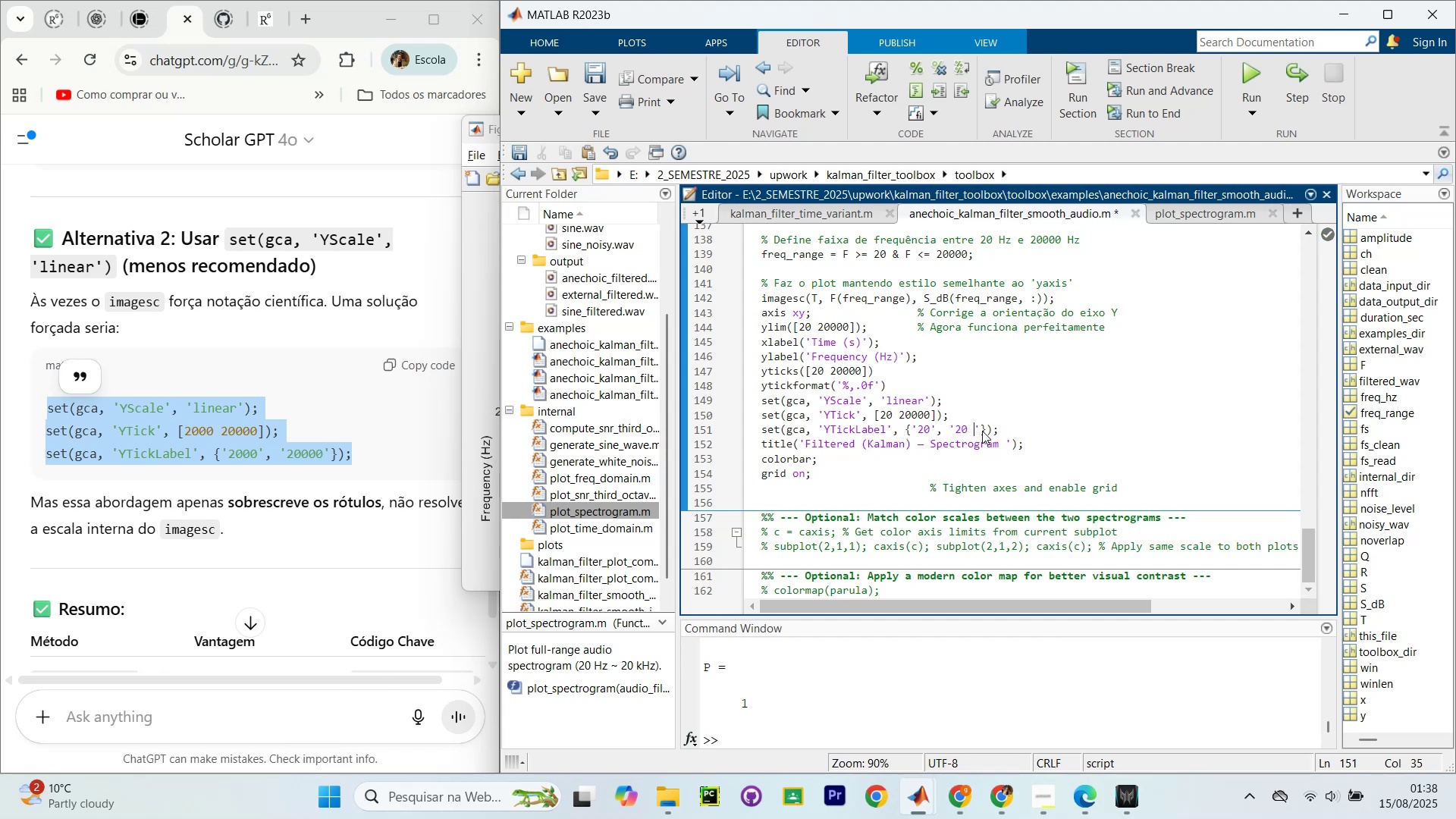 
key(CapsLock)
 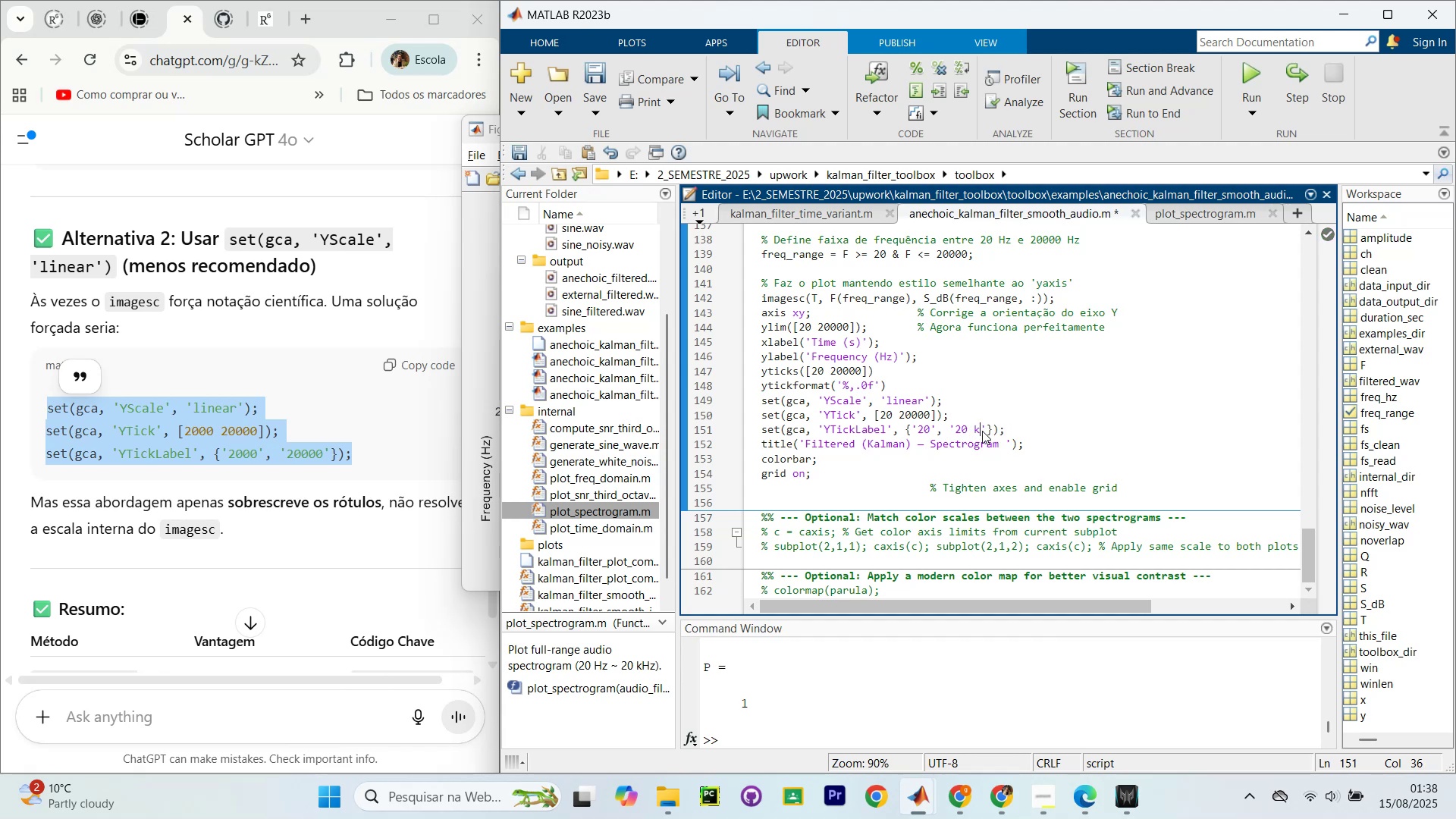 
key(Backspace)
 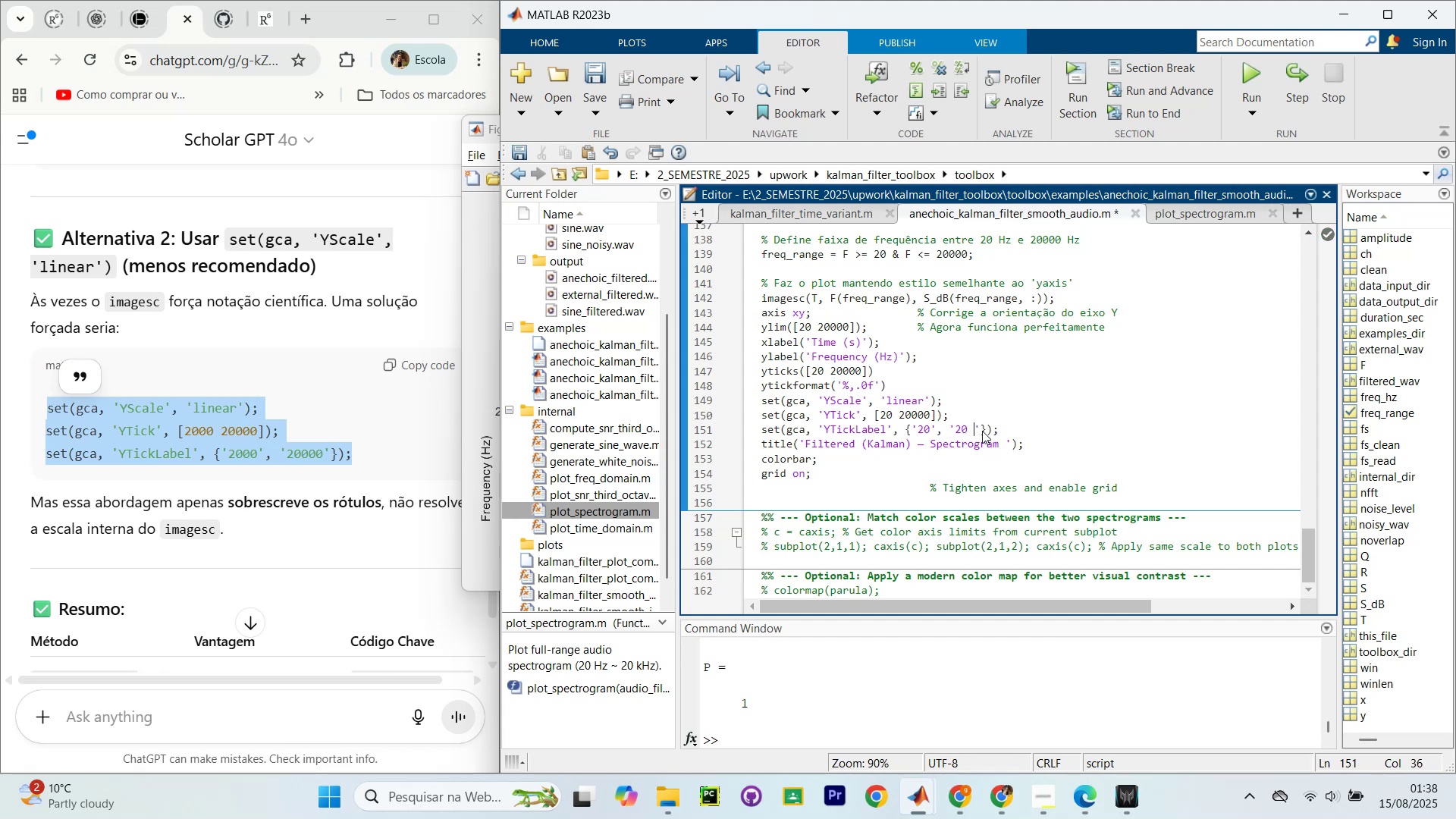 
key(K)
 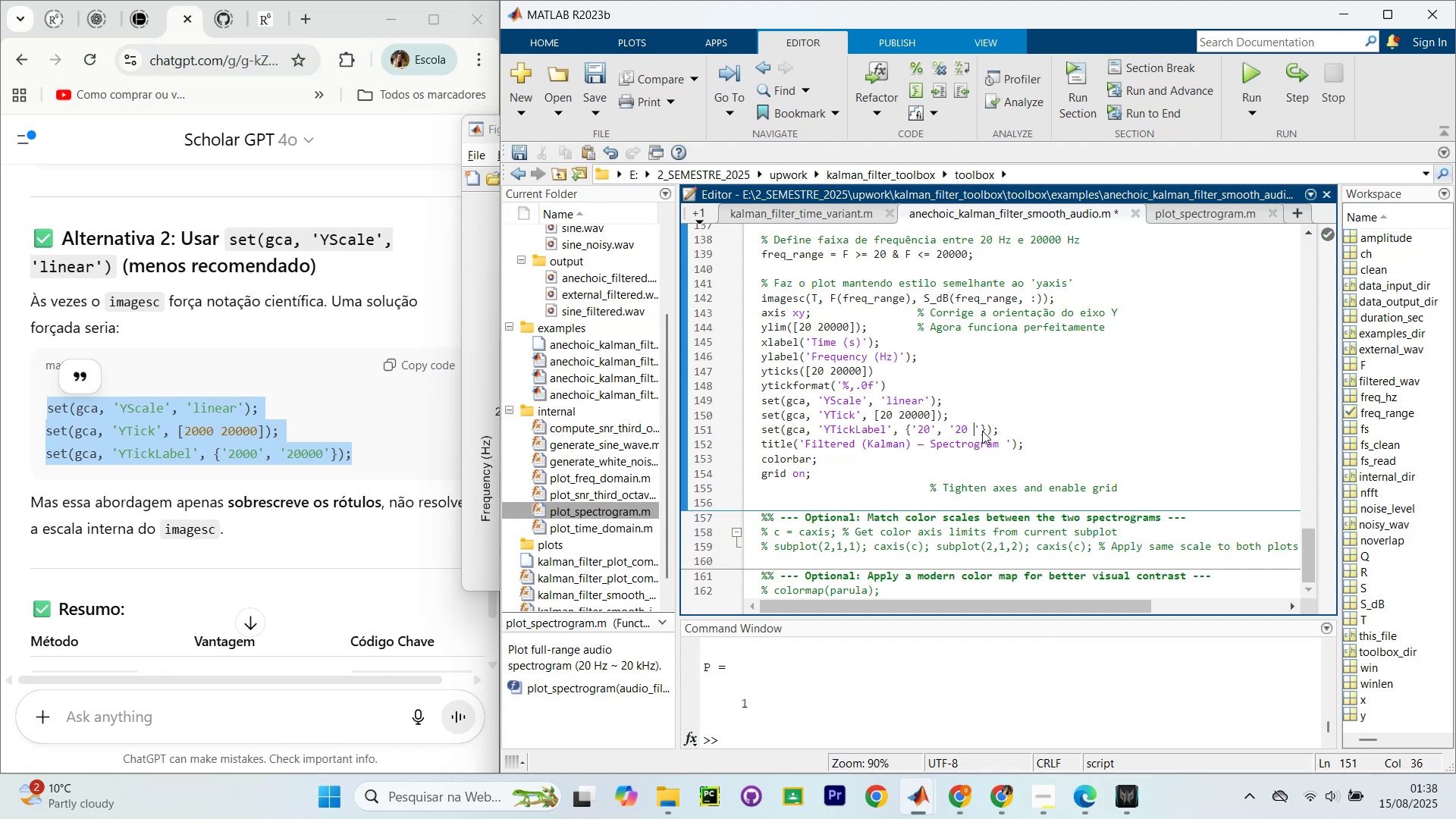 
key(CapsLock)
 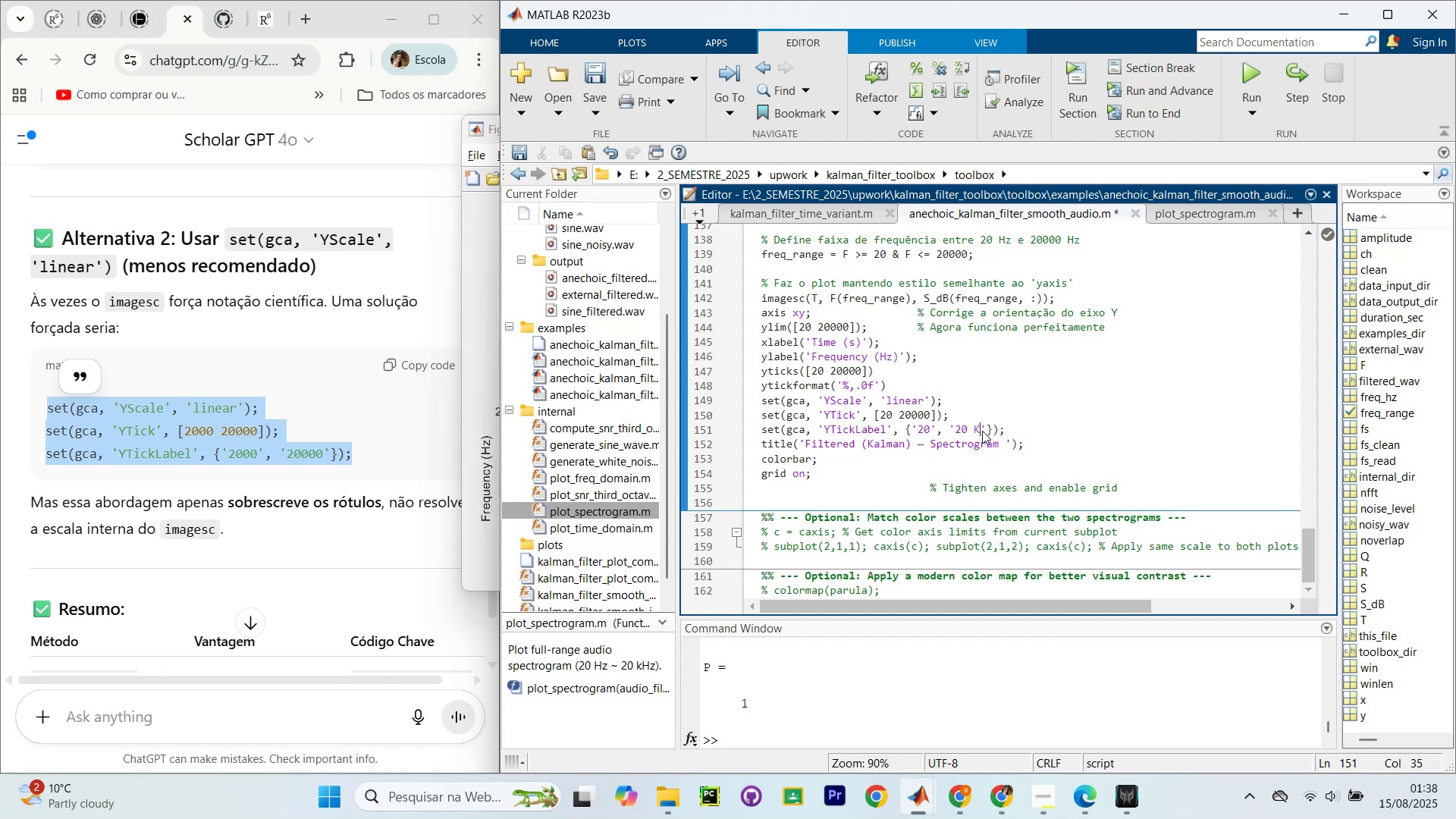 
key(Space)
 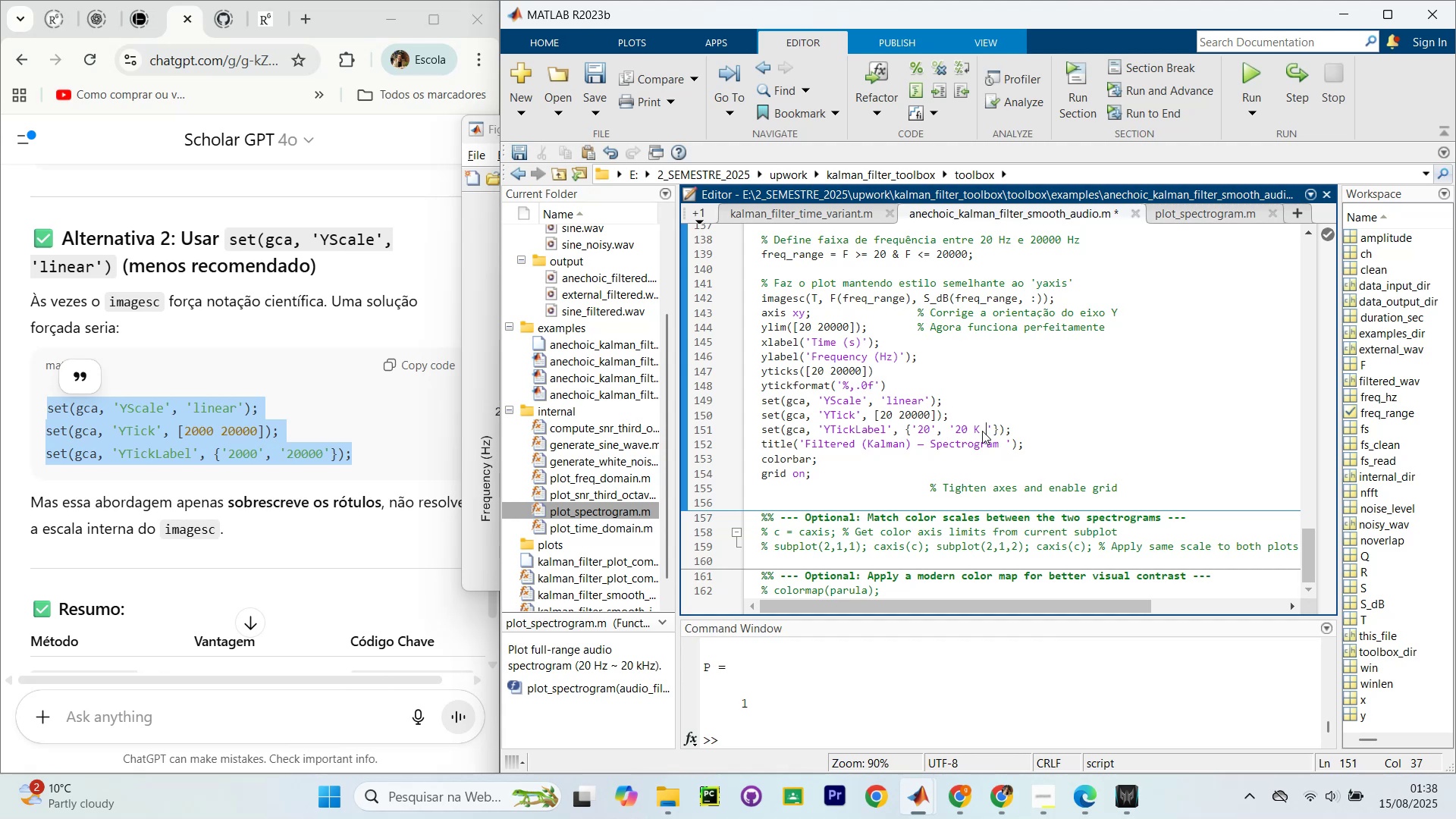 
key(Backspace)
 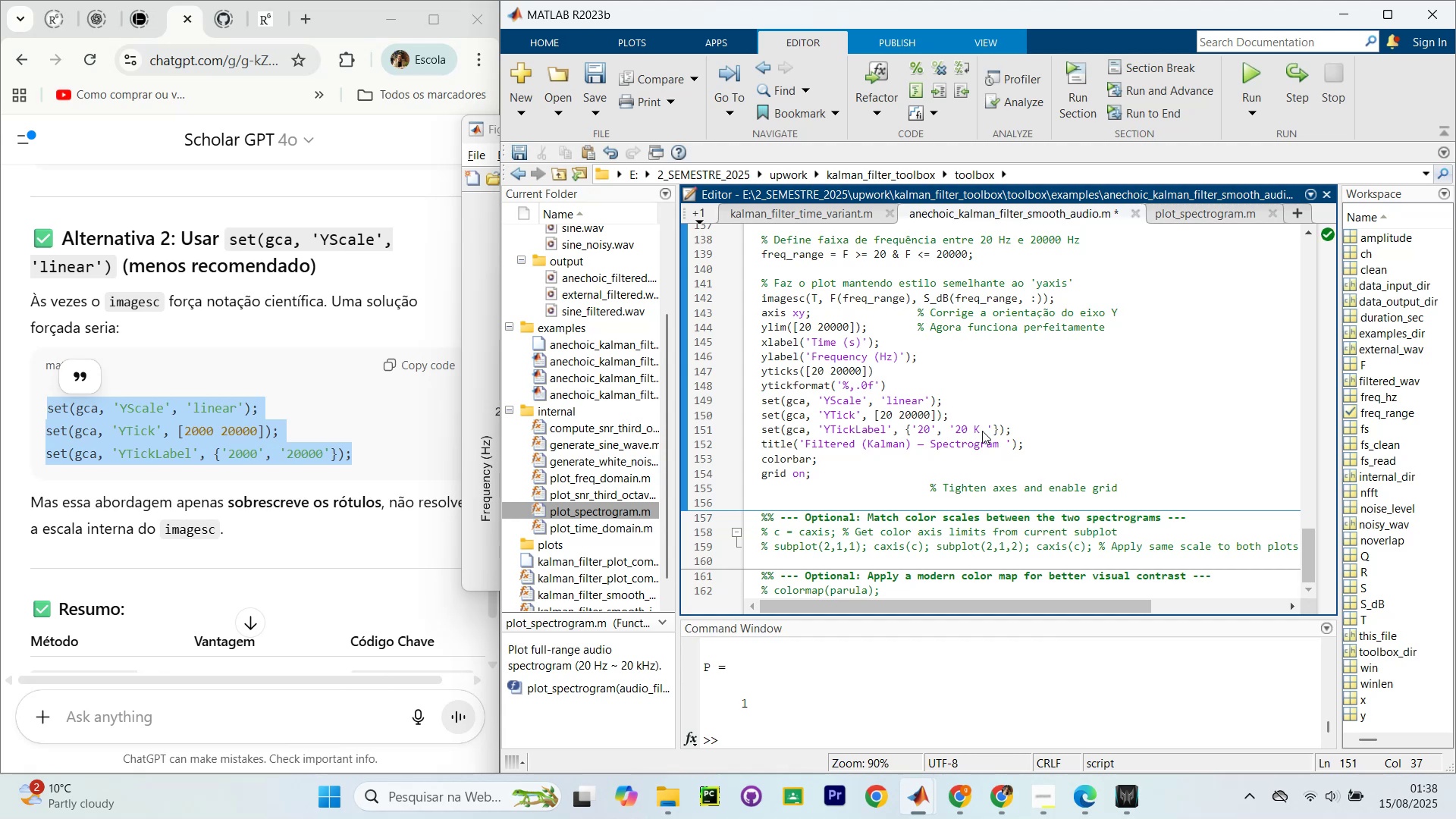 
key(H)
 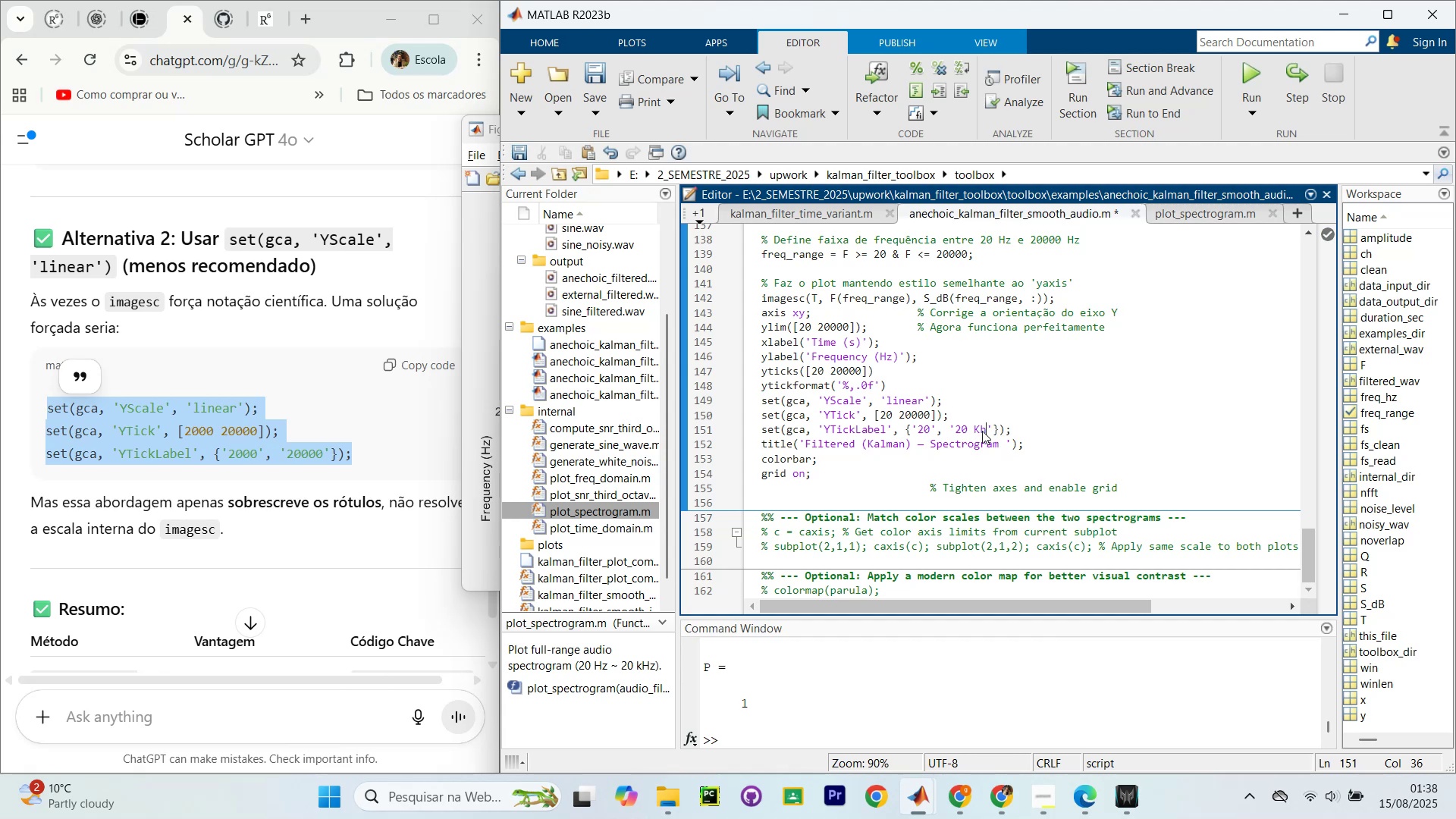 
key(CapsLock)
 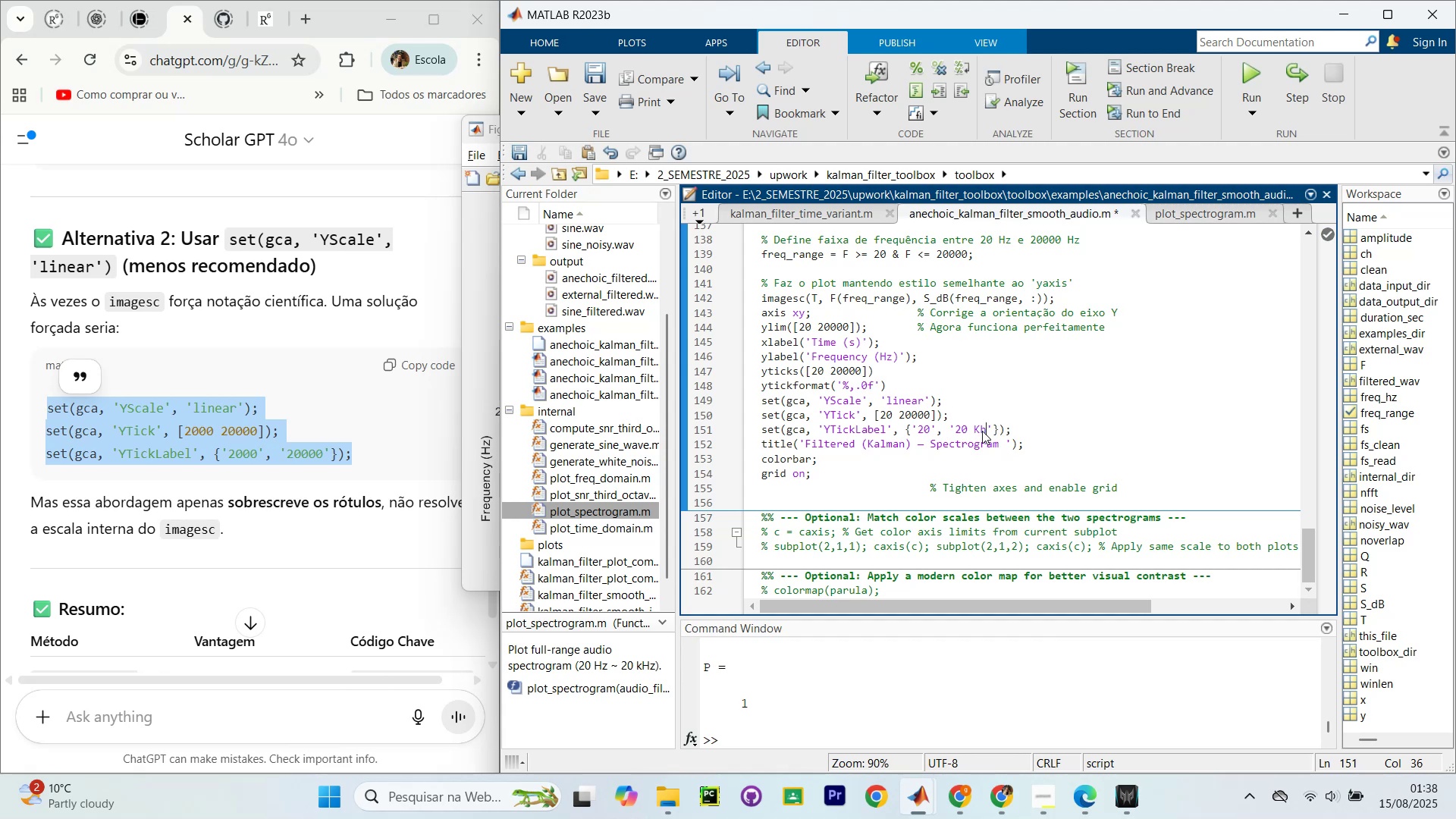 
key(CapsLock)
 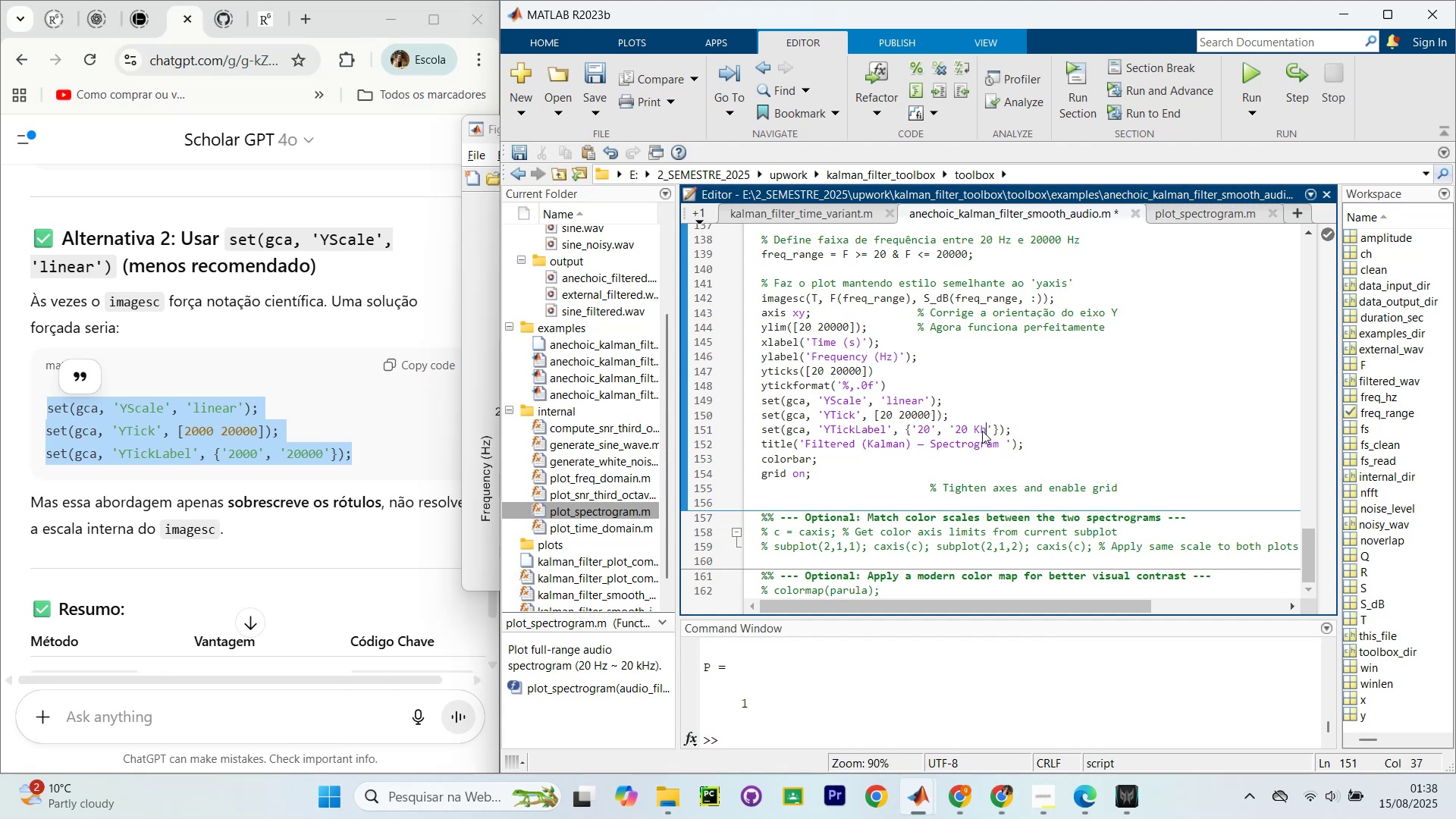 
key(Z)
 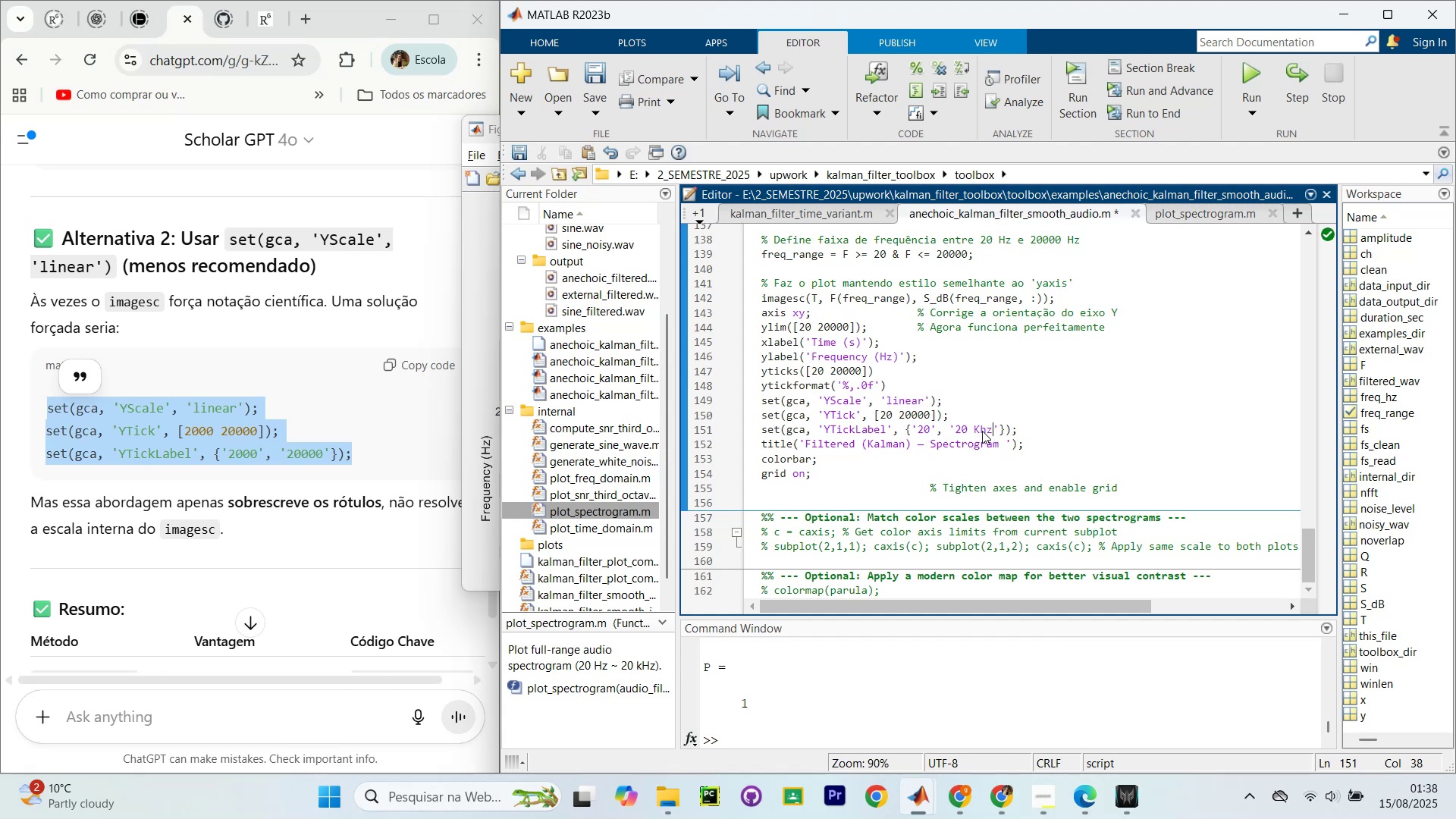 
key(Backspace)
 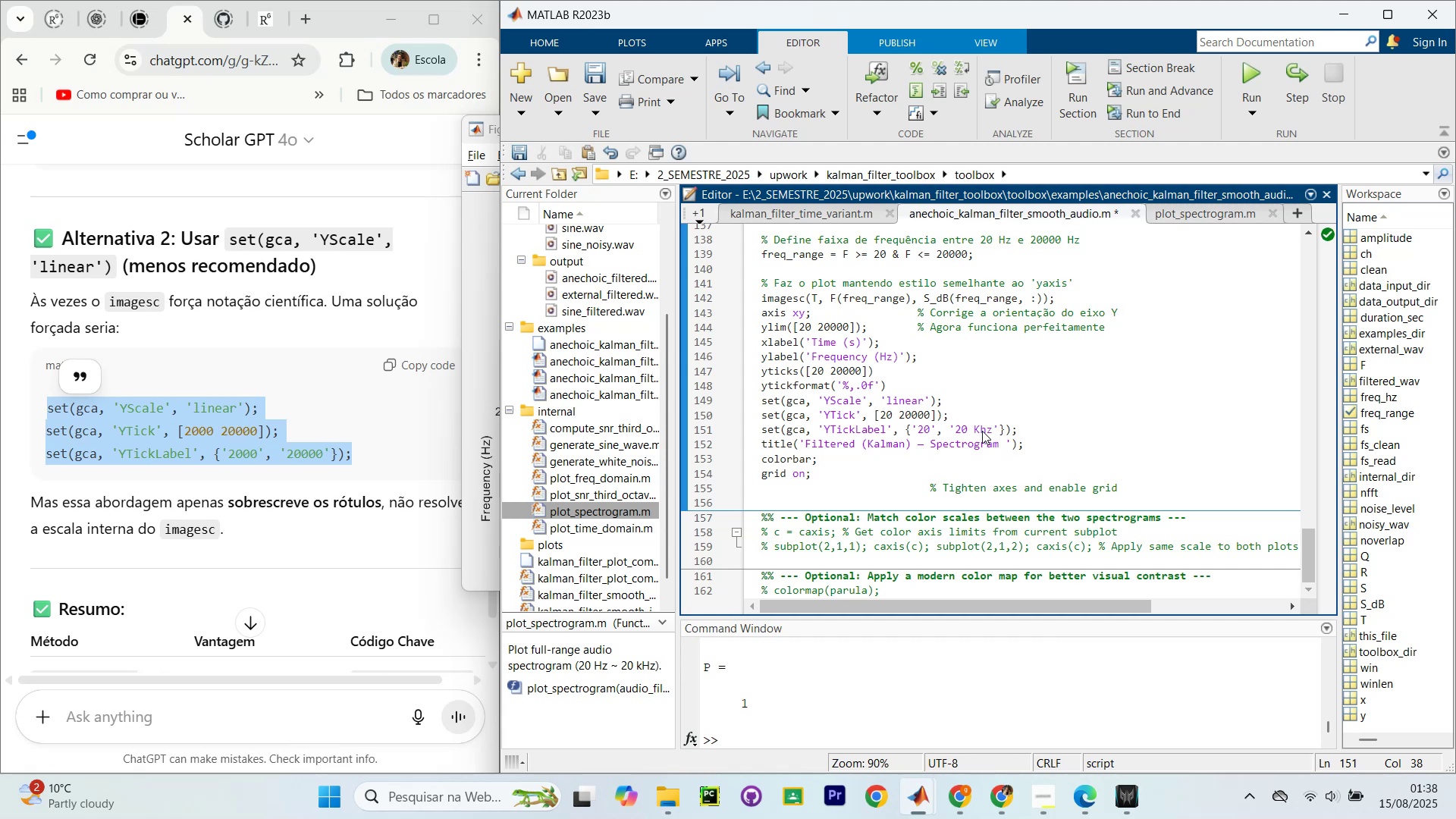 
key(Backspace)
 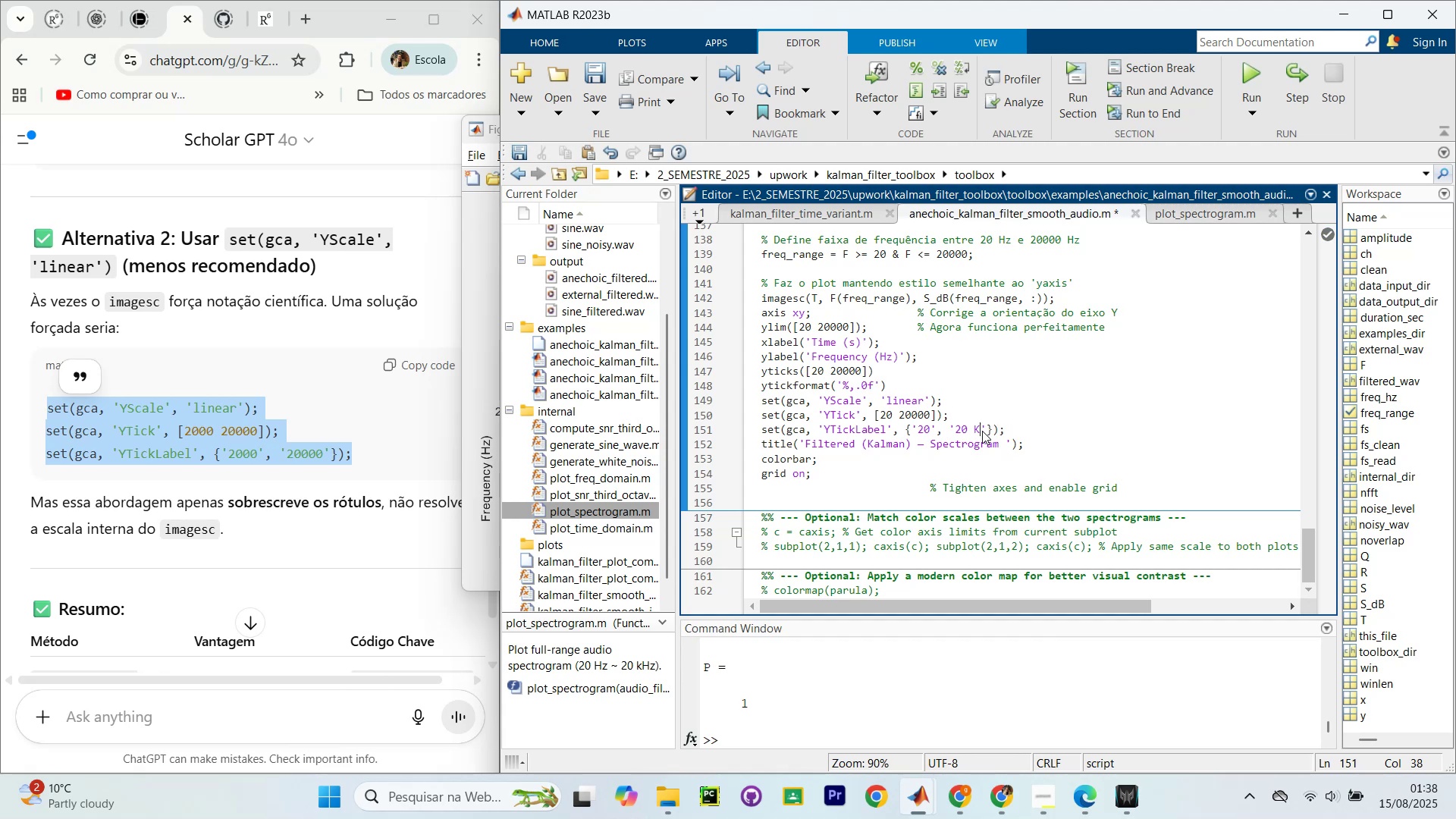 
key(Backspace)
 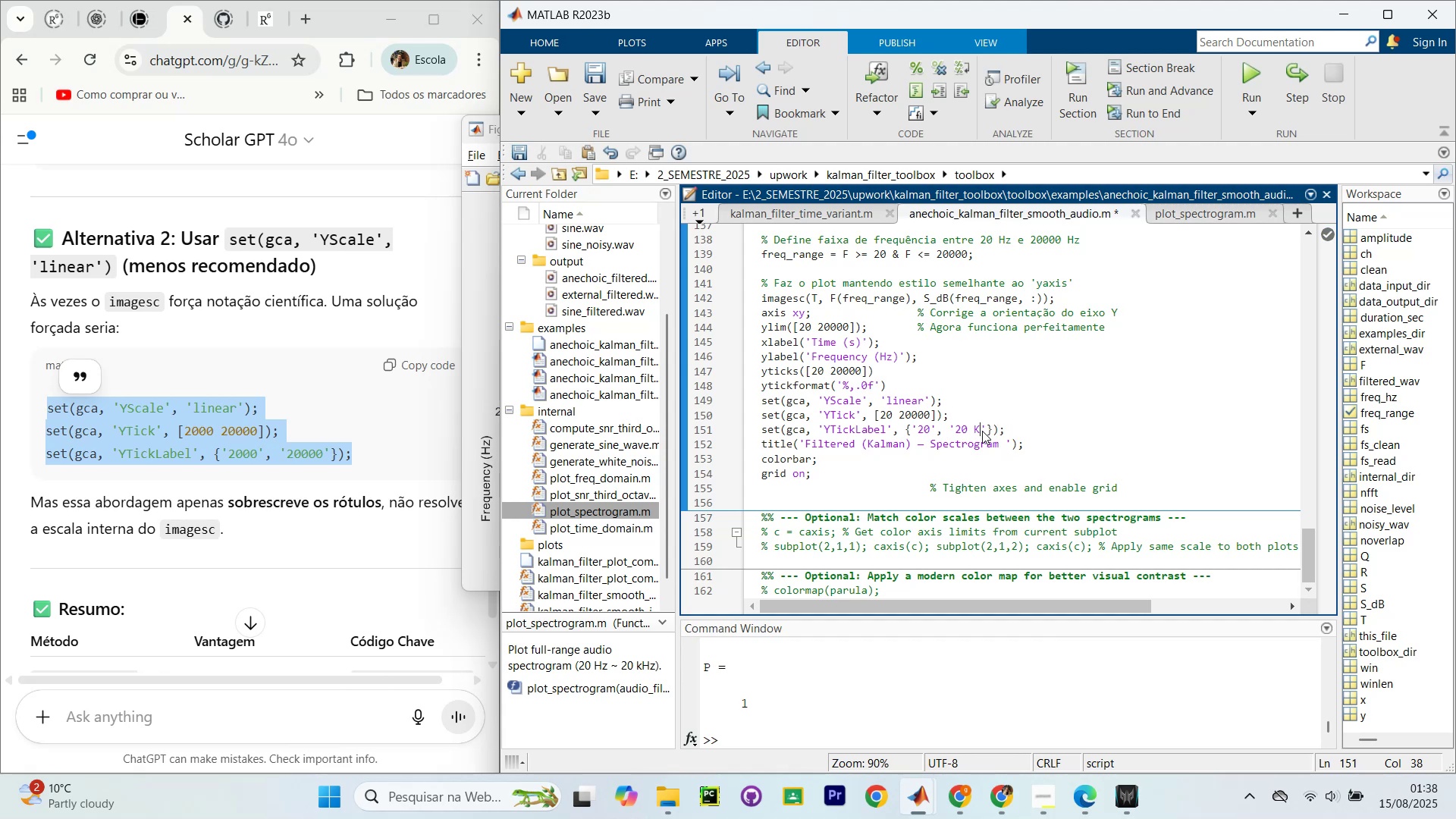 
key(Backspace)
 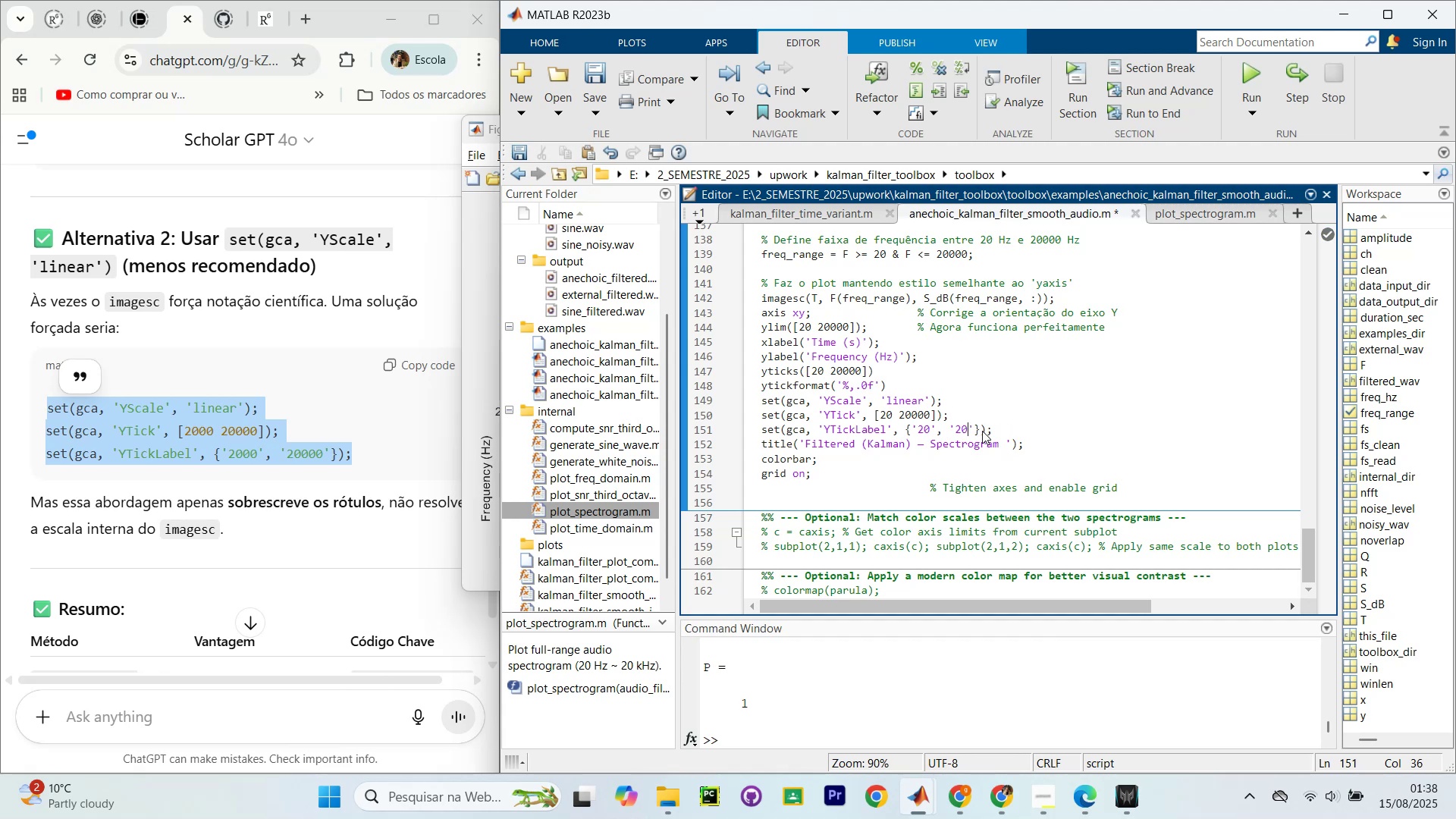 
key(Space)
 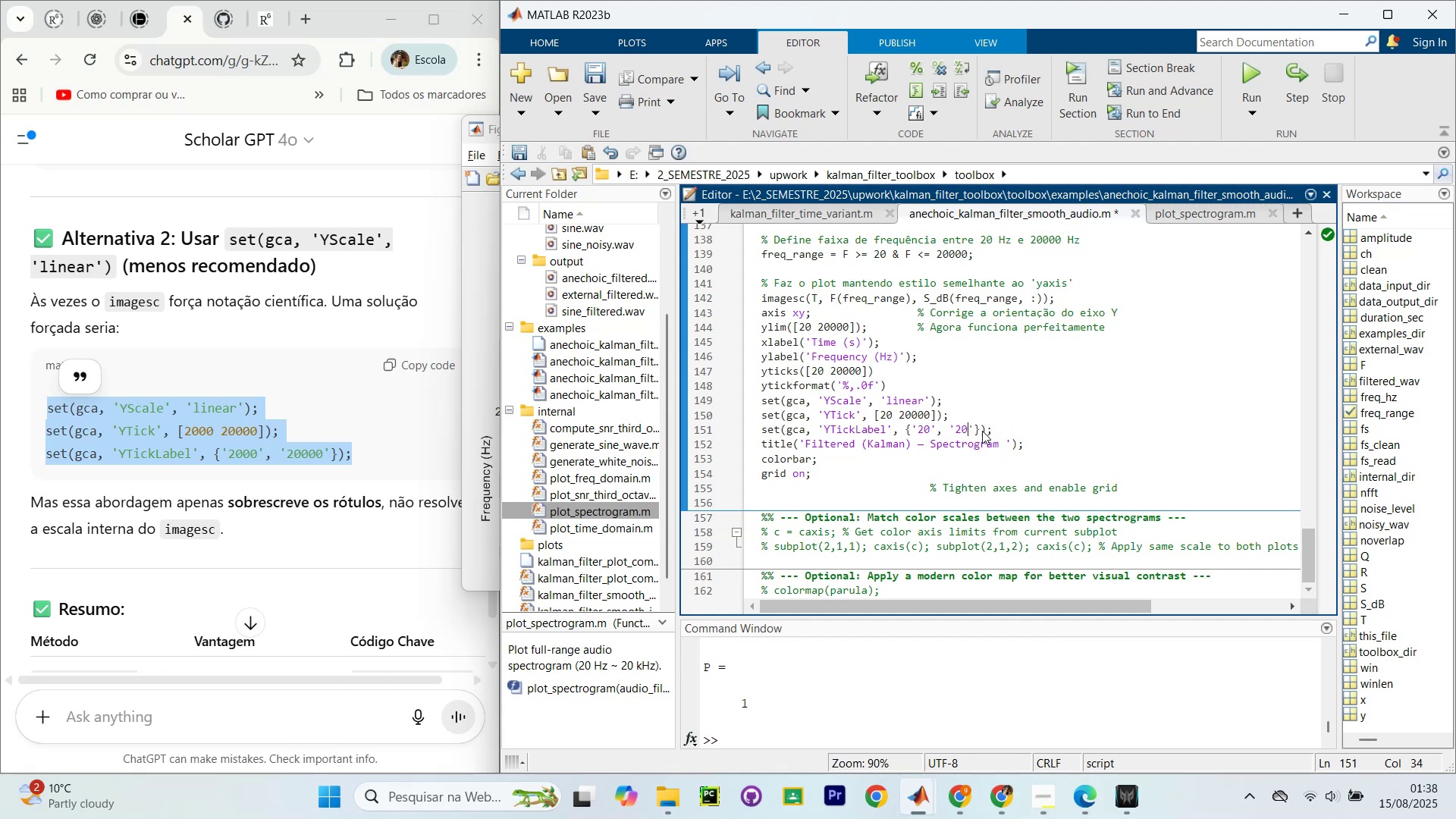 
key(K)
 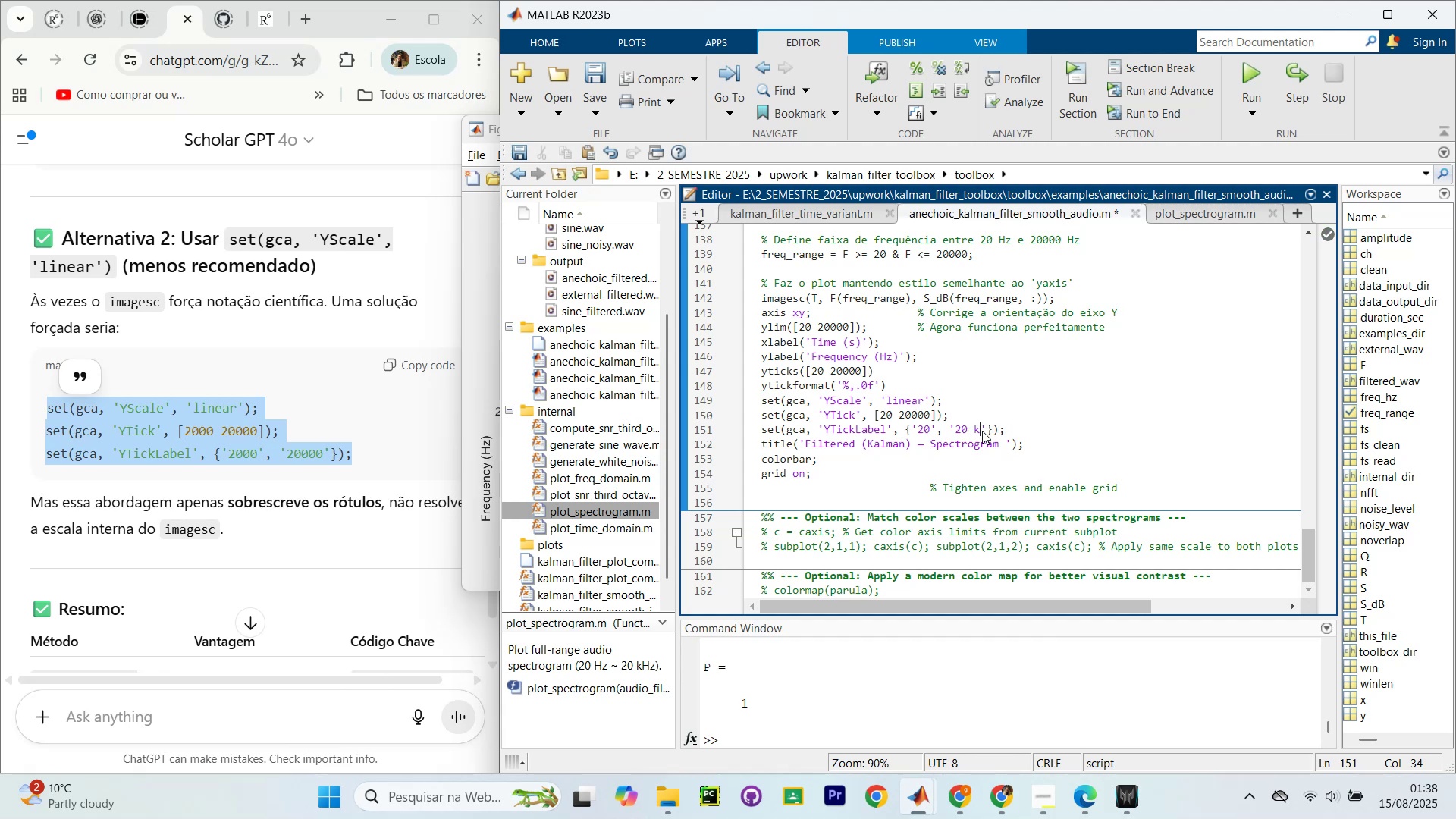 
key(CapsLock)
 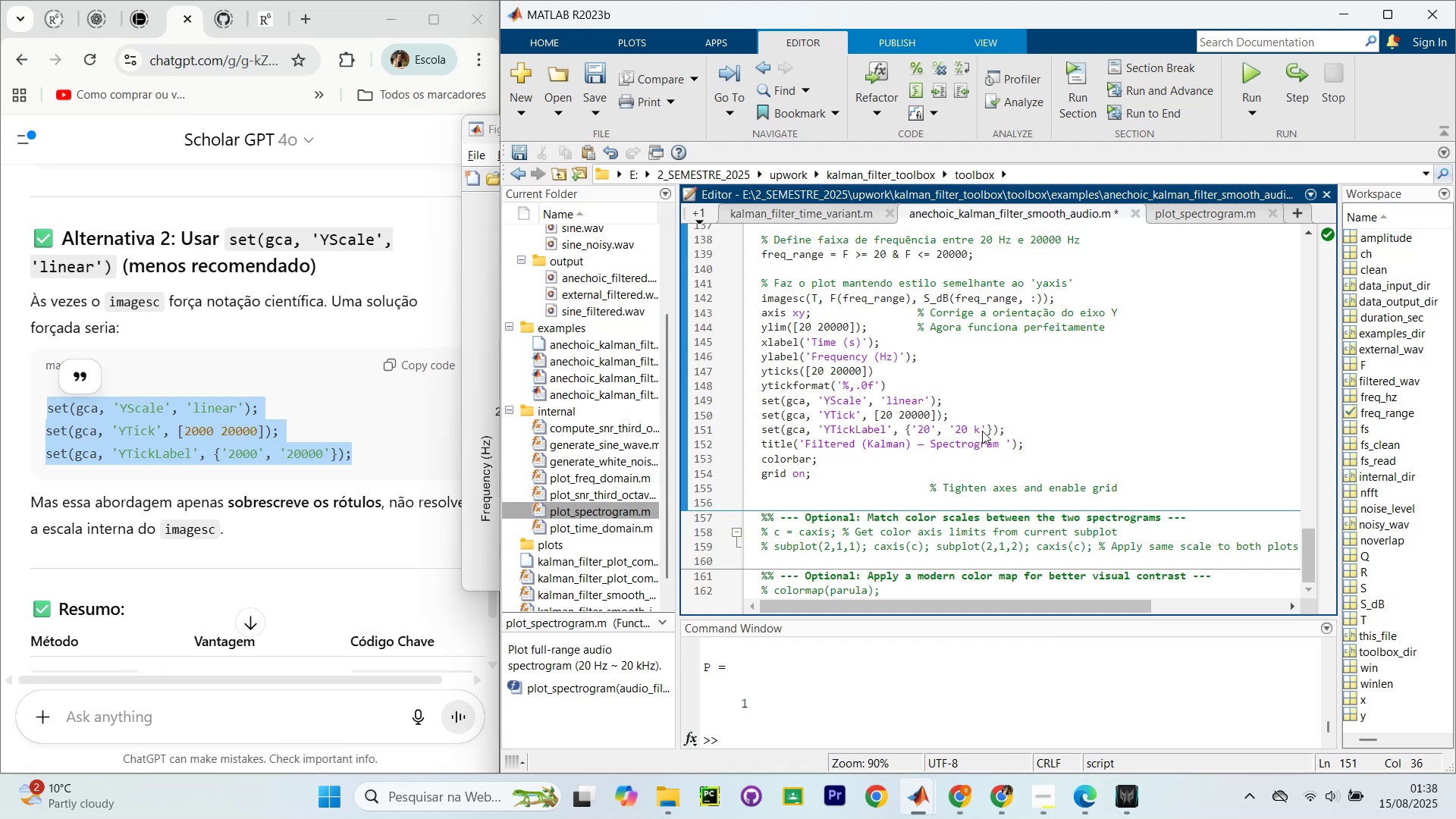 
key(H)
 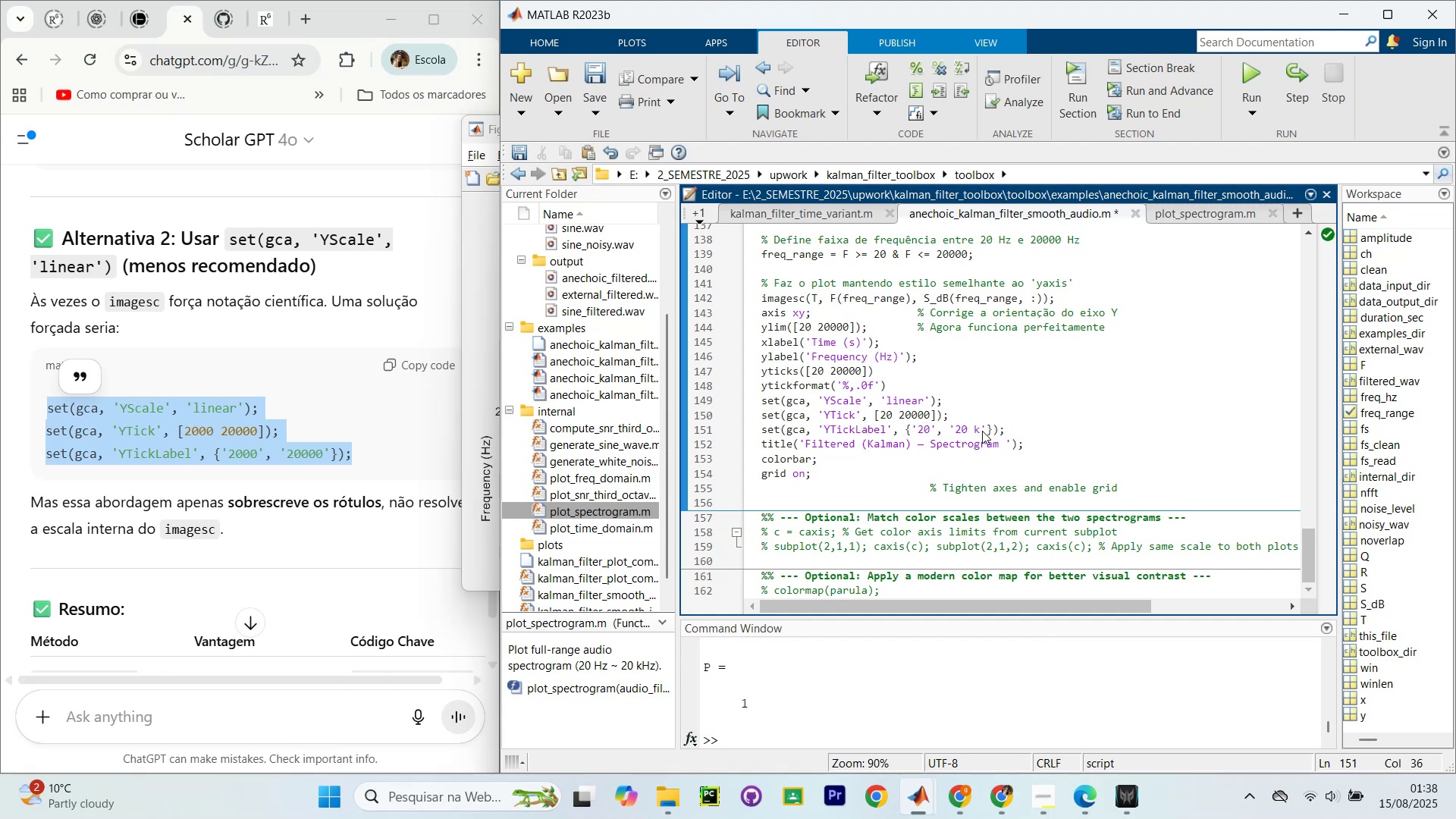 
key(CapsLock)
 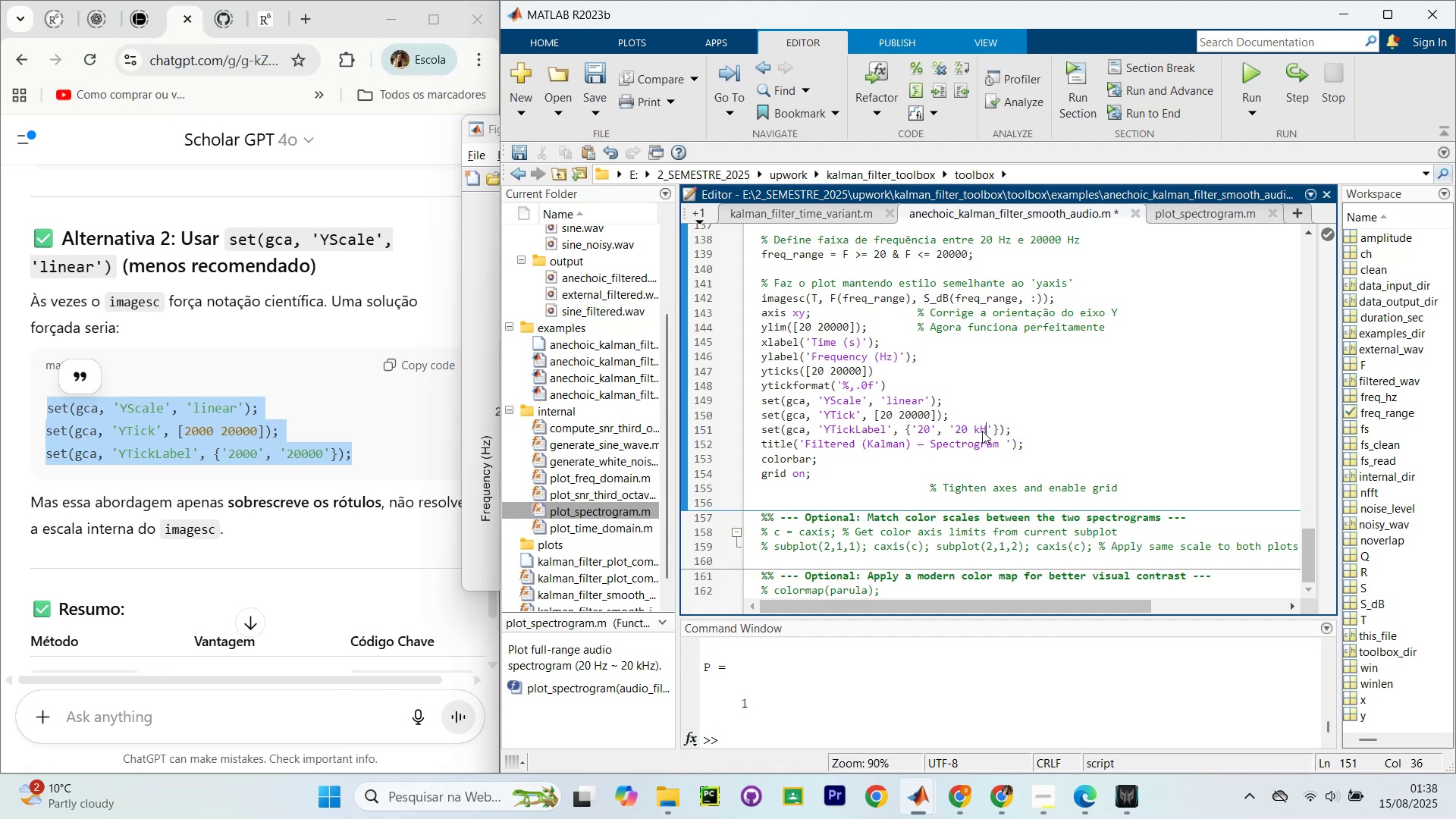 
key(Z)
 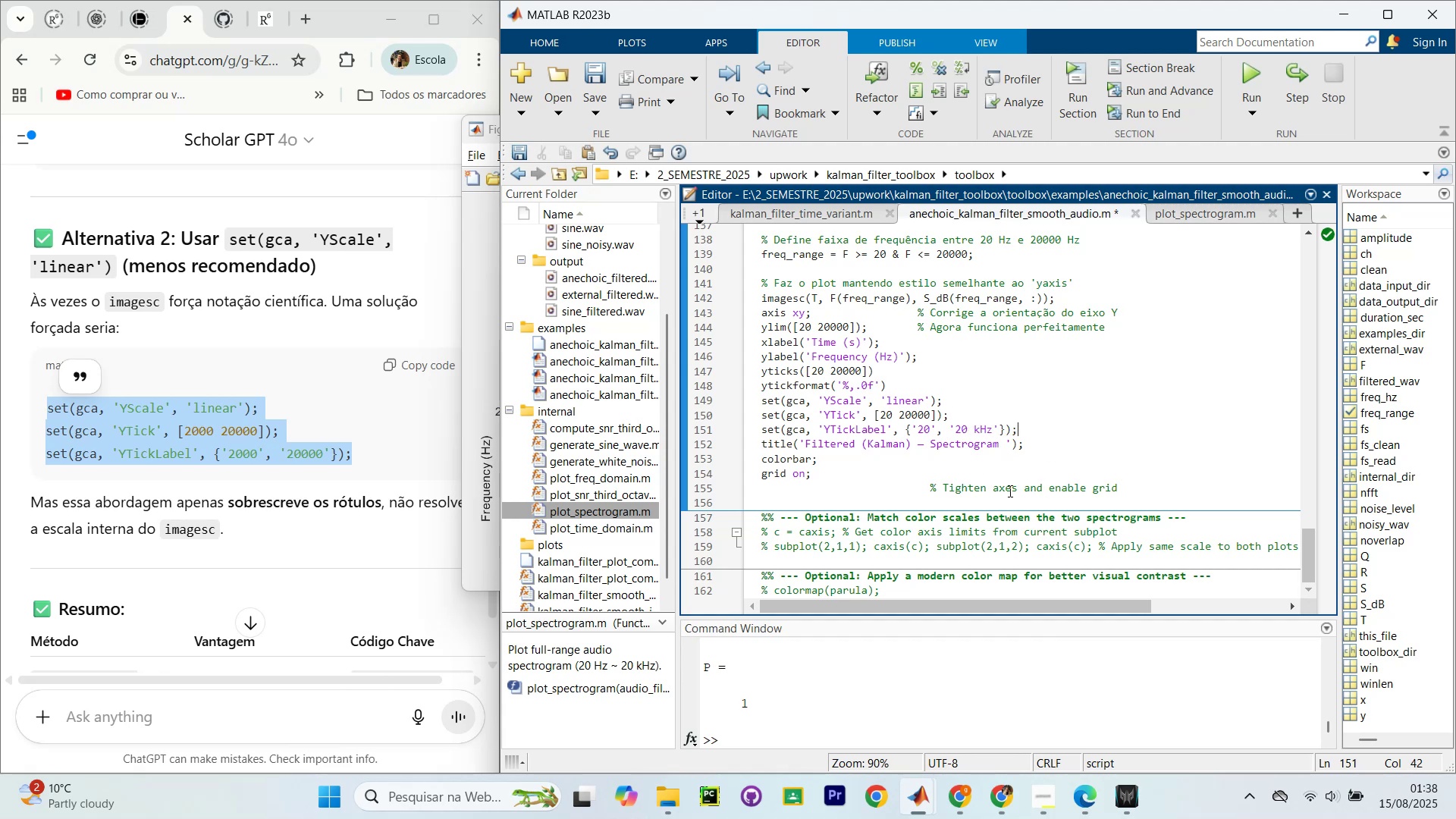 
key(Control+NumpadEnter)
 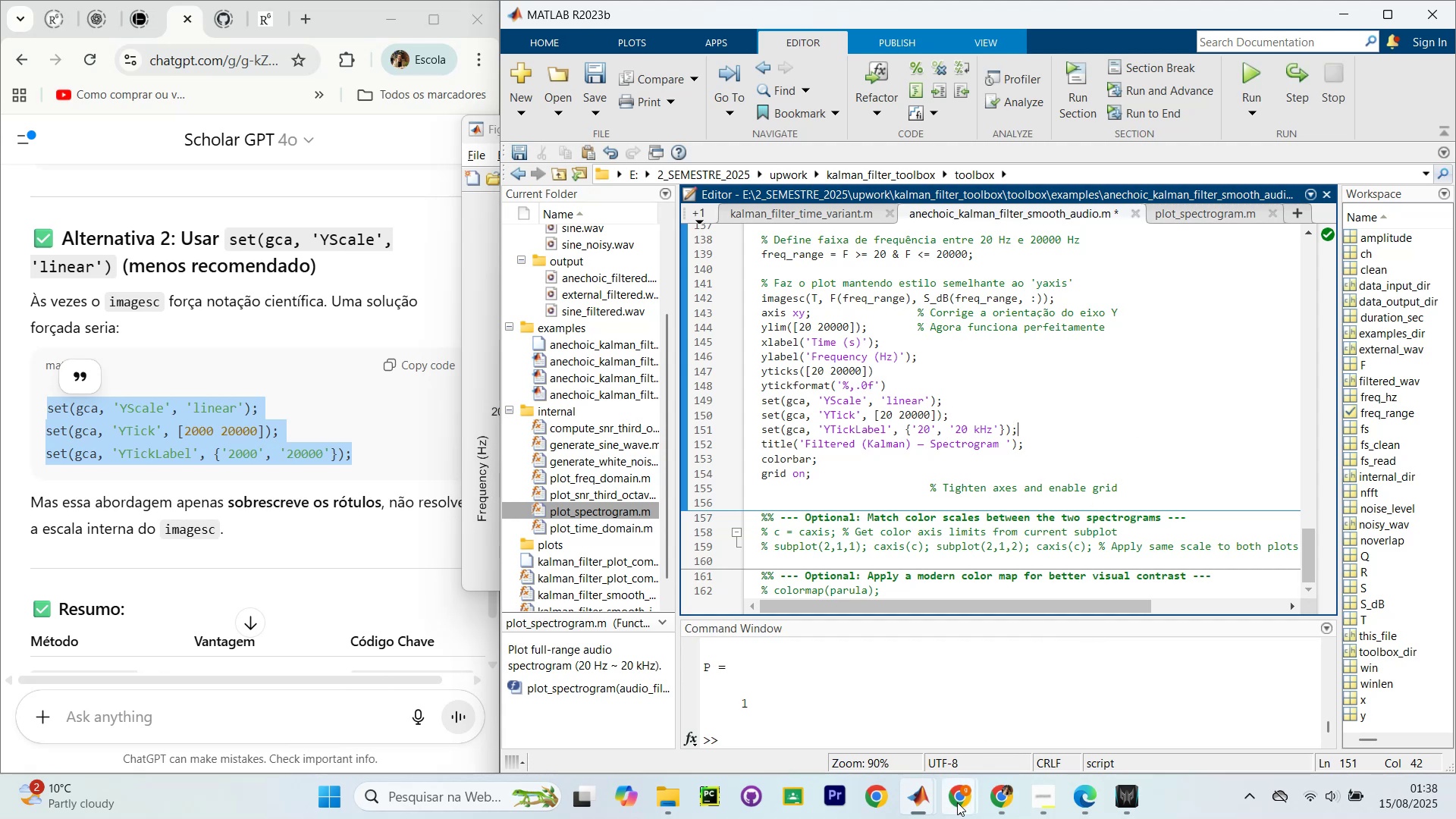 
left_click([1106, 726])
 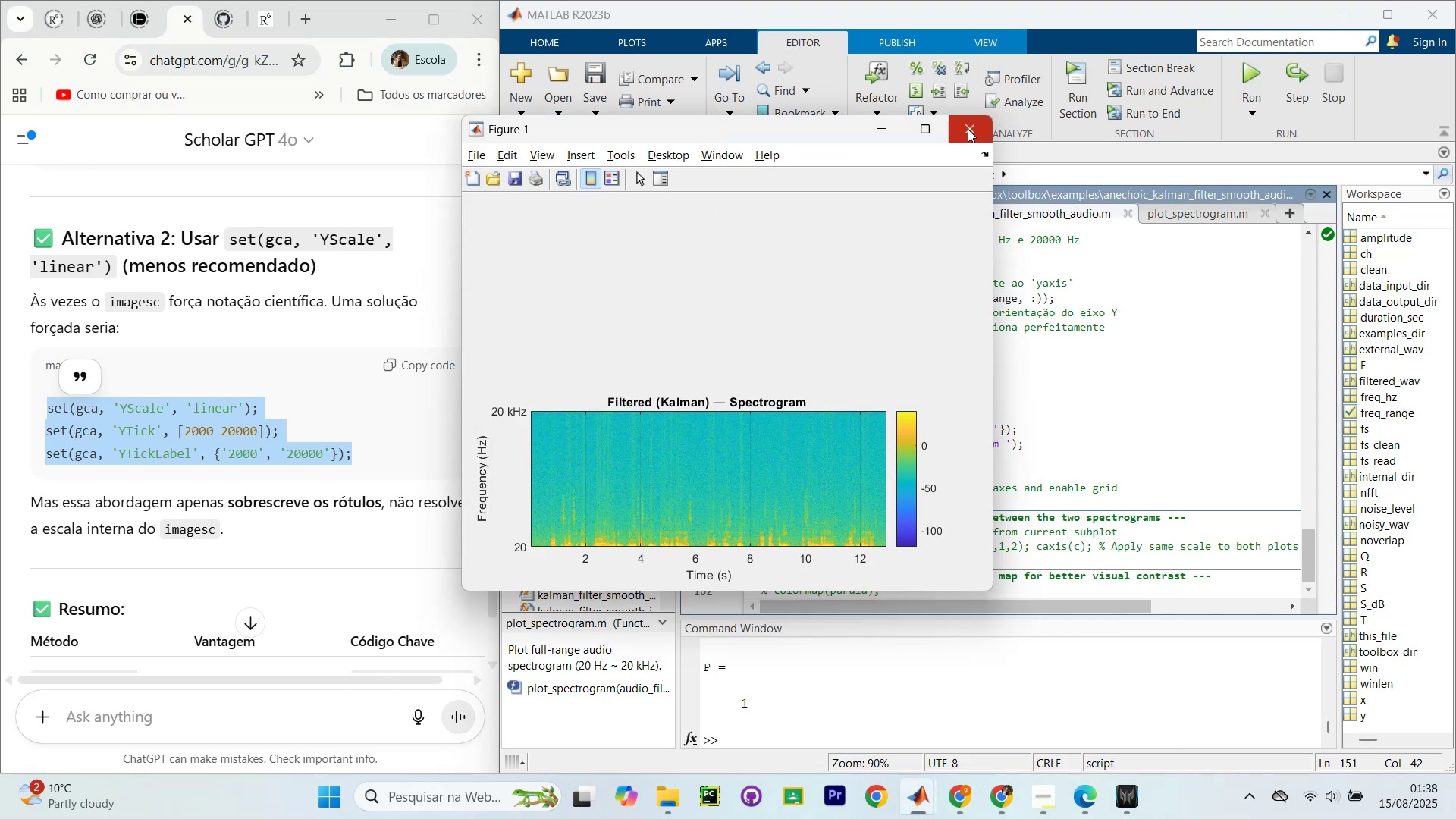 
left_click([968, 129])
 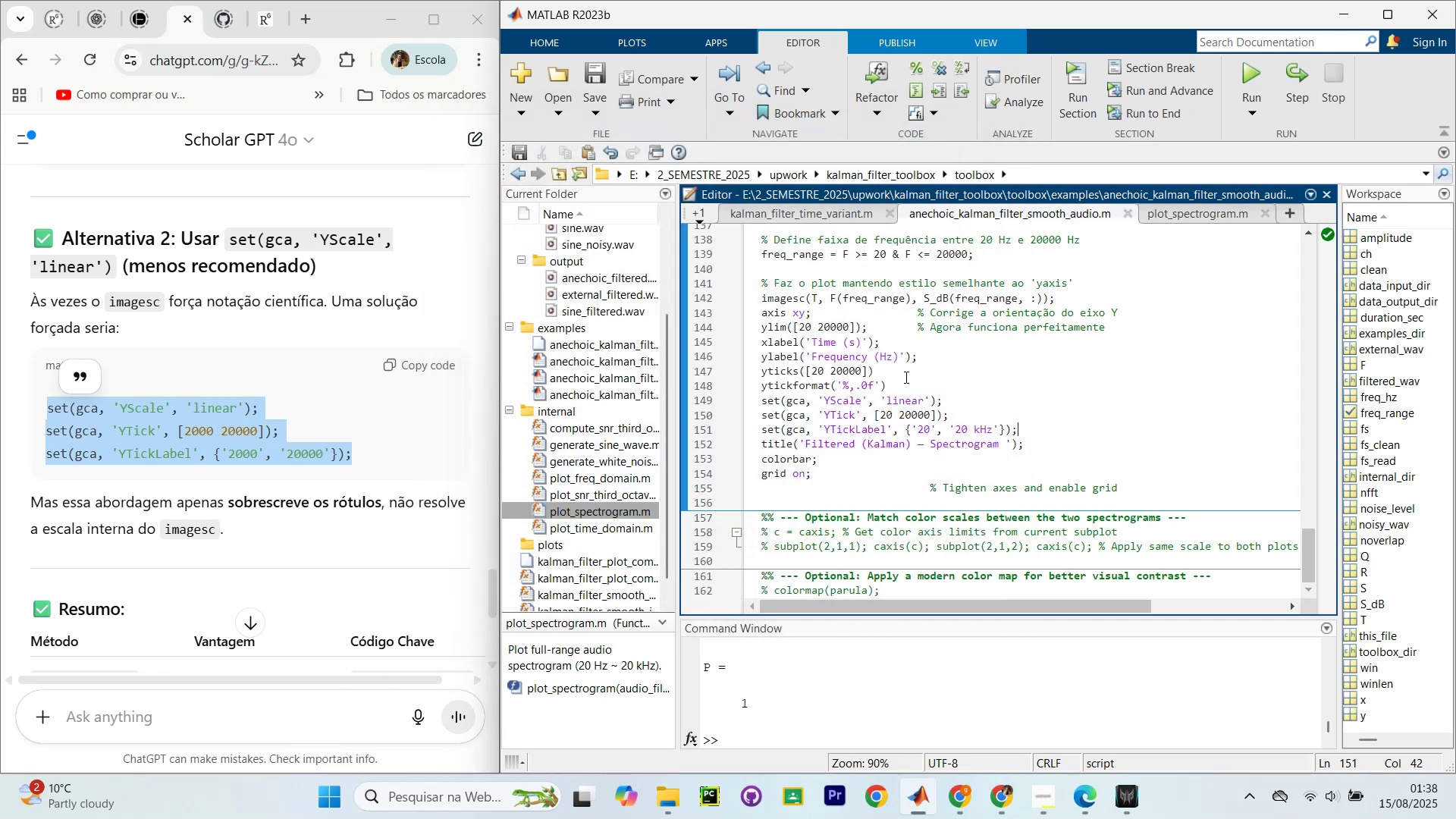 
scroll: coordinate [915, 405], scroll_direction: up, amount: 4.0
 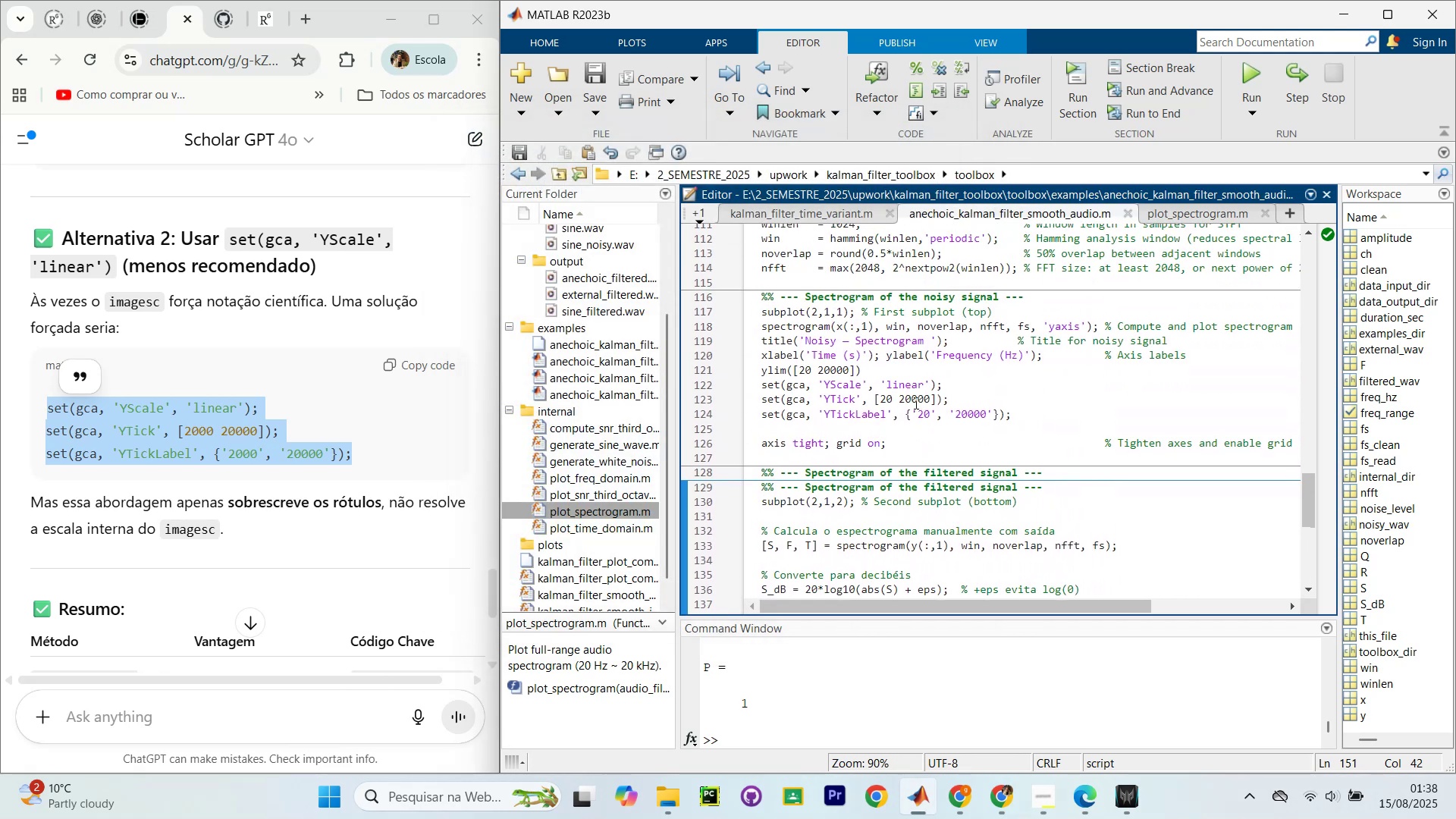 
left_click([1010, 387])
 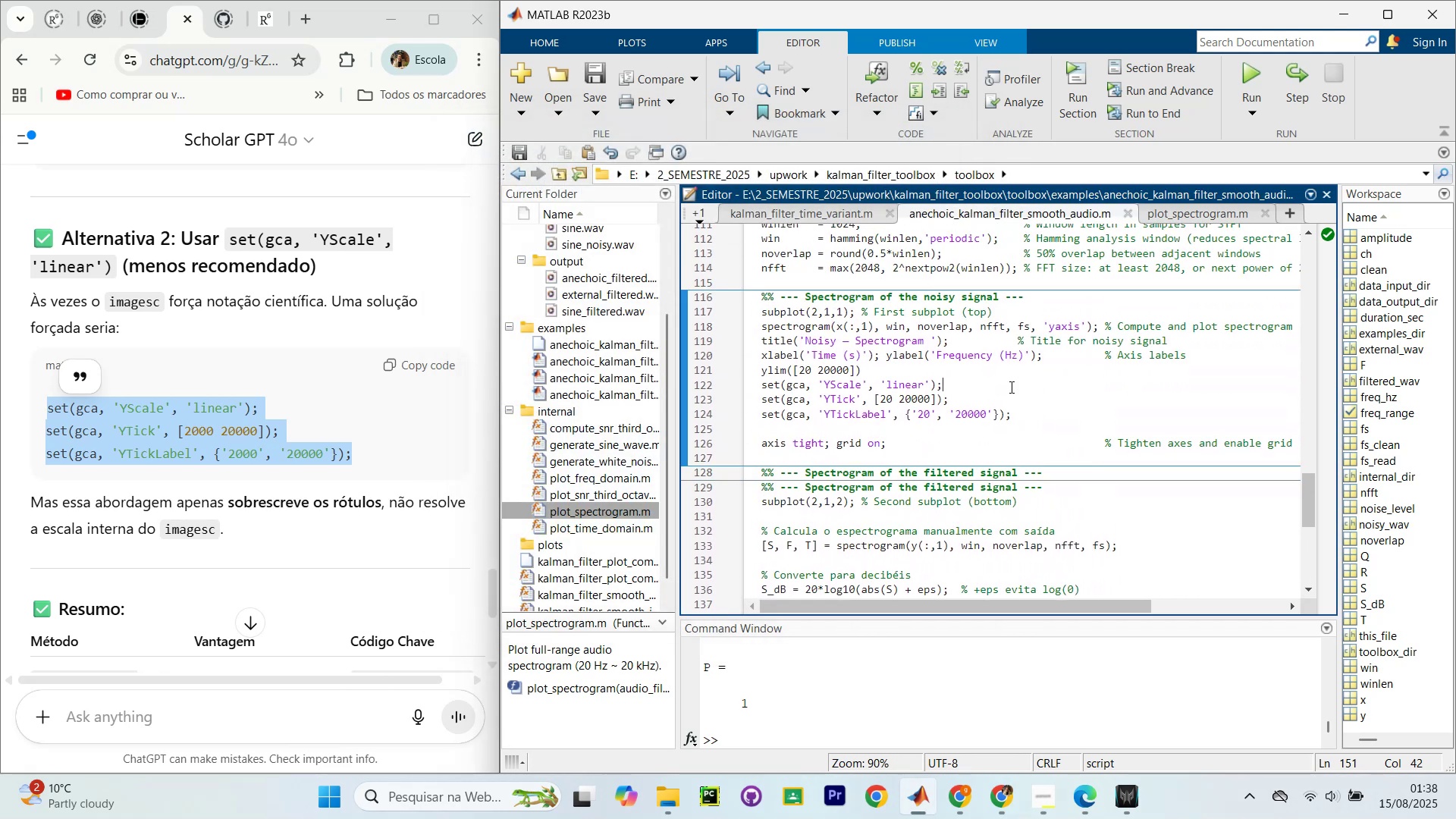 
hold_key(key=ControlLeft, duration=0.33)
 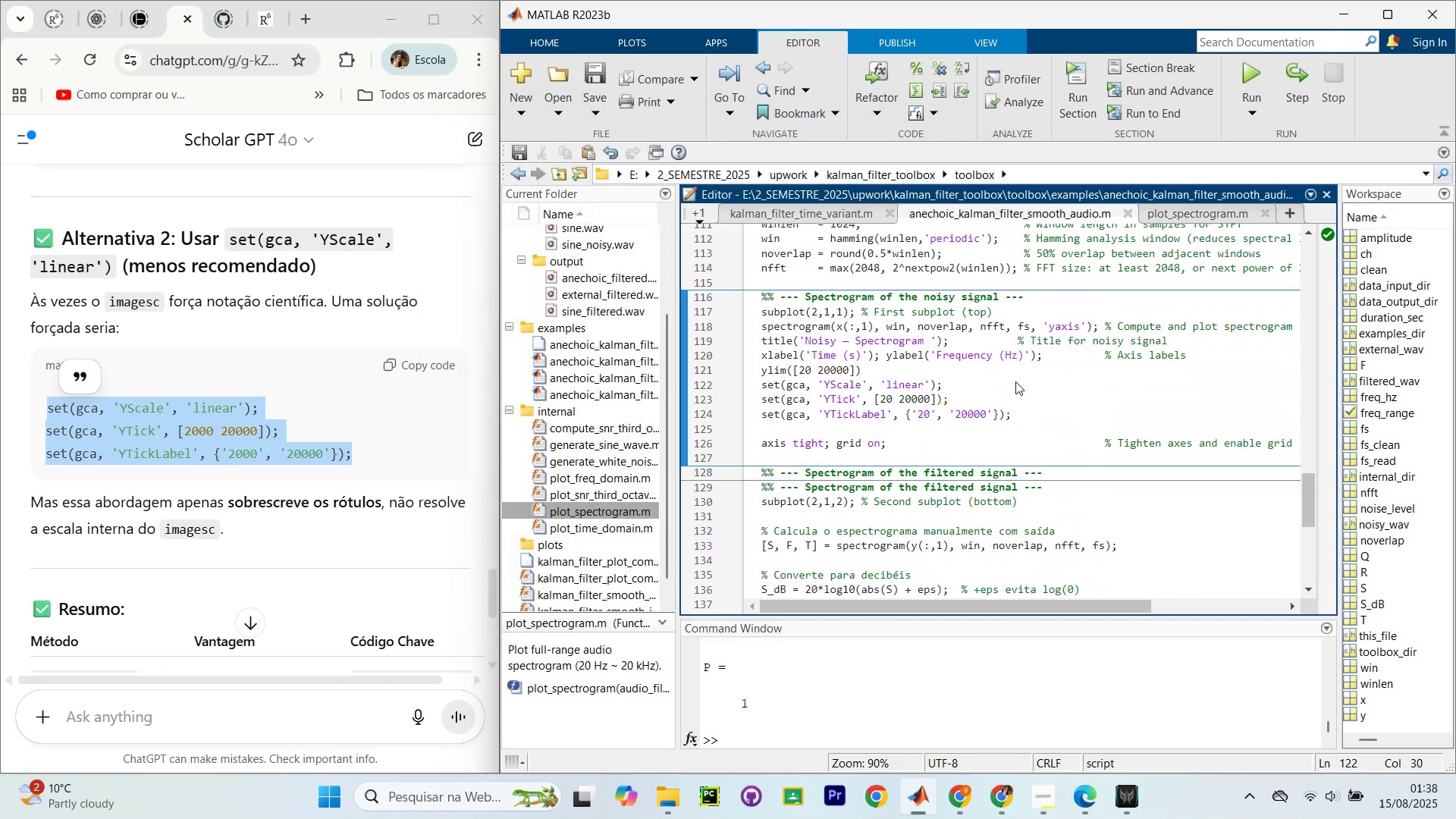 
key(Control+NumpadEnter)
 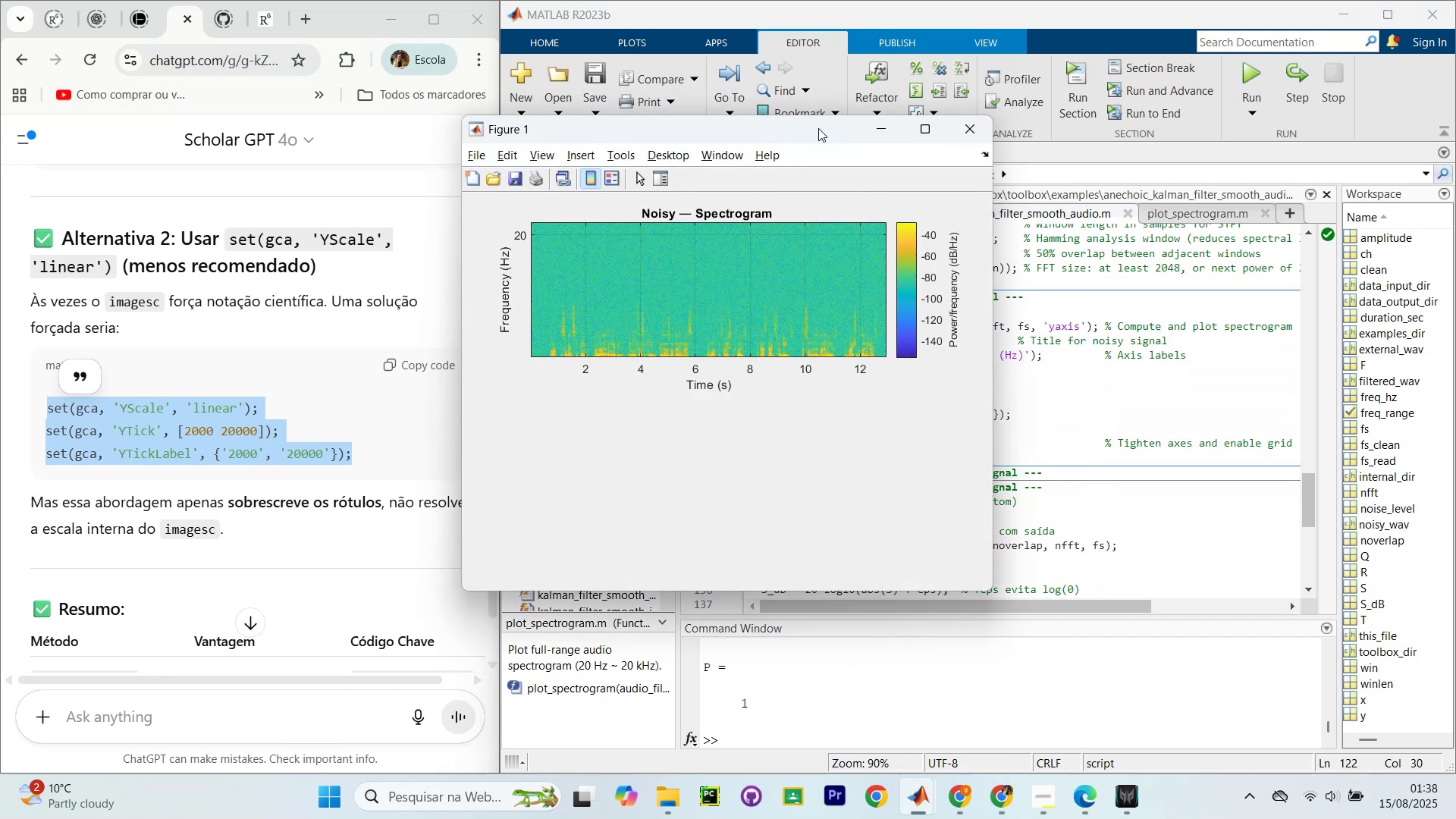 
left_click([966, 135])
 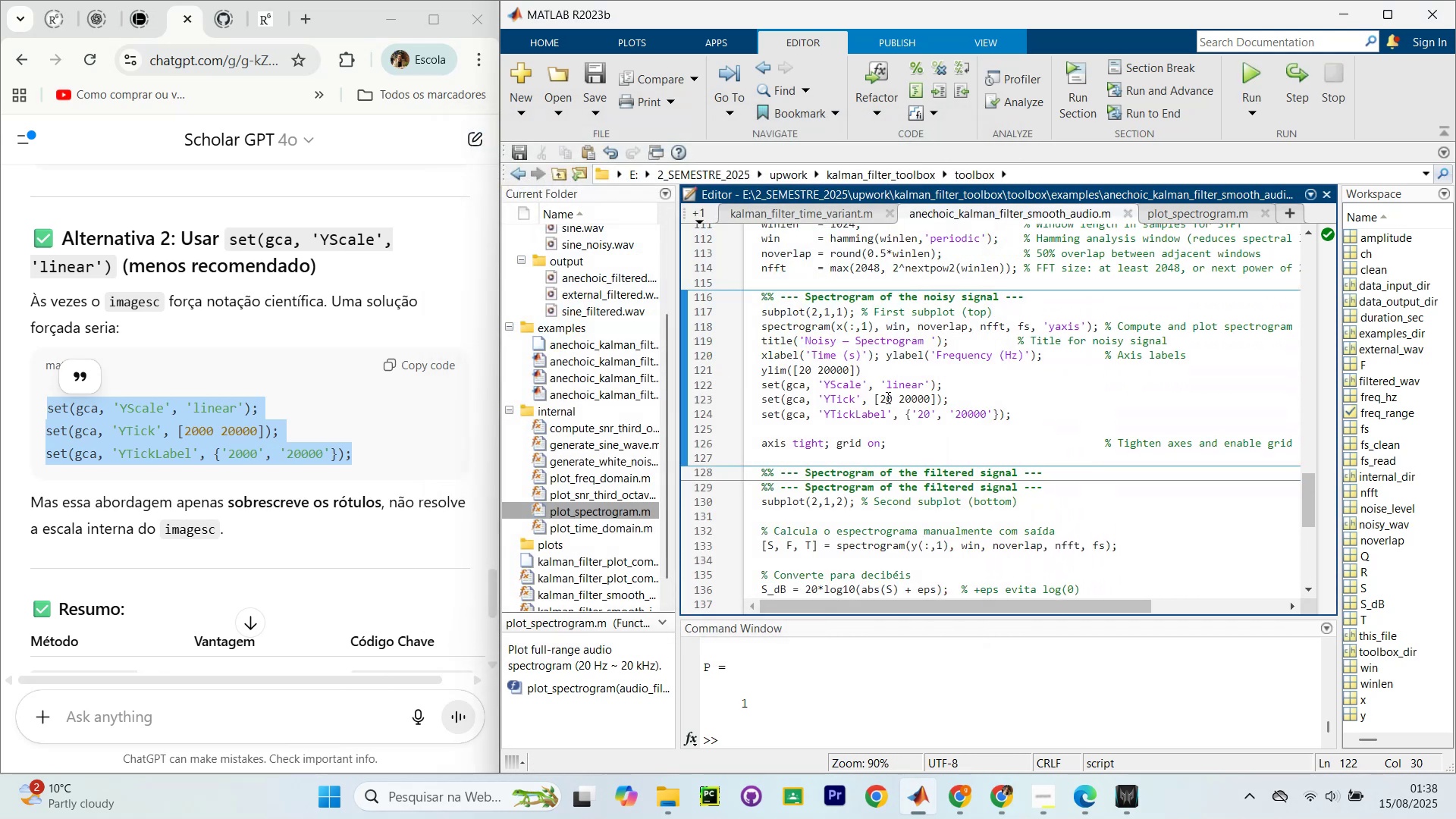 
left_click([888, 397])
 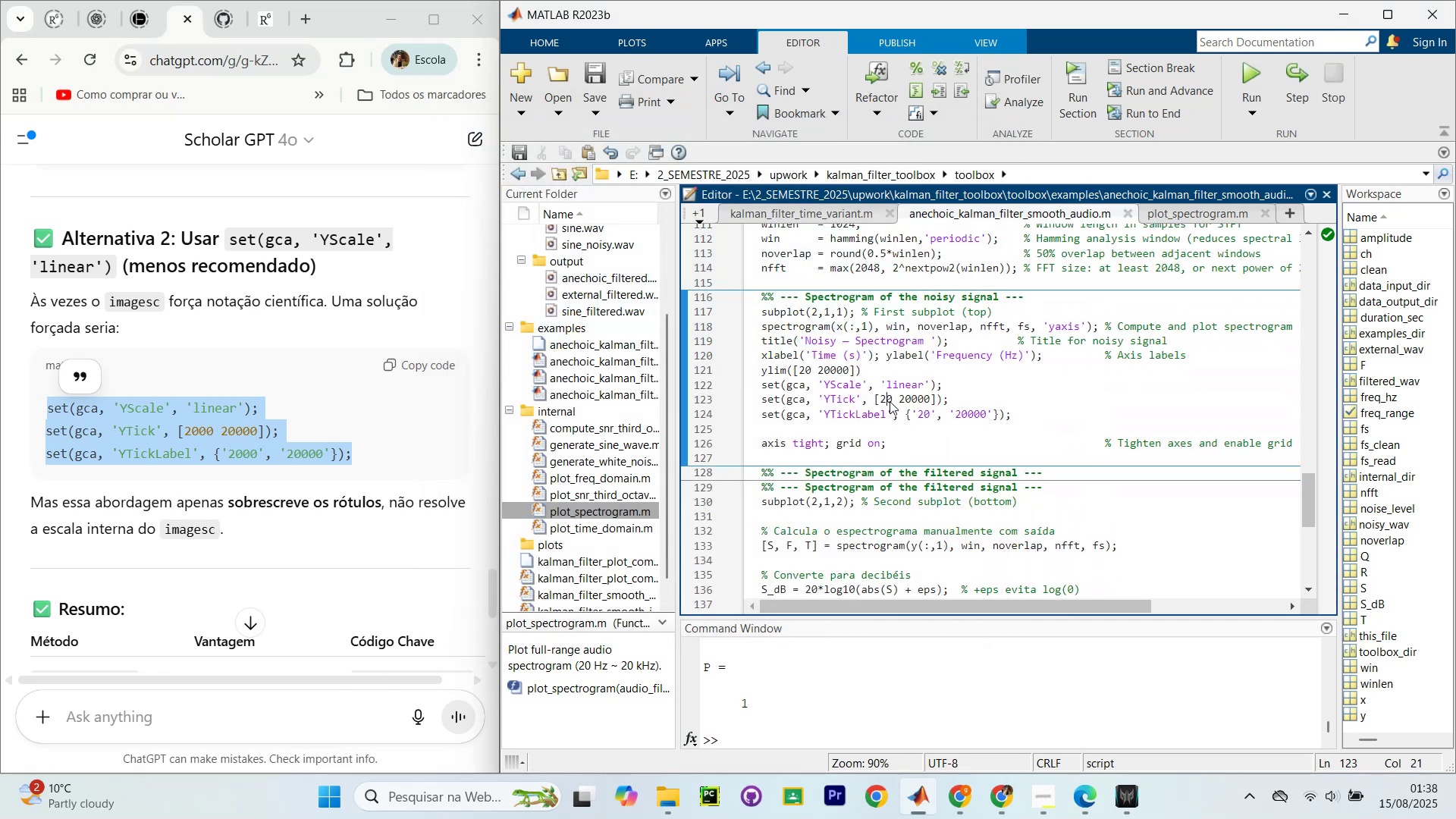 
scroll: coordinate [883, 421], scroll_direction: down, amount: 3.0
 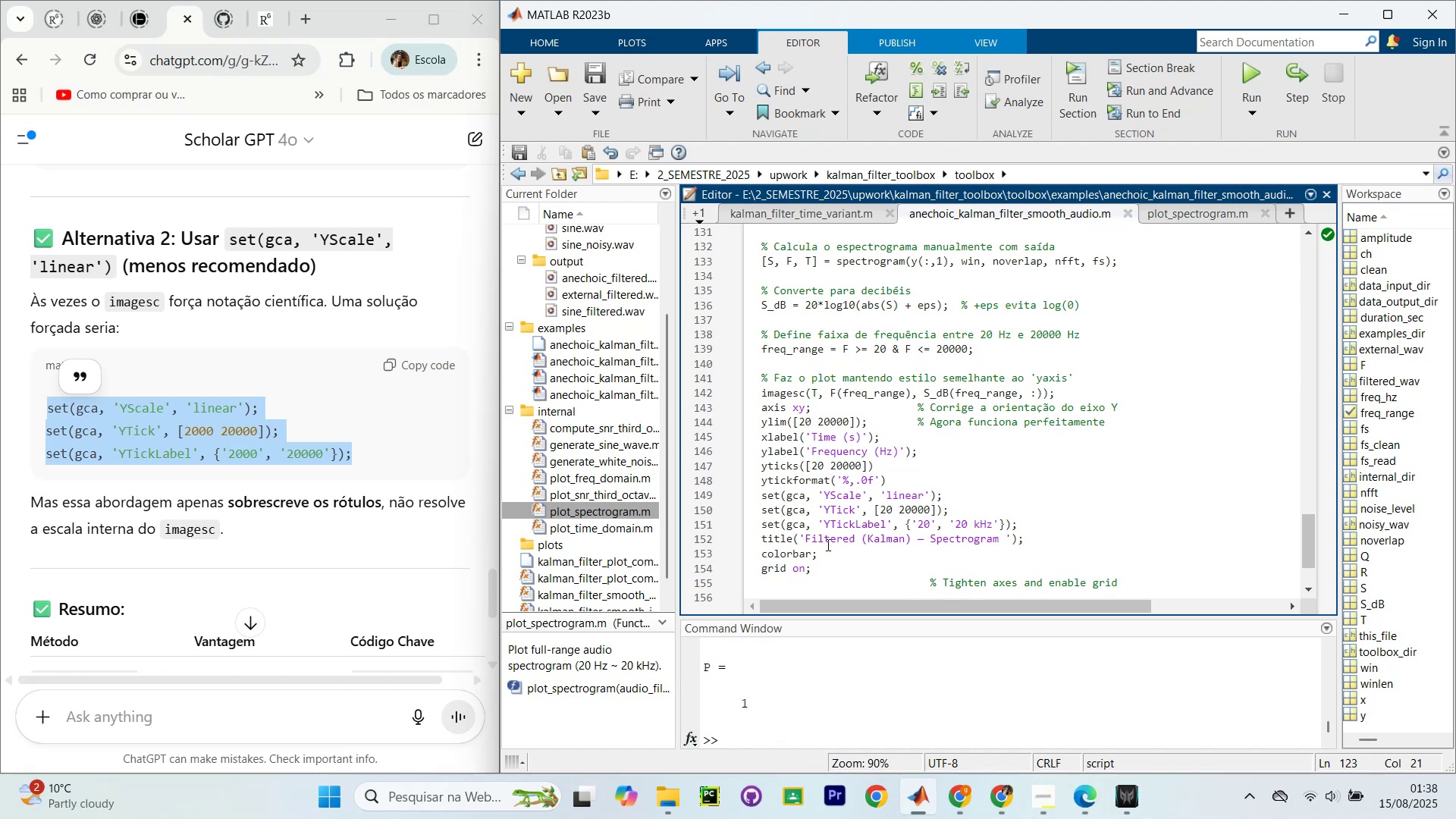 
scroll: coordinate [832, 494], scroll_direction: up, amount: 4.0
 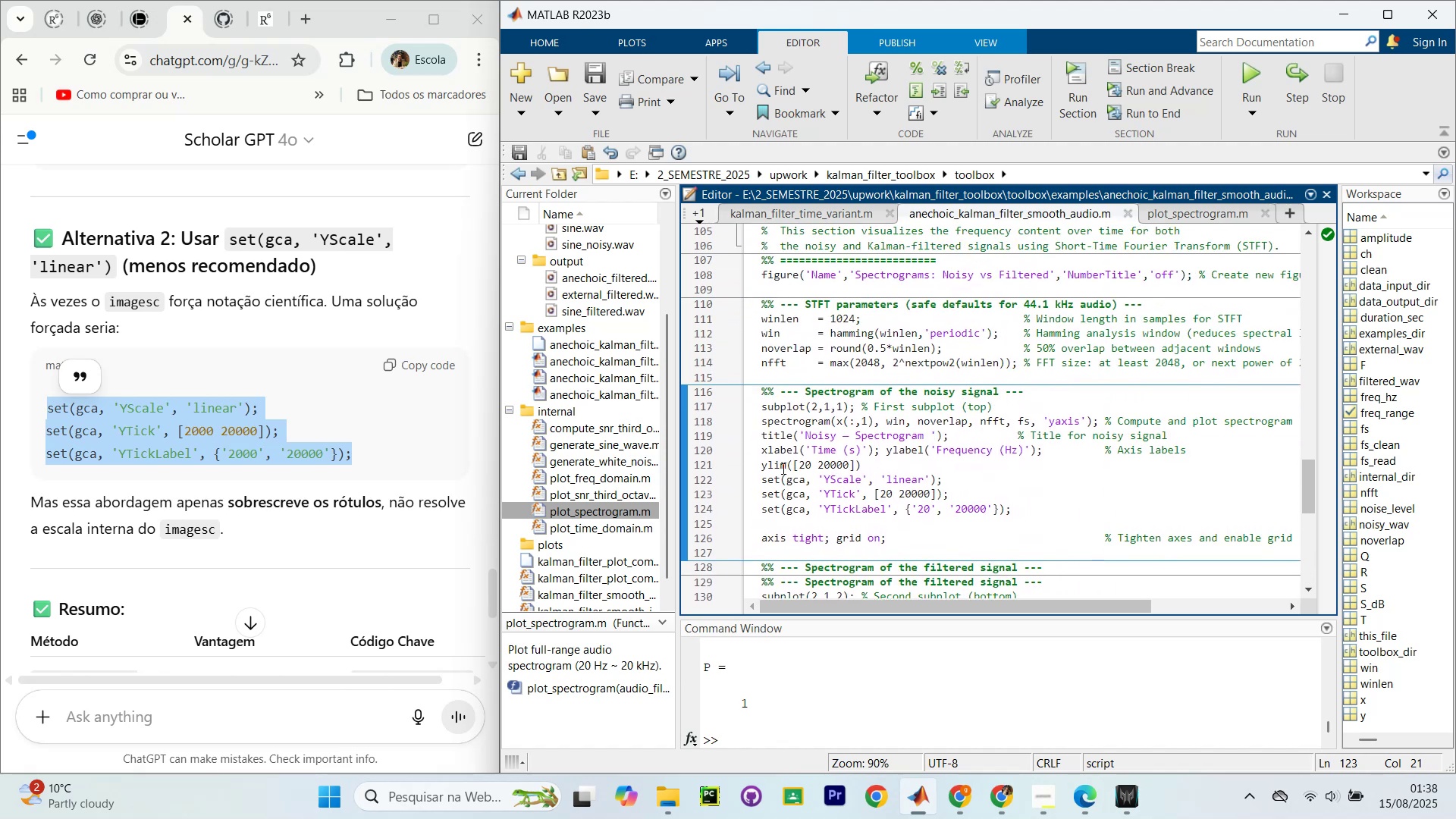 
scroll: coordinate [761, 369], scroll_direction: down, amount: 5.0
 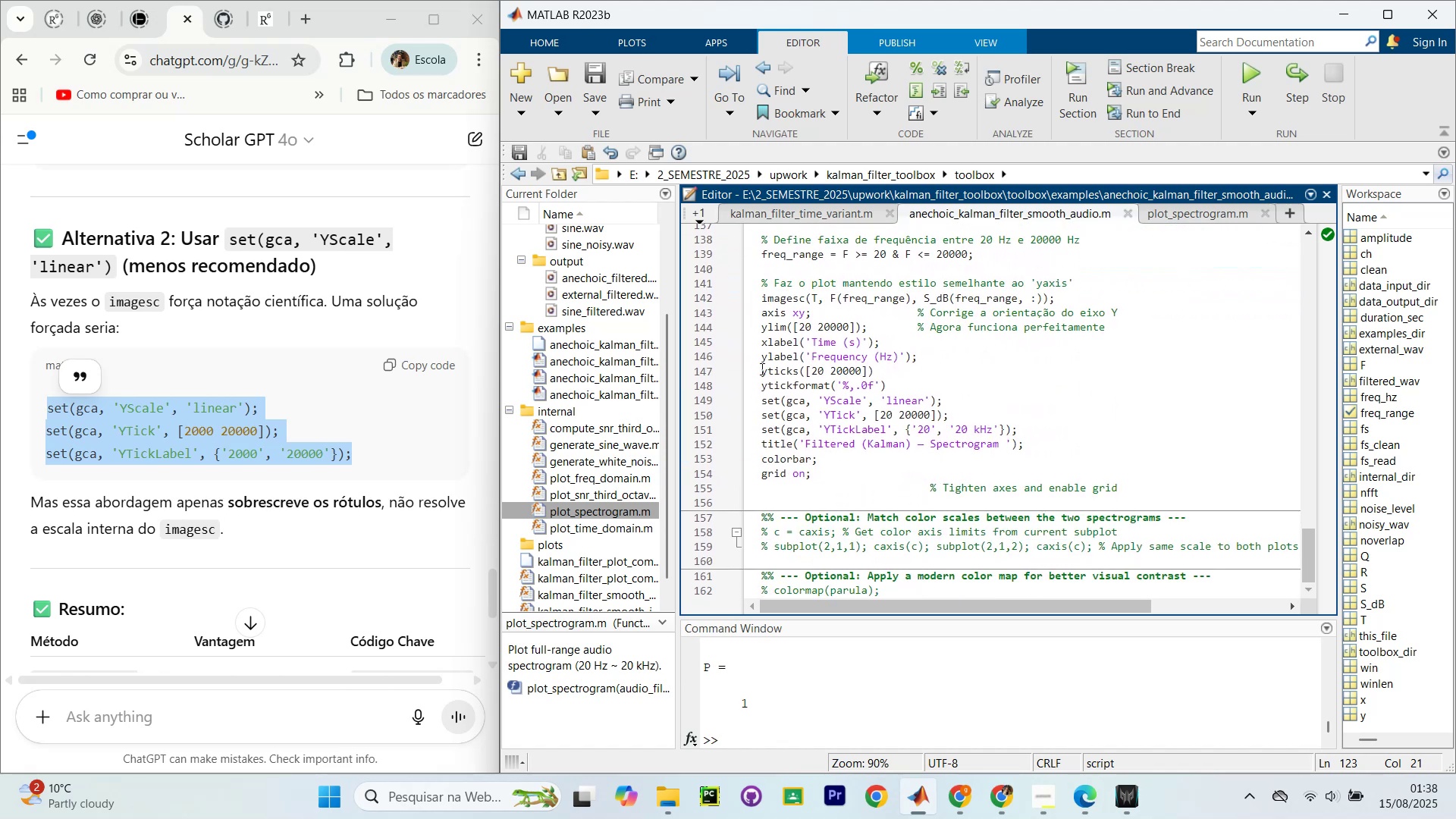 
scroll: coordinate [767, 371], scroll_direction: up, amount: 4.0
 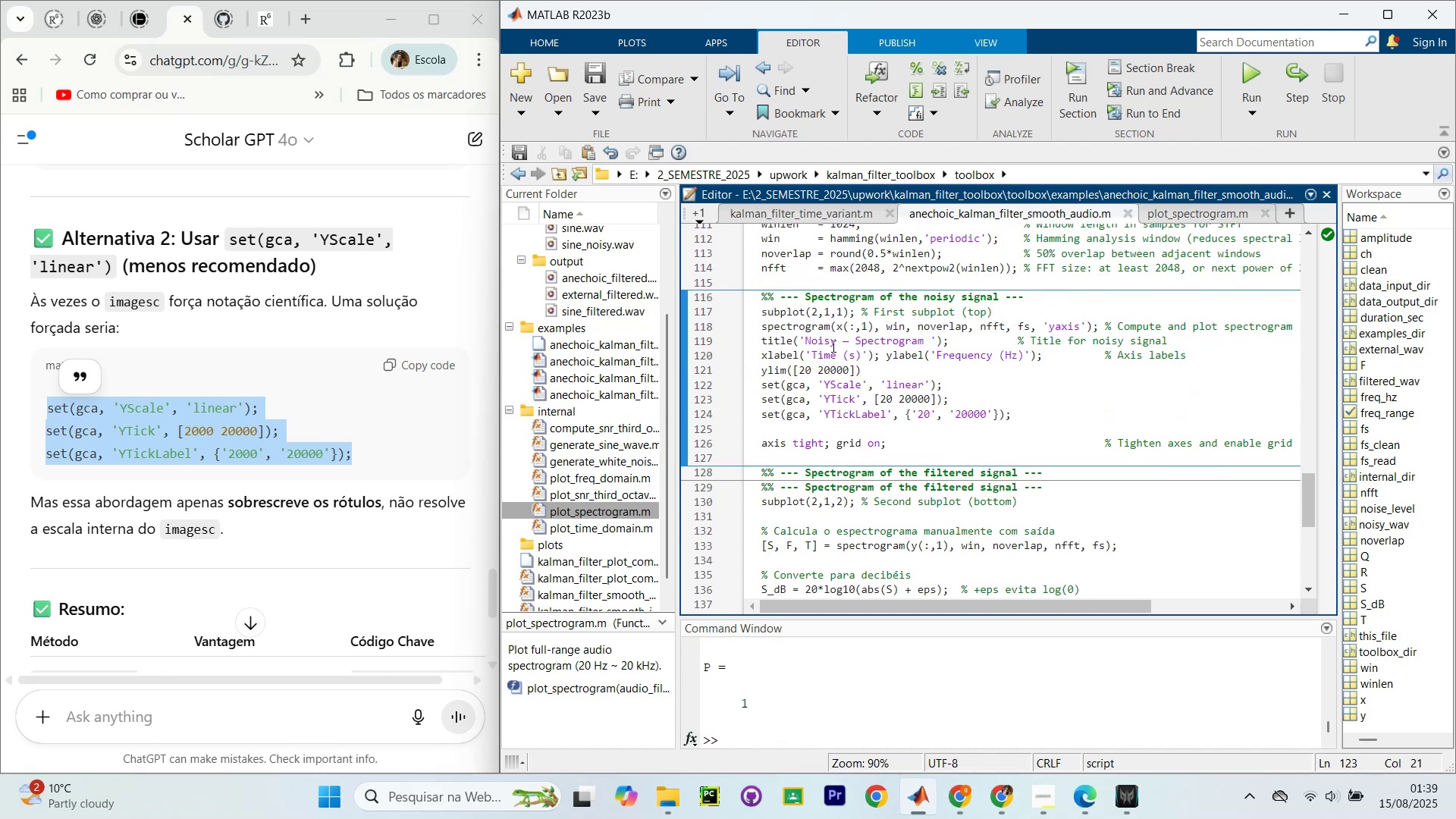 
scroll: coordinate [776, 538], scroll_direction: down, amount: 1.0
 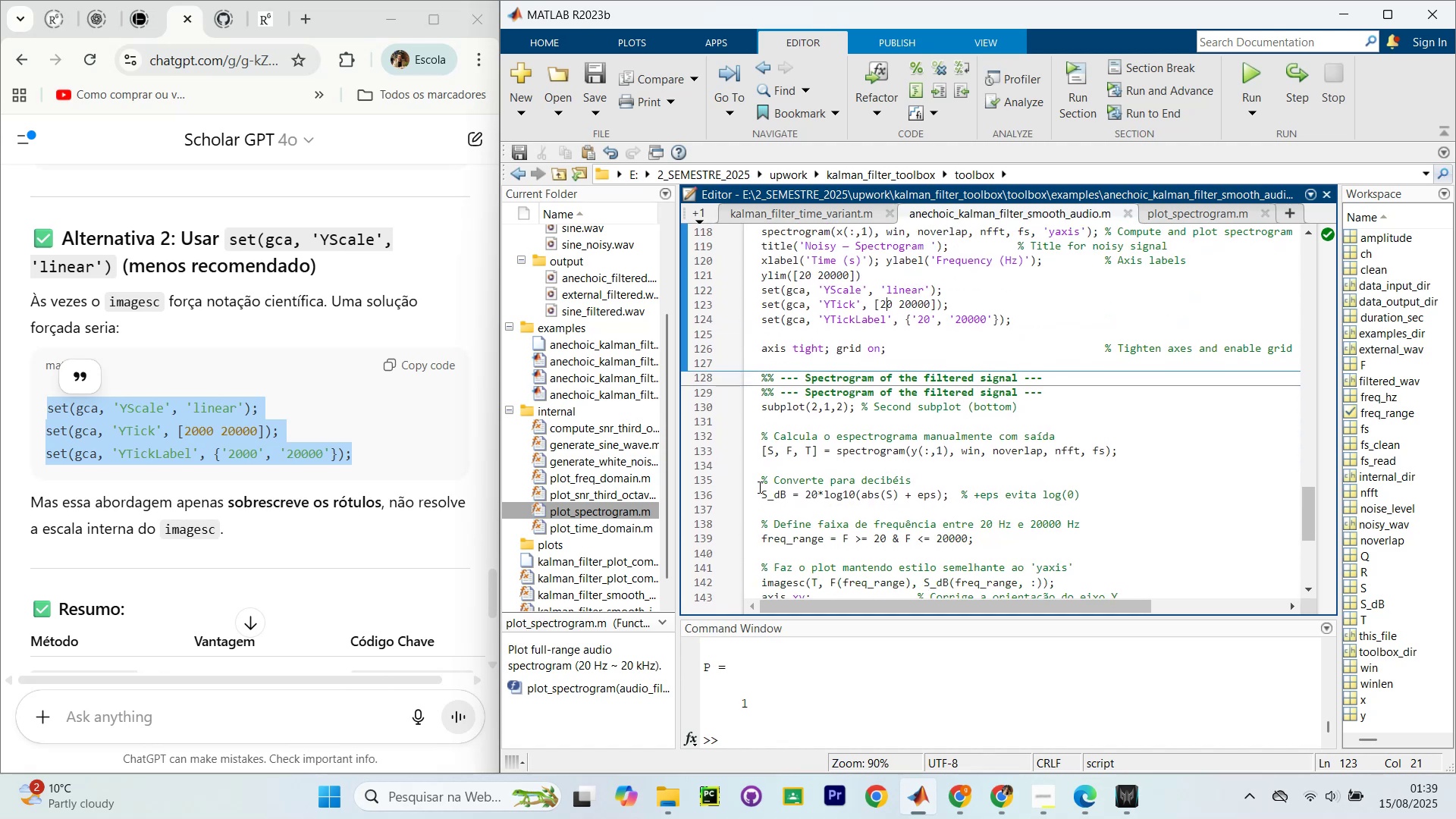 
scroll: coordinate [832, 356], scroll_direction: up, amount: 1.0
 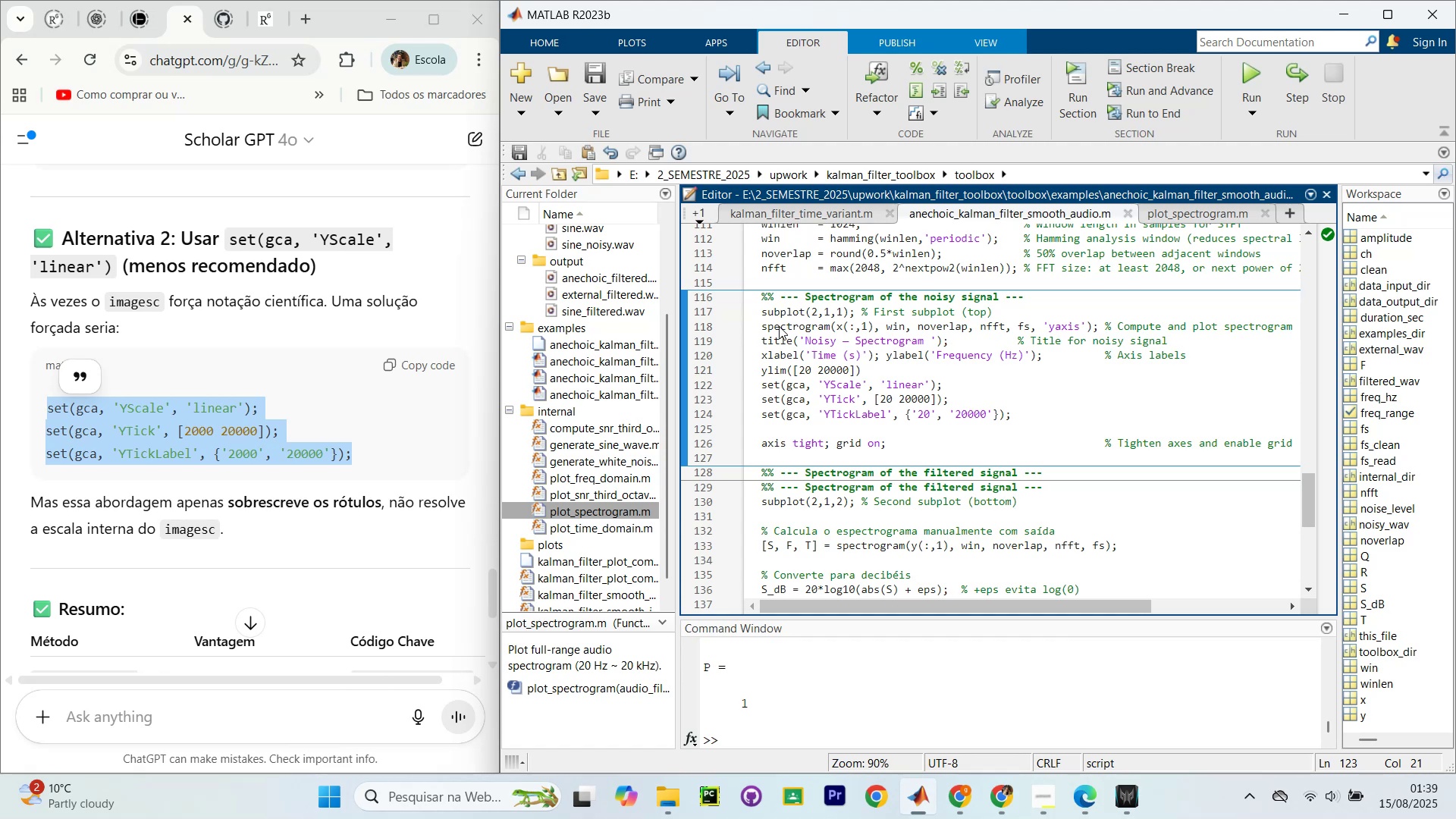 
wait(8.93)
 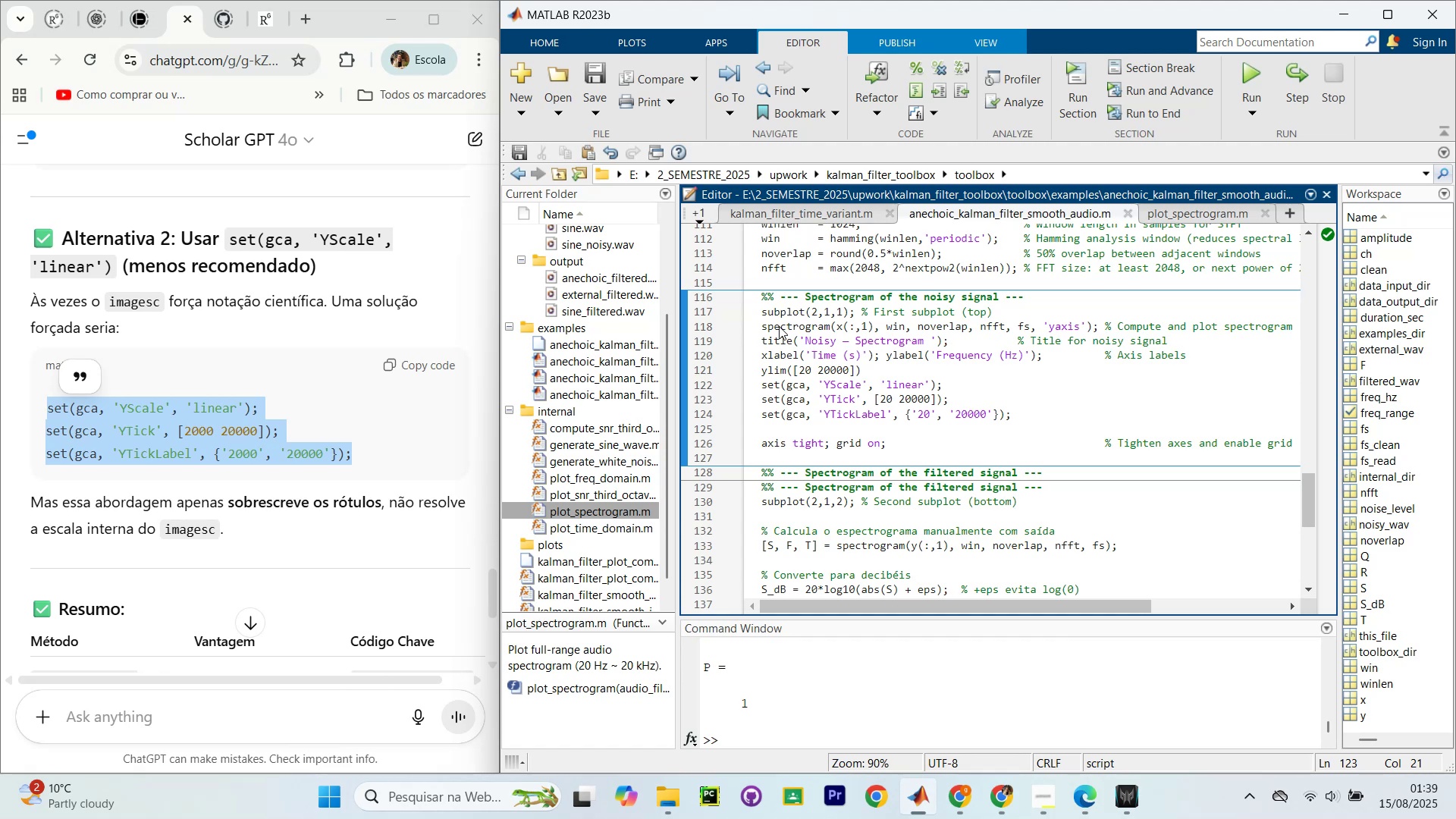 
left_click([1296, 326])
 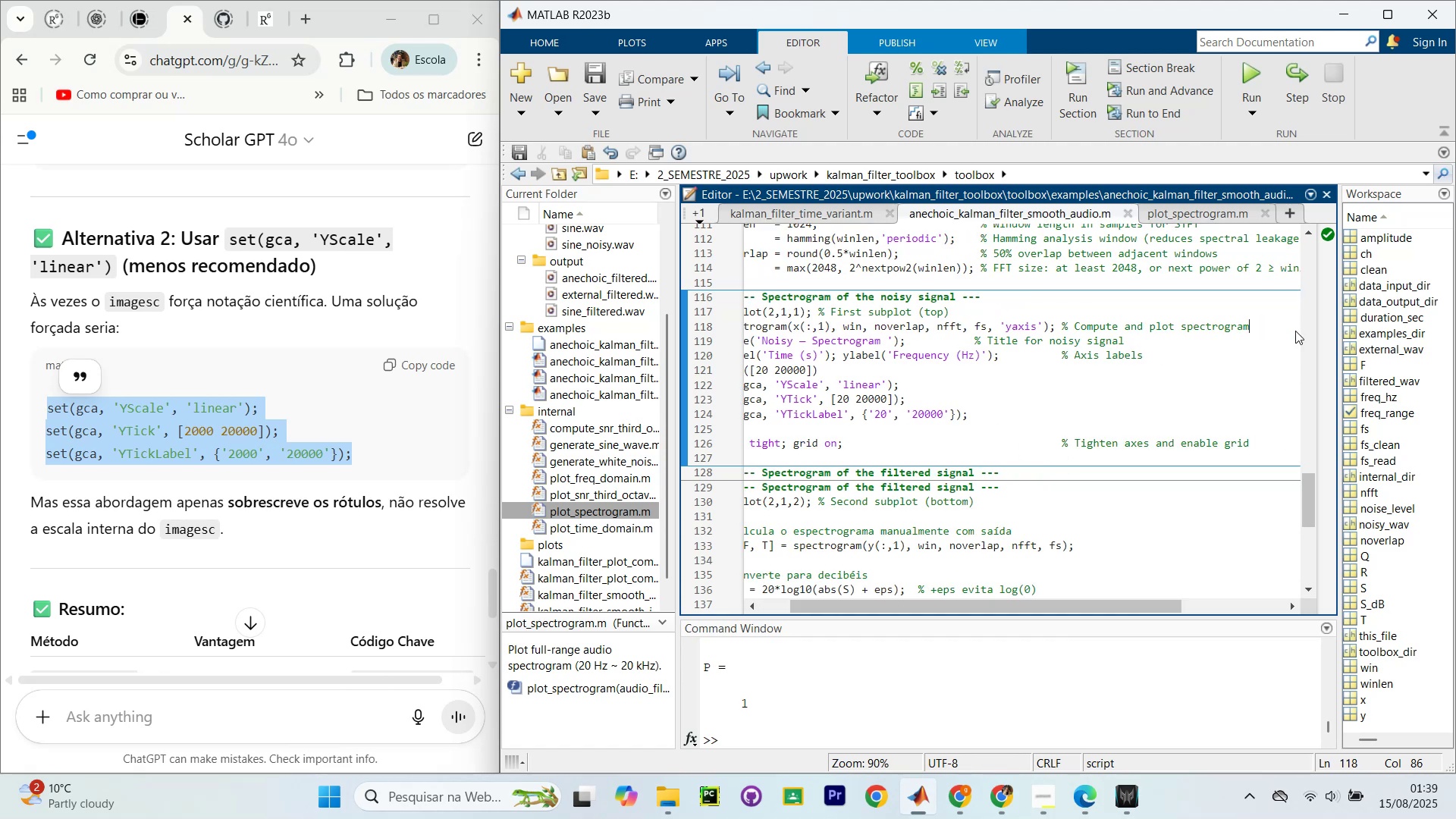 
key(NumpadEnter)
 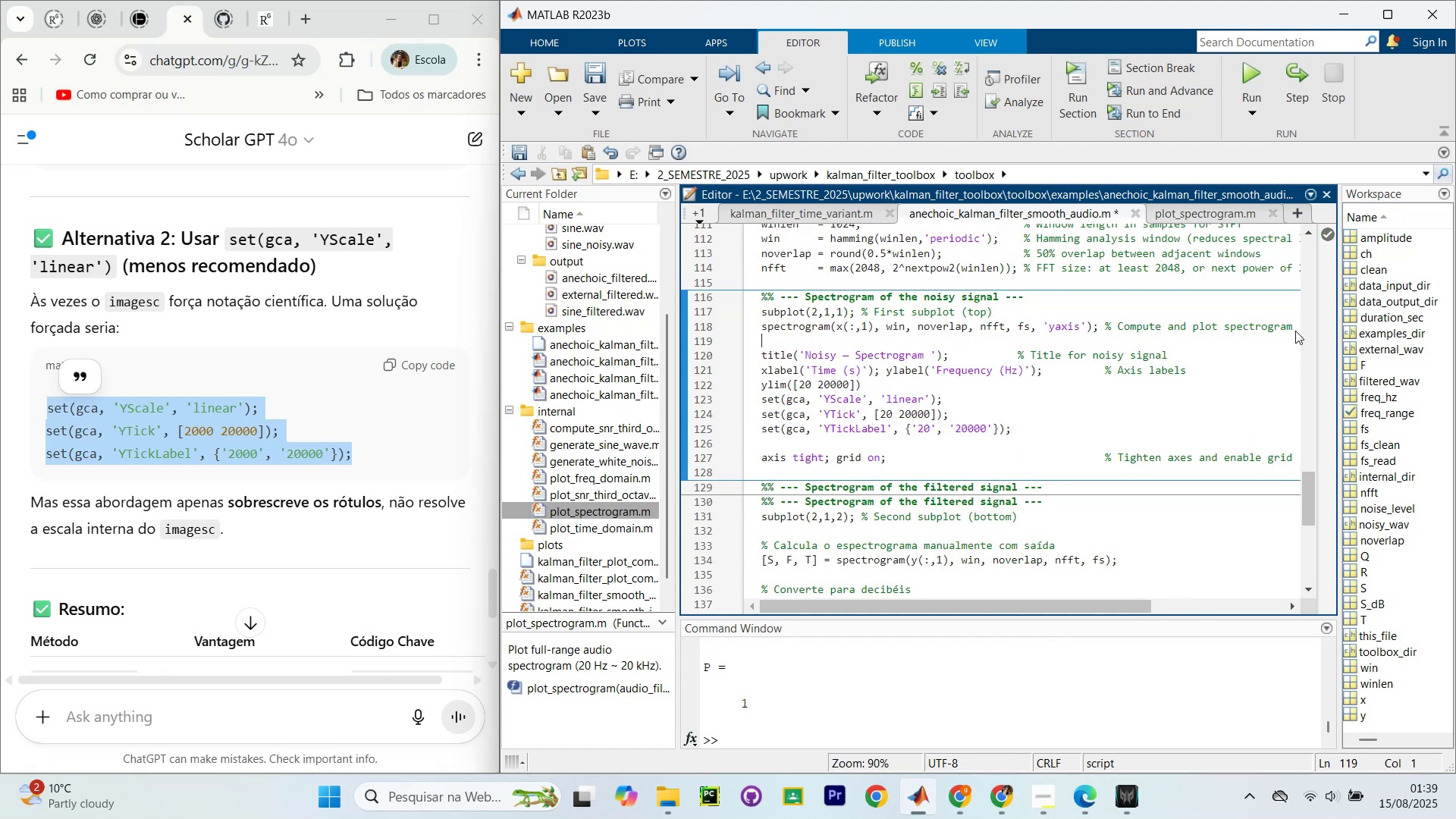 
scroll: coordinate [1152, 394], scroll_direction: down, amount: 1.0
 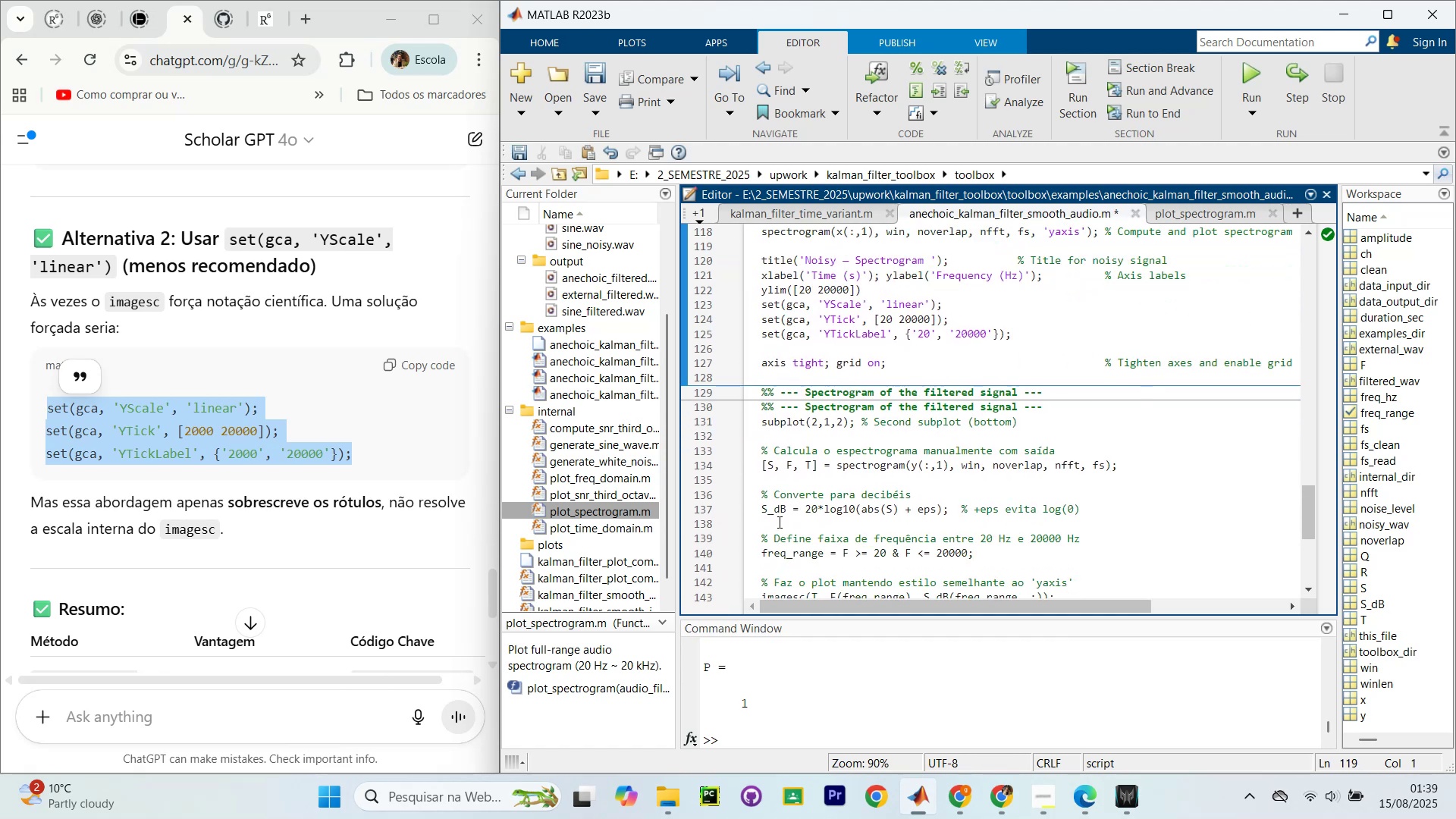 
left_click_drag(start_coordinate=[752, 493], to_coordinate=[1144, 510])
 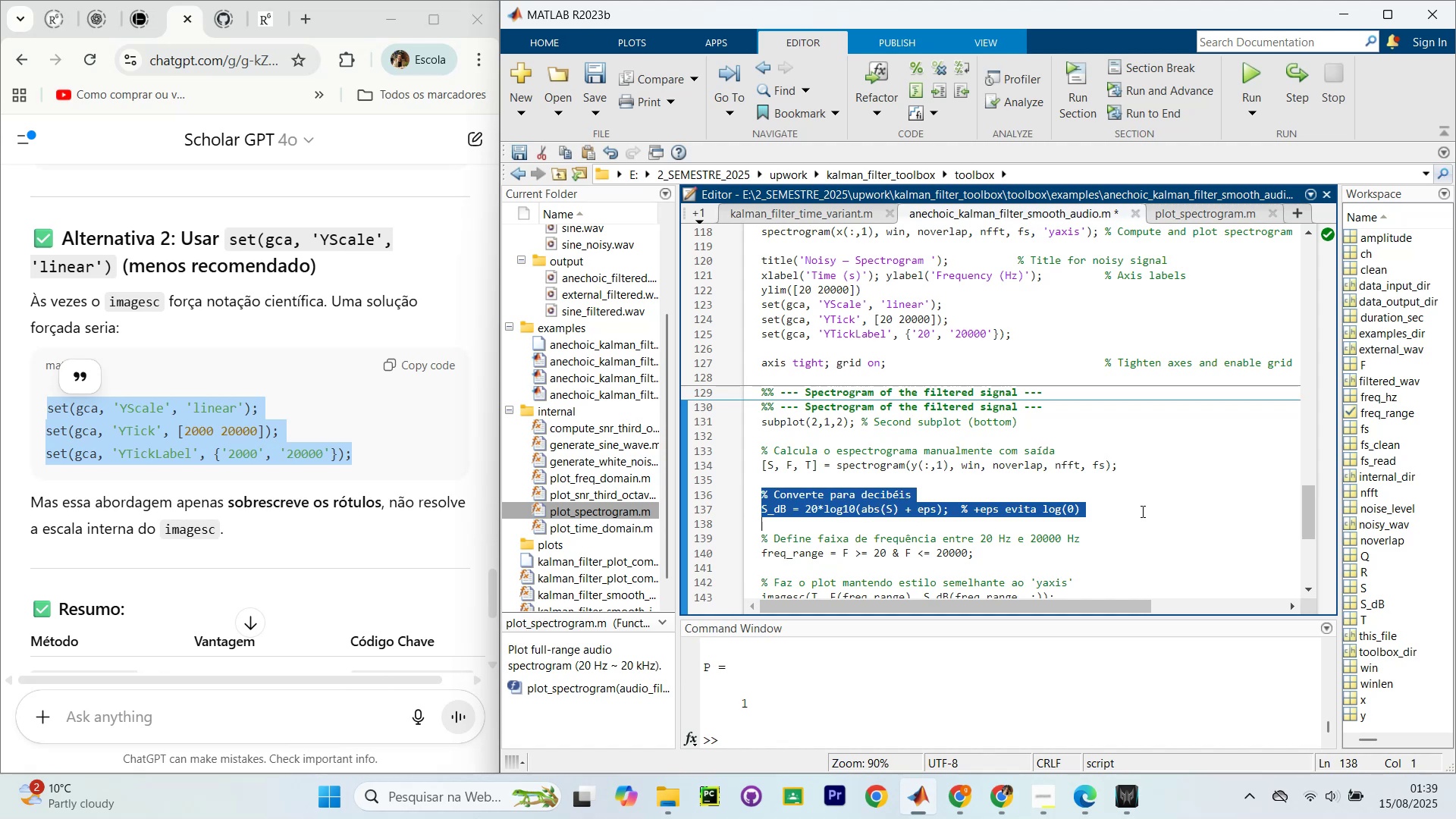 
key(Control+C)
 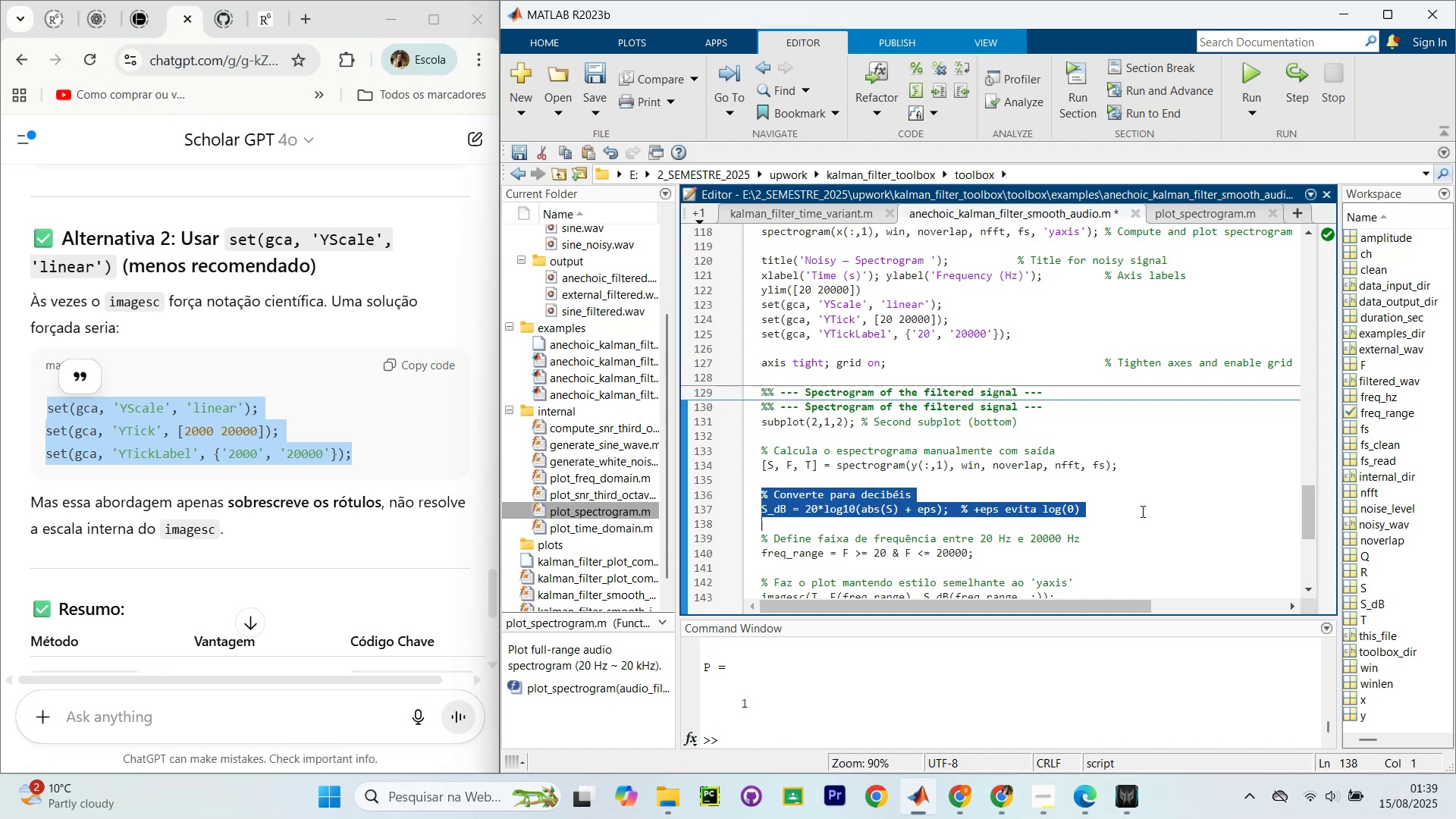 
key(Control+C)
 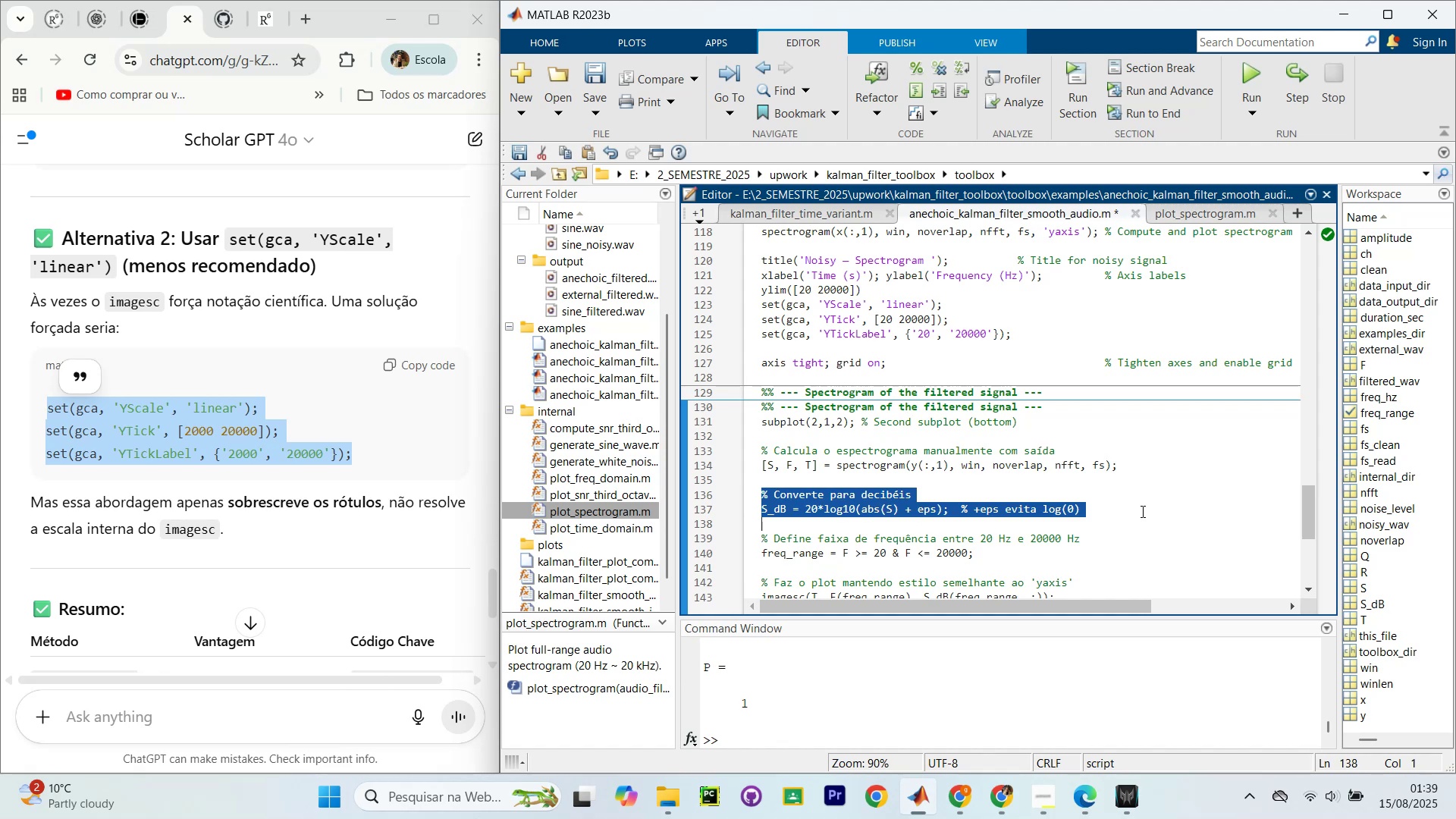 
key(Control+C)
 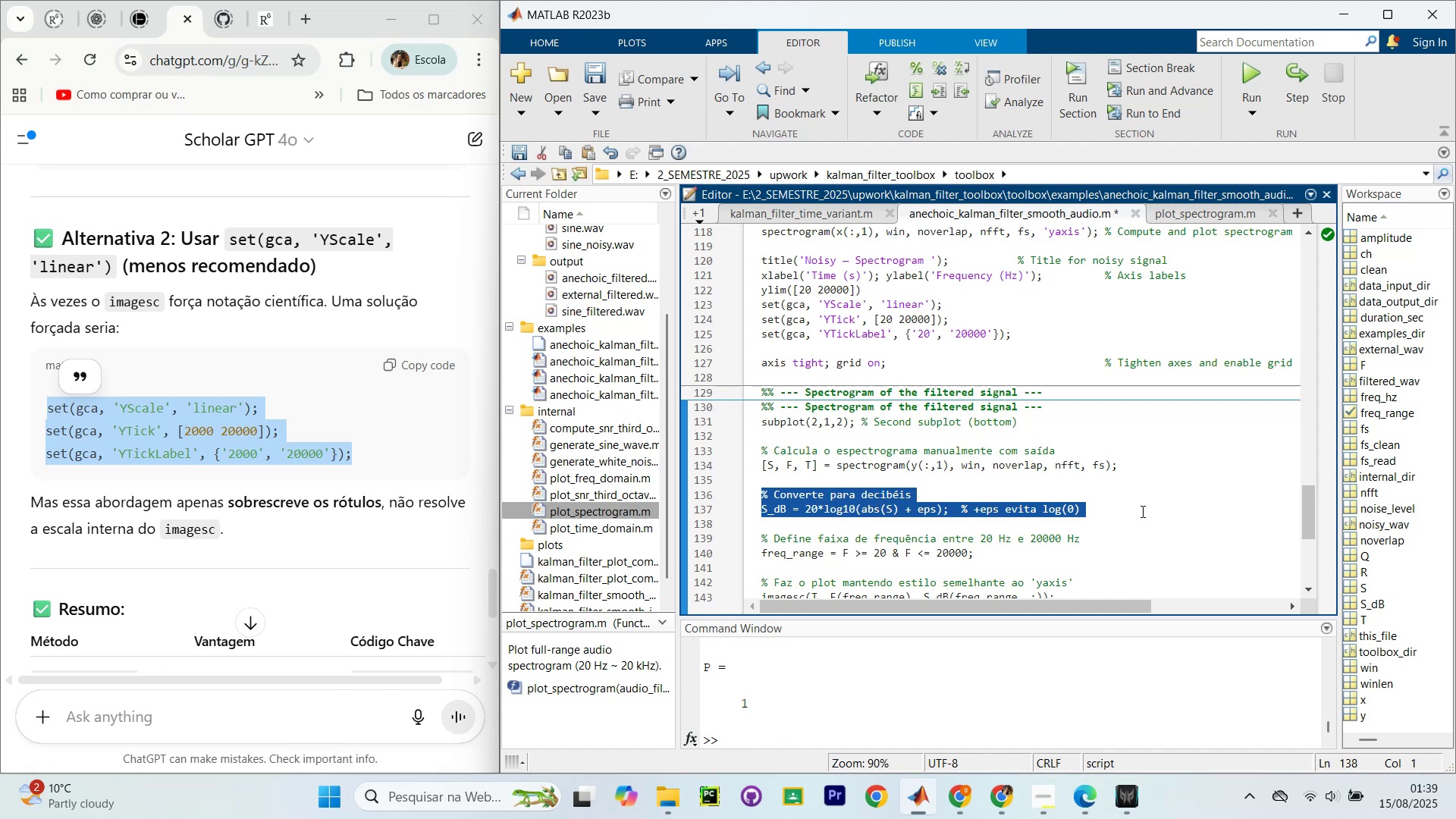 
key(Control+C)
 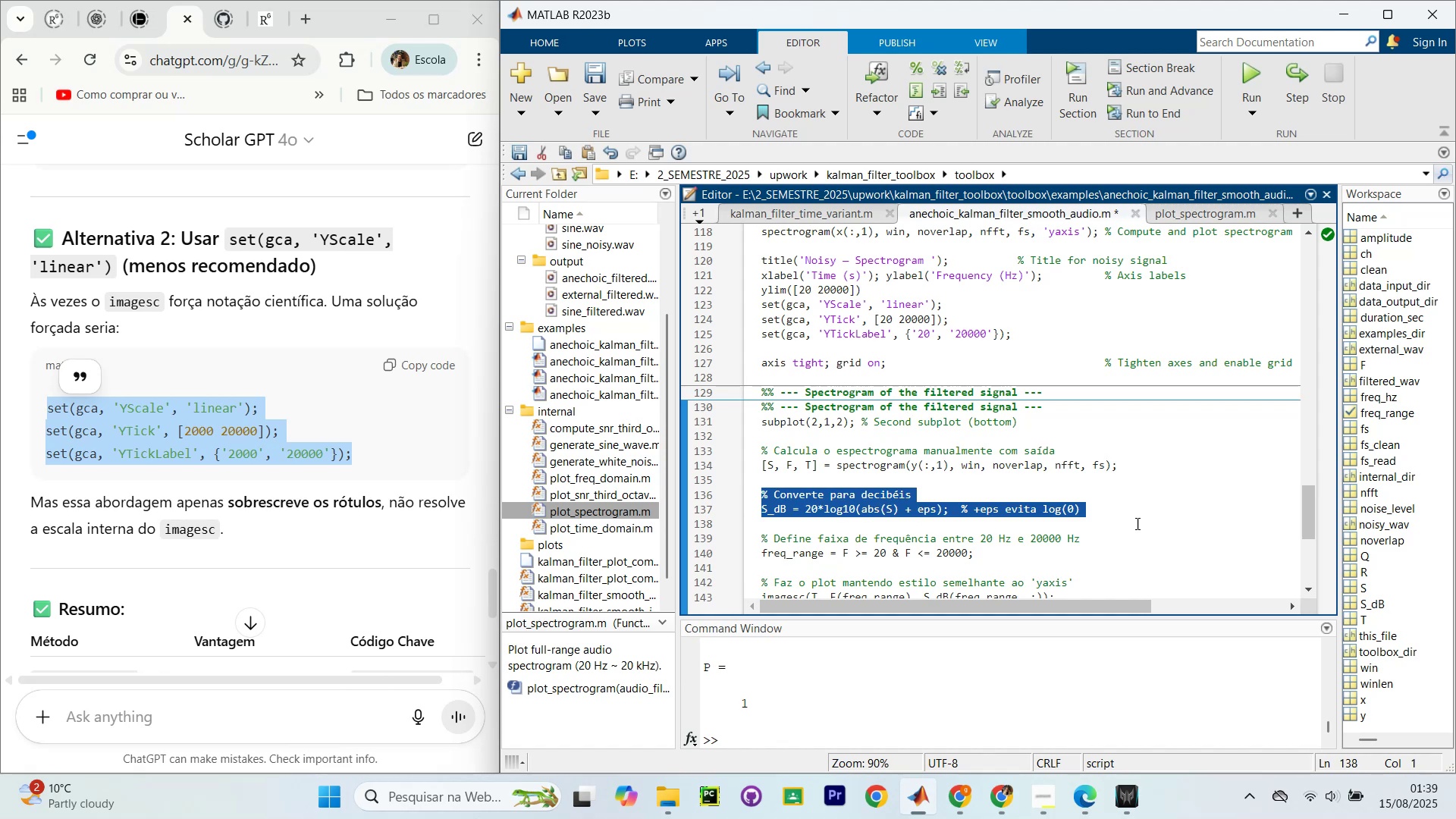 
scroll: coordinate [785, 353], scroll_direction: up, amount: 3.0
 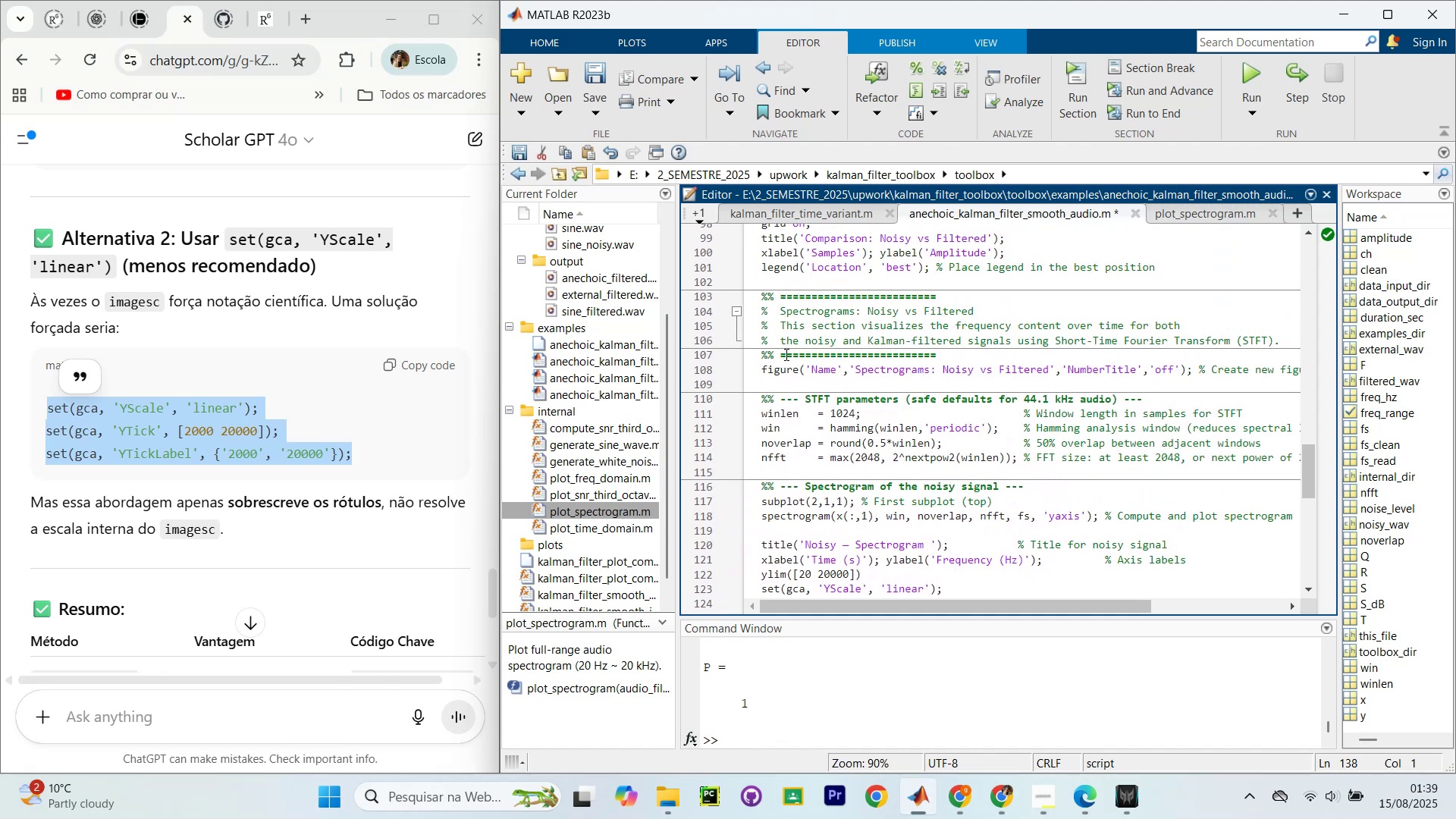 
scroll: coordinate [795, 397], scroll_direction: down, amount: 3.0
 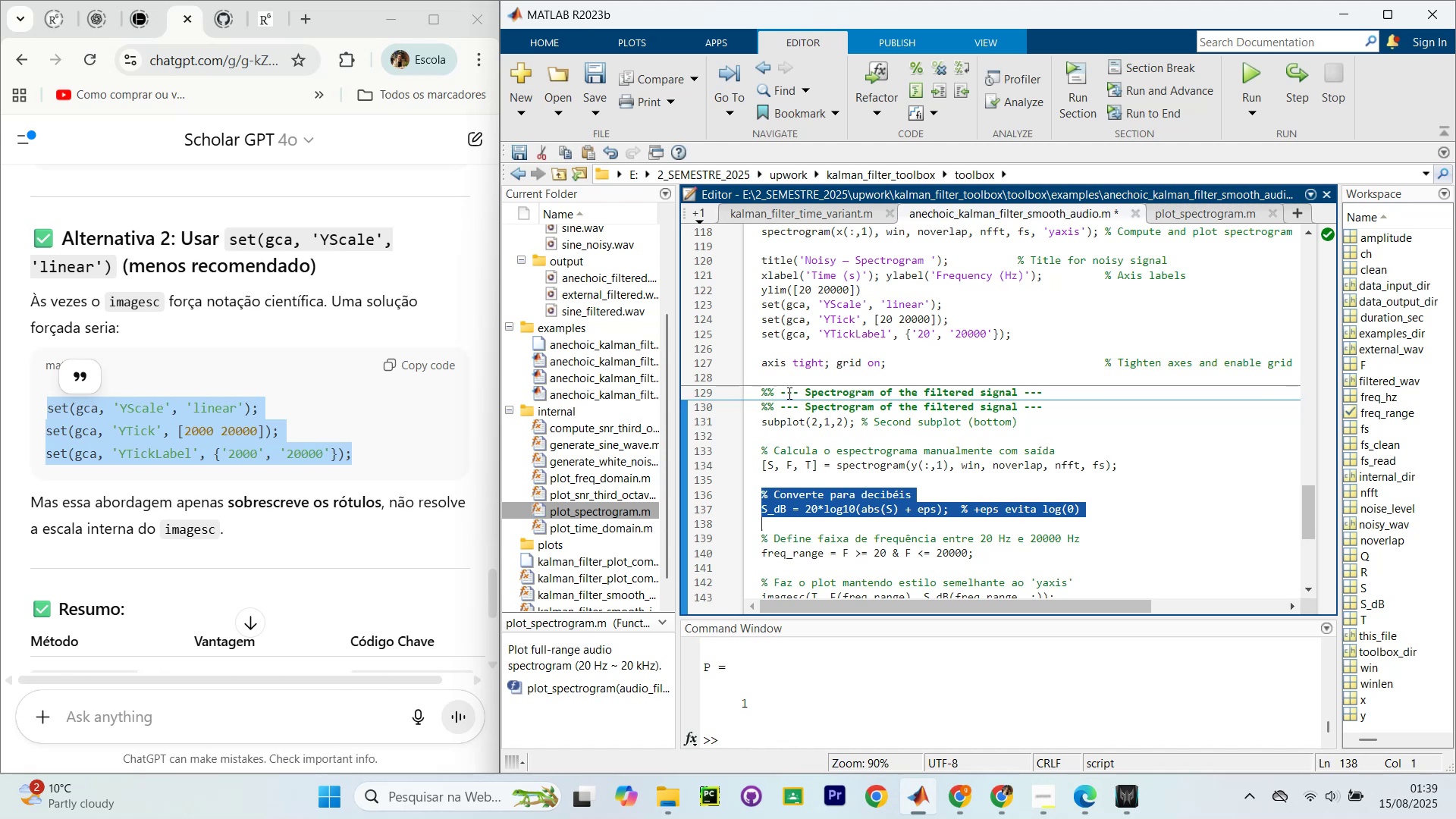 
wait(8.32)
 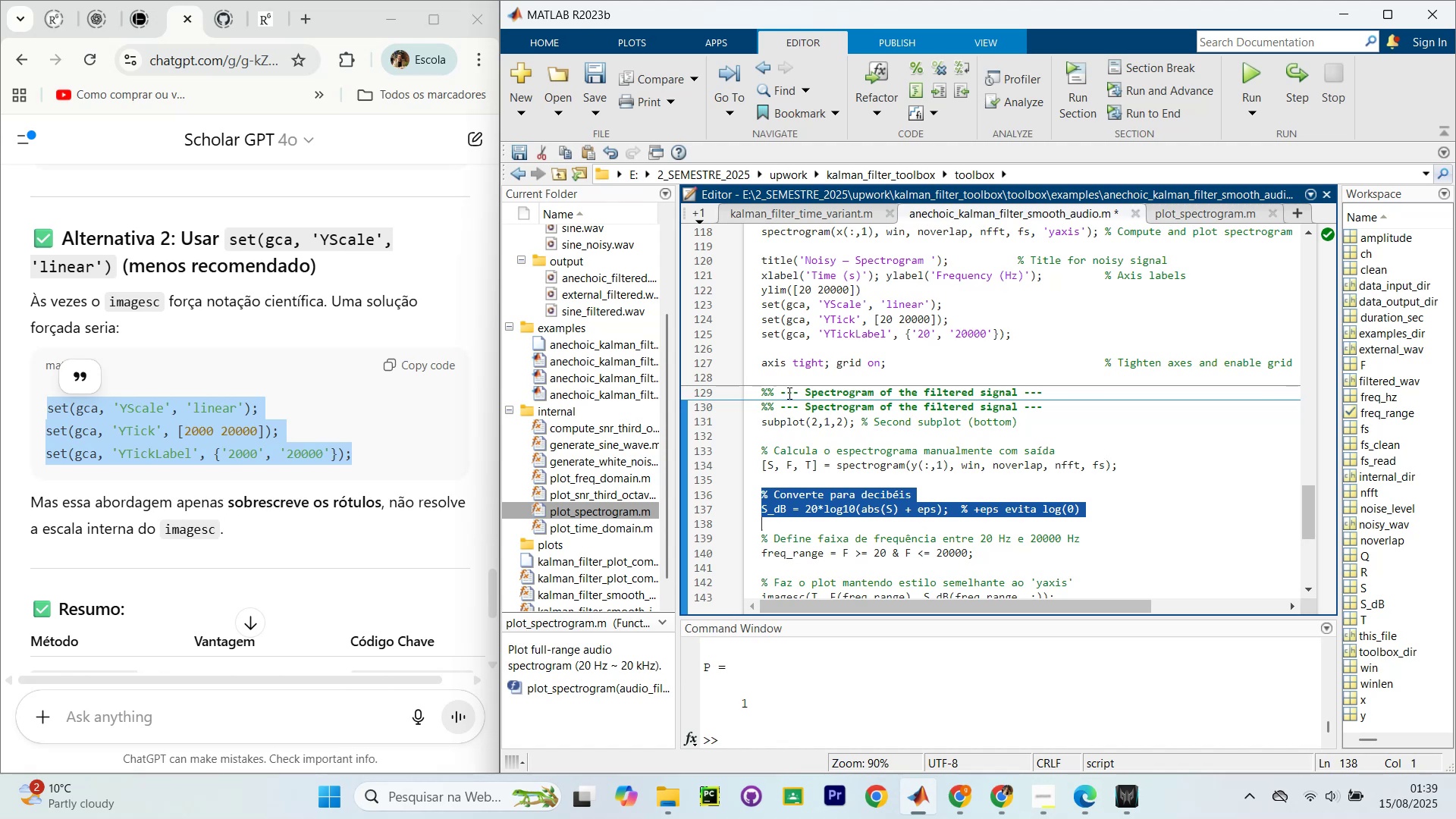 
scroll: coordinate [786, 394], scroll_direction: up, amount: 2.0
 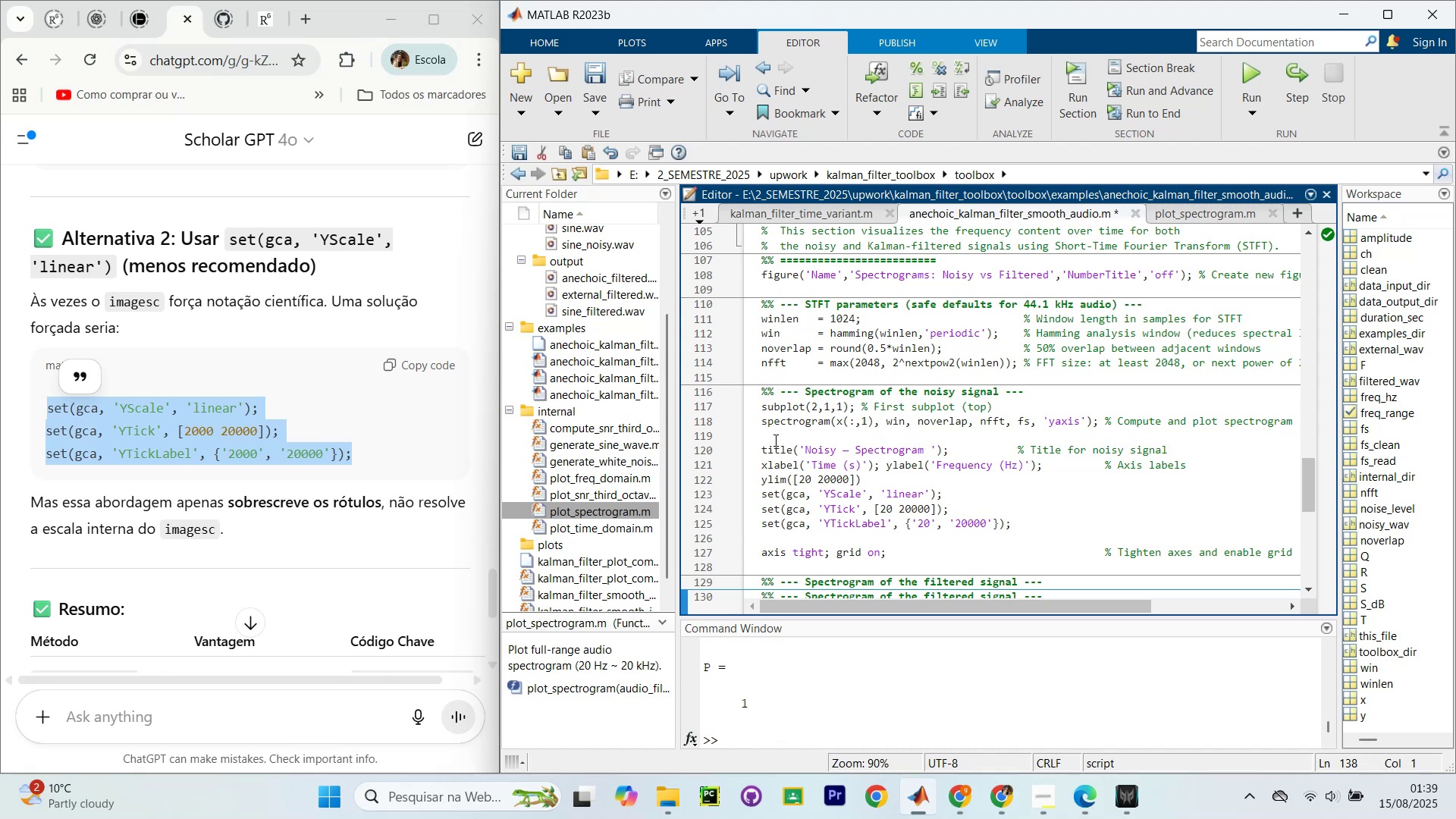 
key(Control+NumpadEnter)
 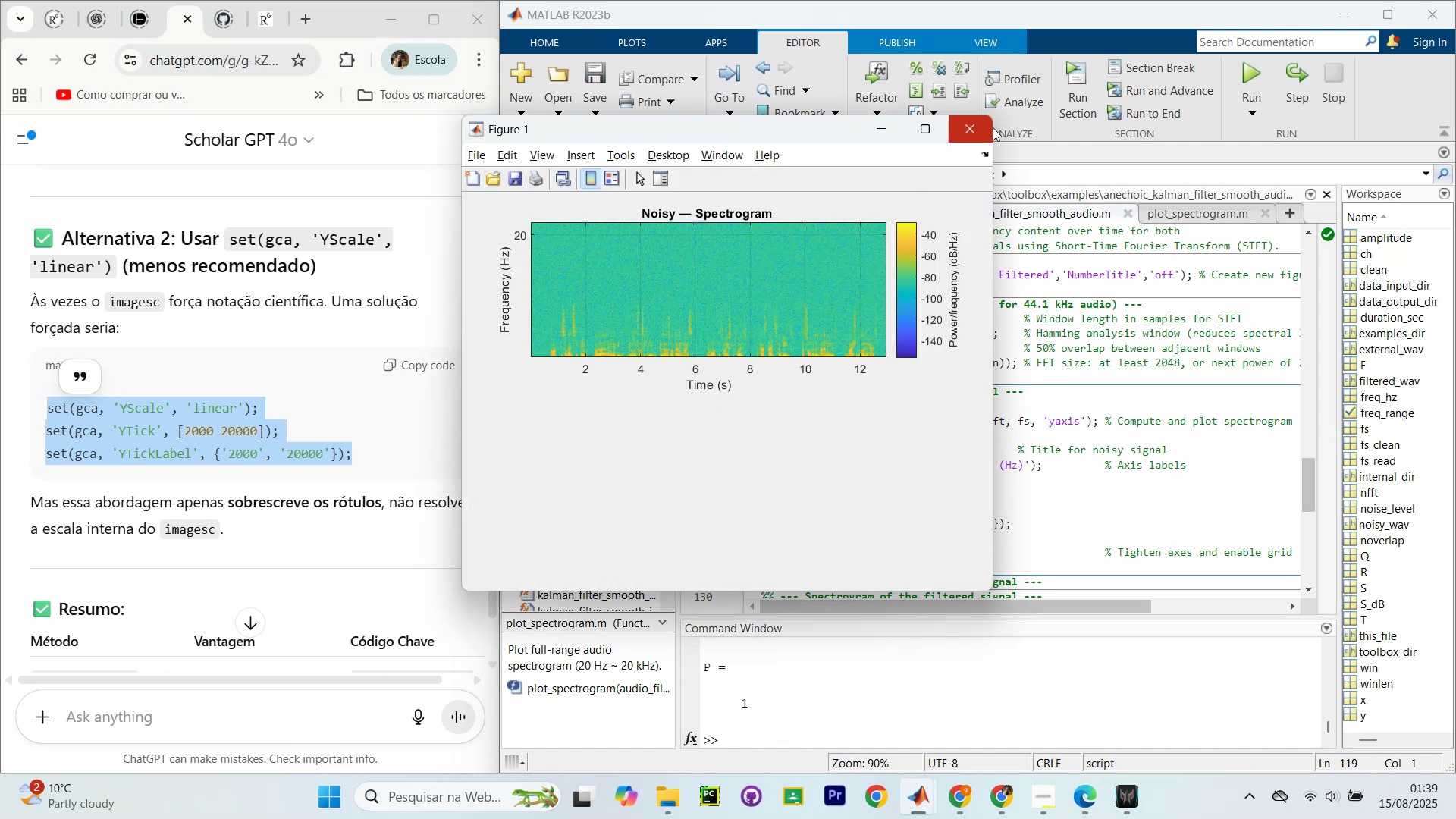 
left_click([993, 127])
 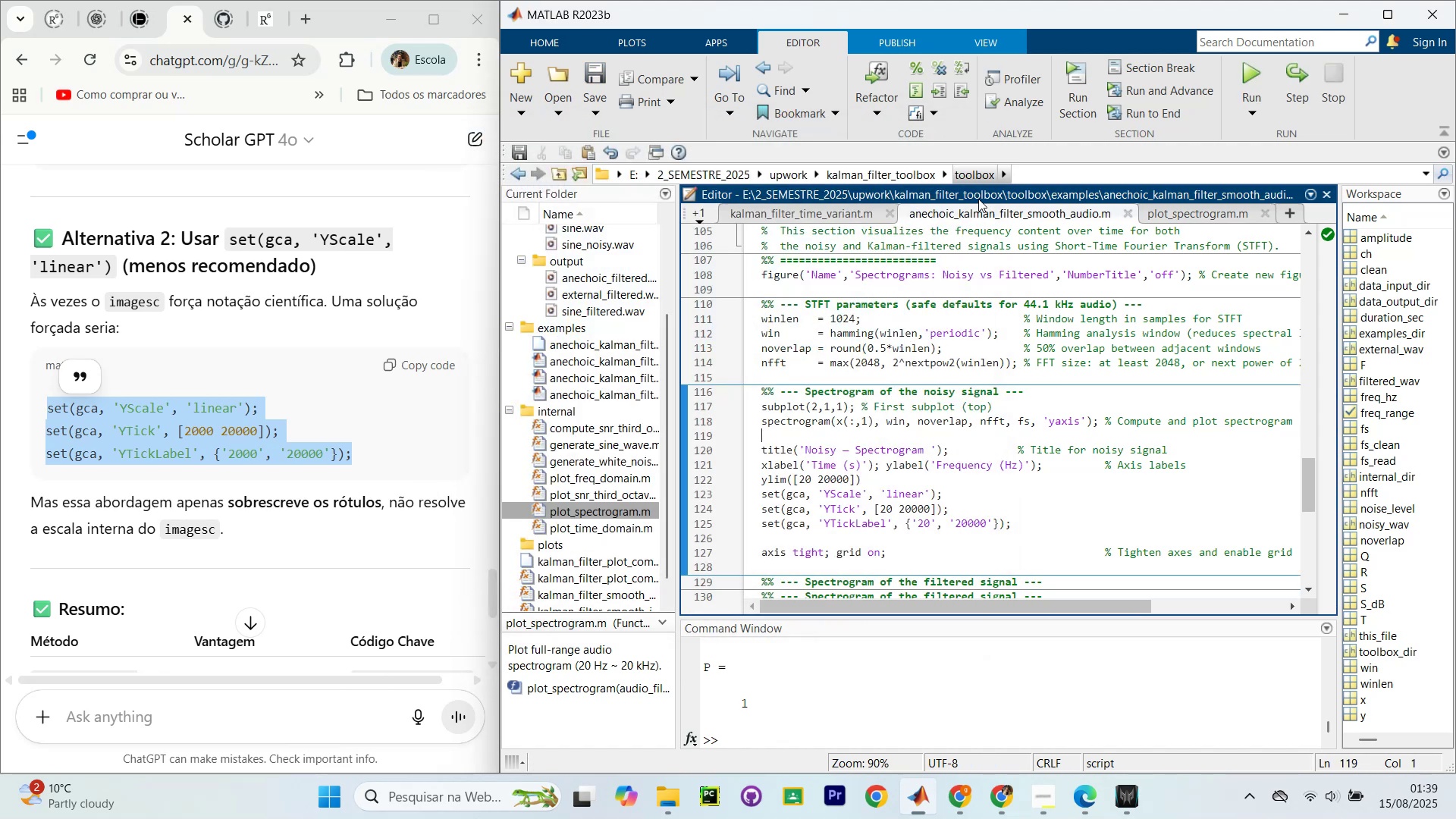 
scroll: coordinate [956, 333], scroll_direction: down, amount: 1.0
 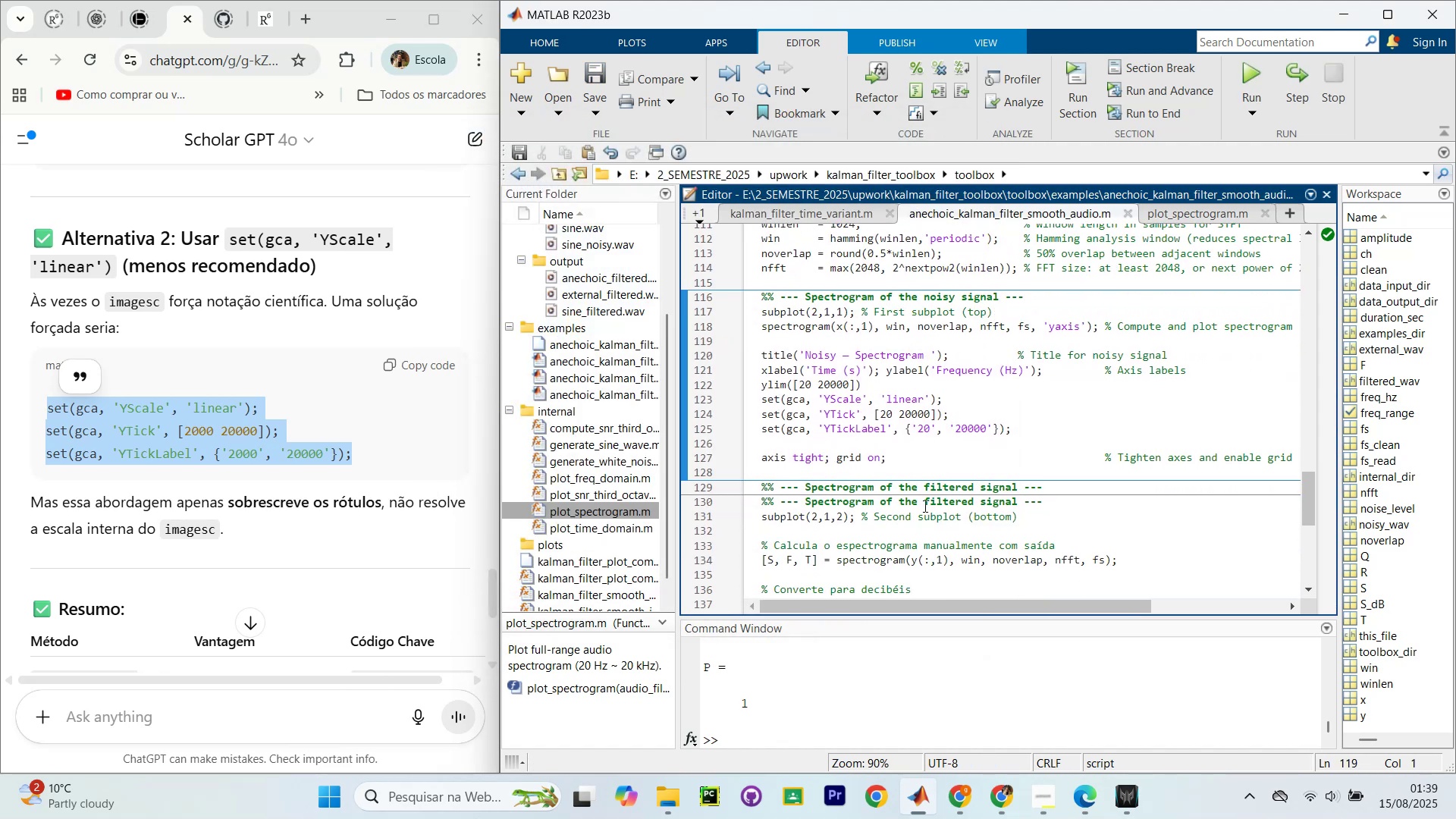 
left_click([915, 572])
 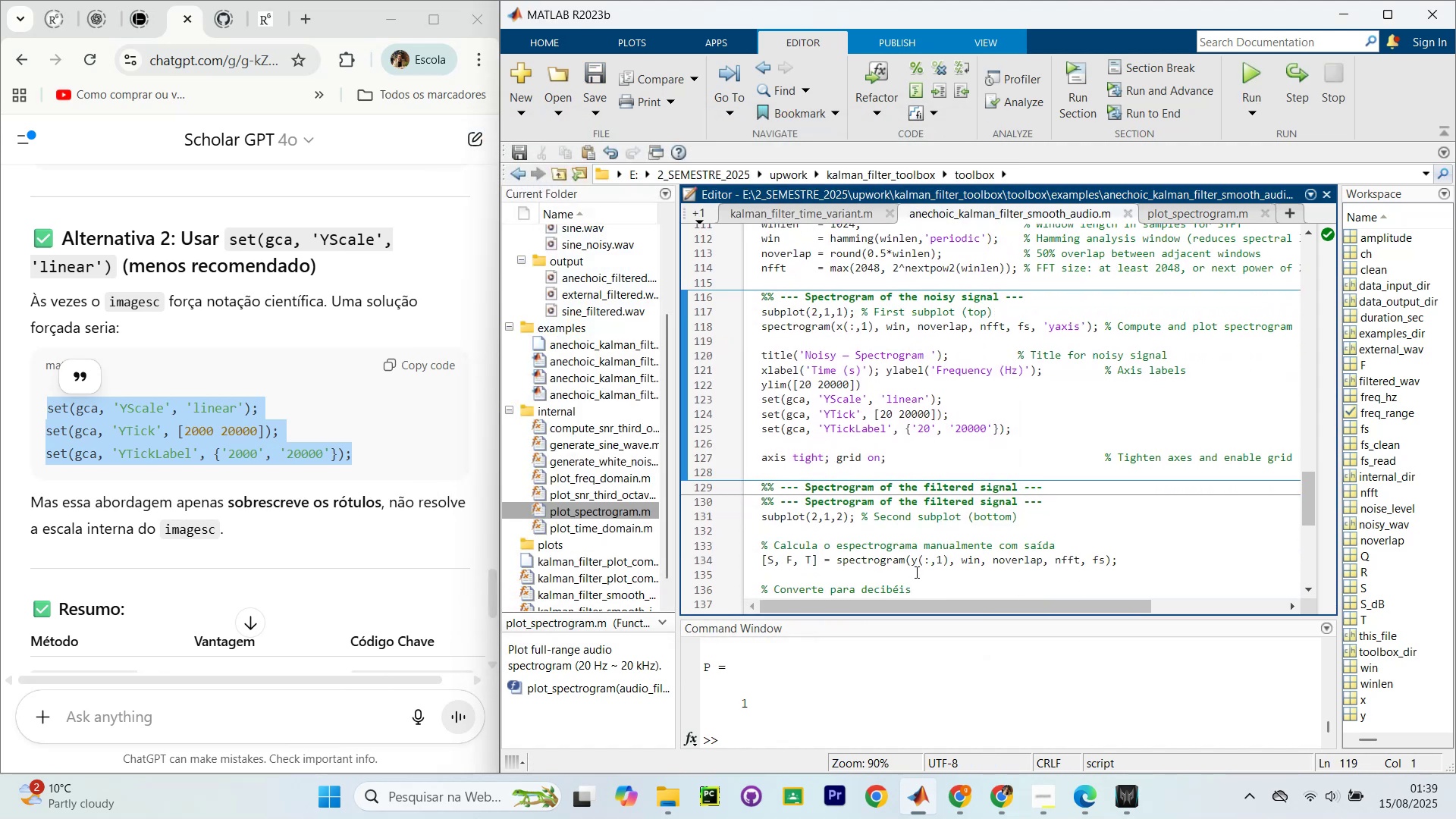 
key(Control+NumpadEnter)
 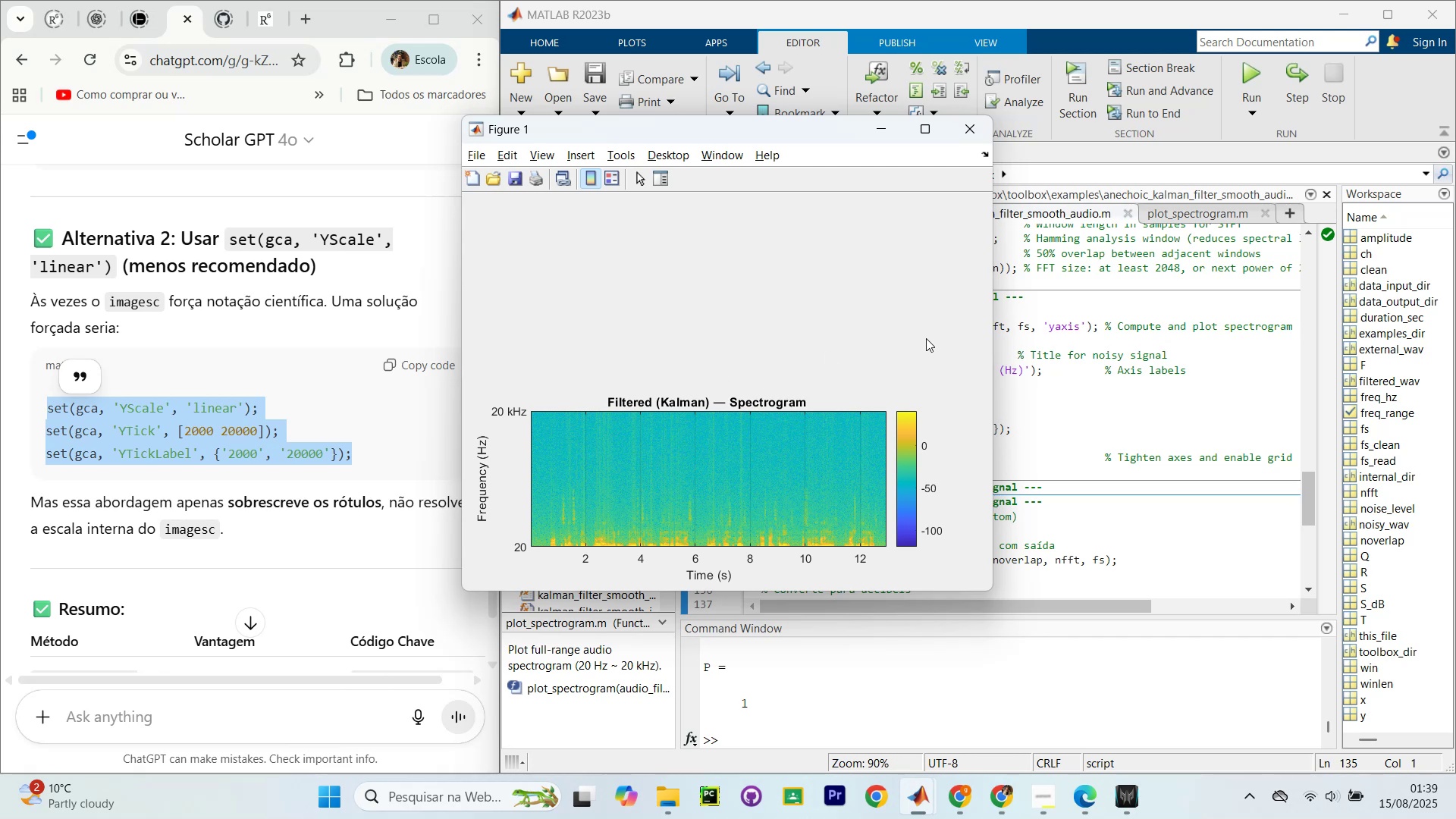 
wait(6.02)
 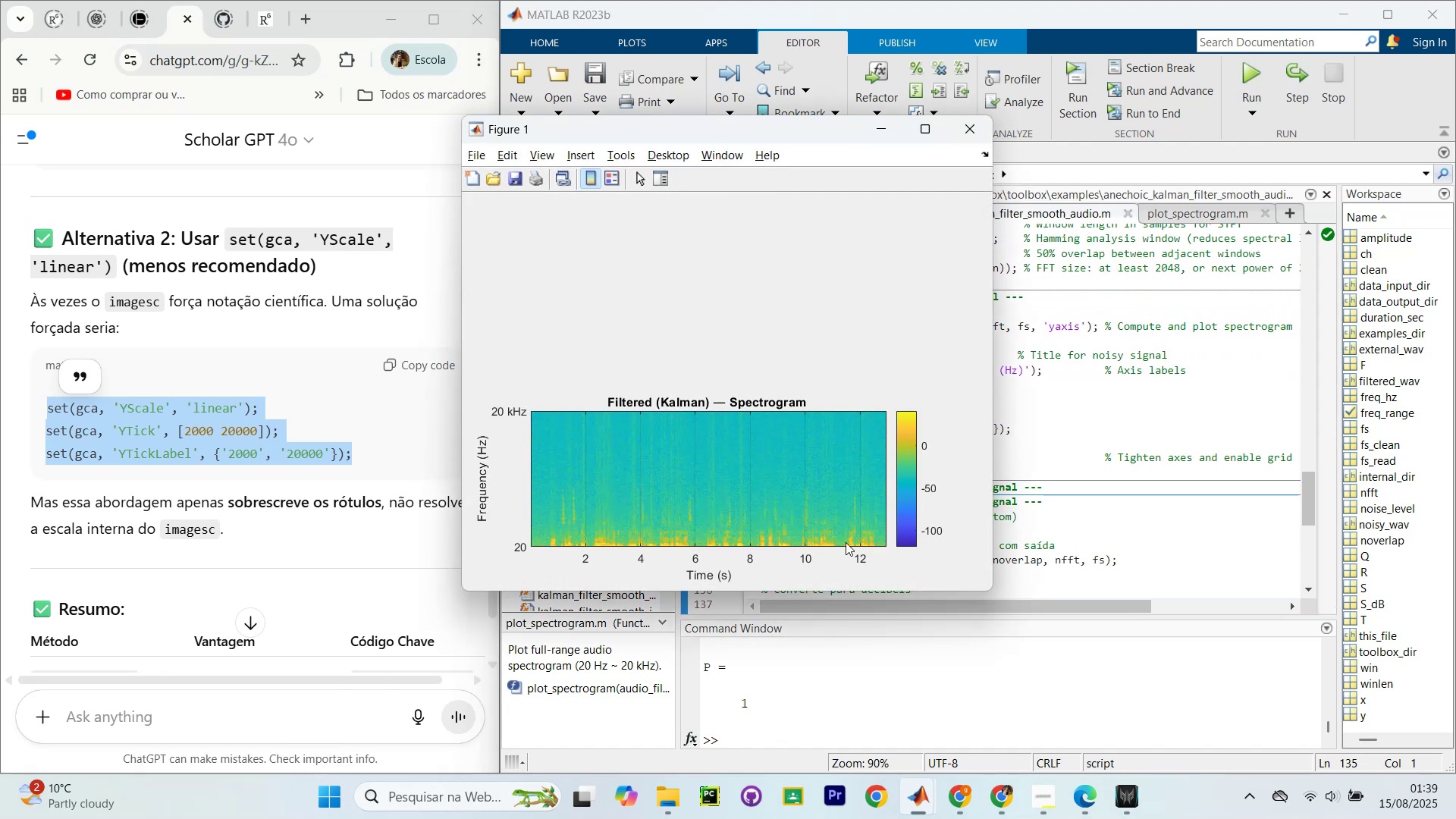 
left_click([965, 129])
 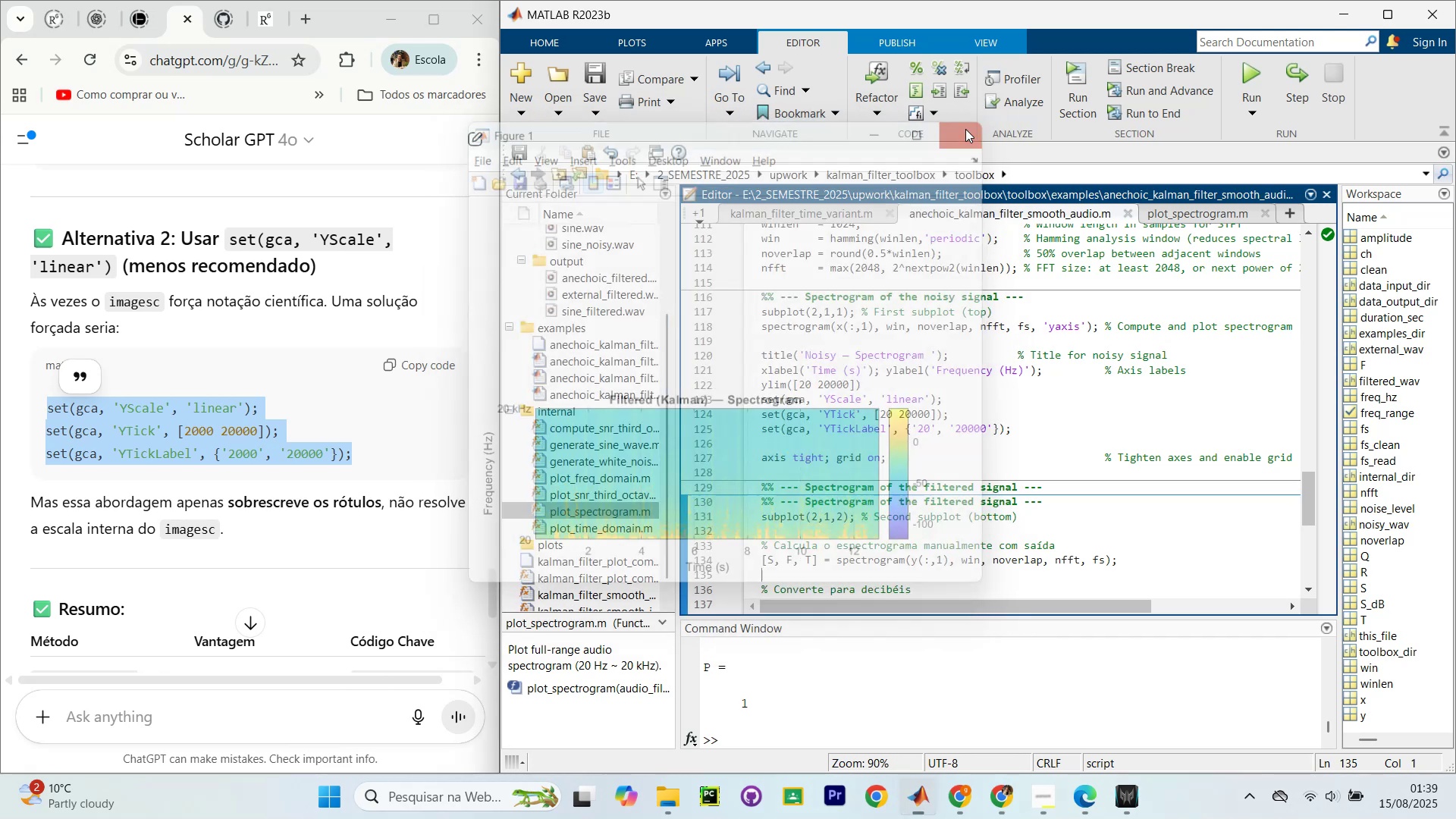 
scroll: coordinate [924, 374], scroll_direction: down, amount: 2.0
 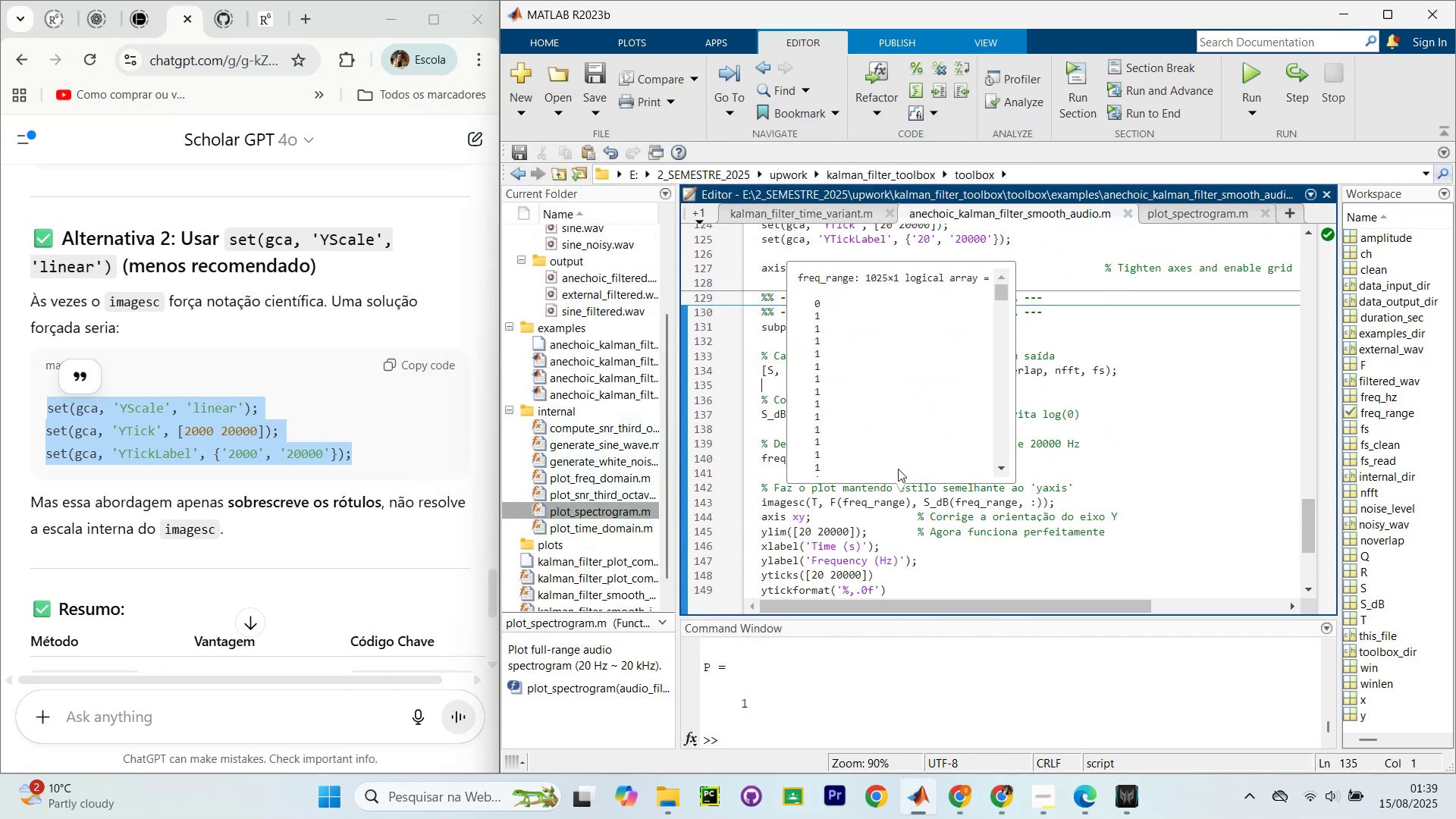 
left_click([1098, 522])
 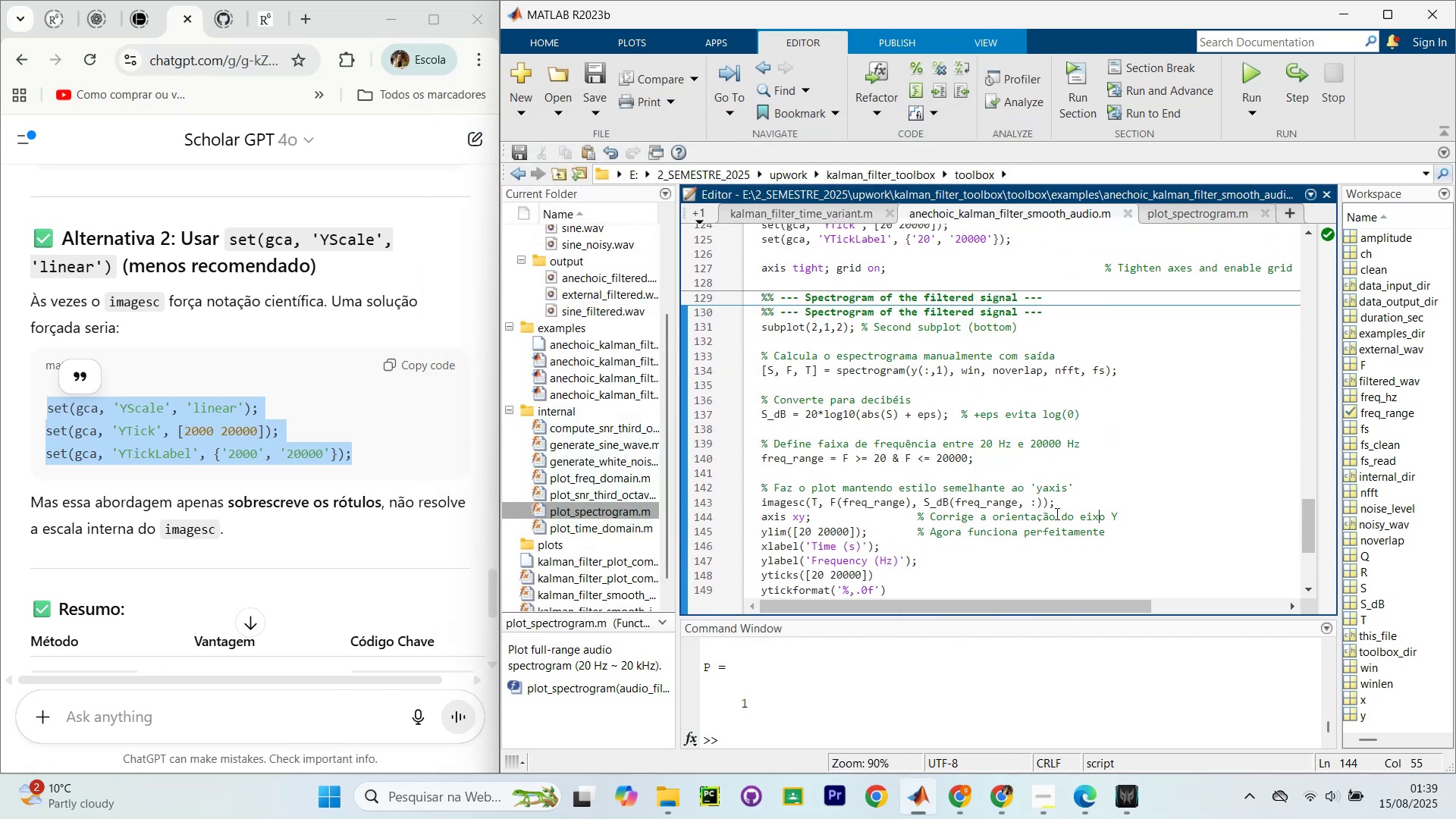 
scroll: coordinate [928, 517], scroll_direction: down, amount: 2.0
 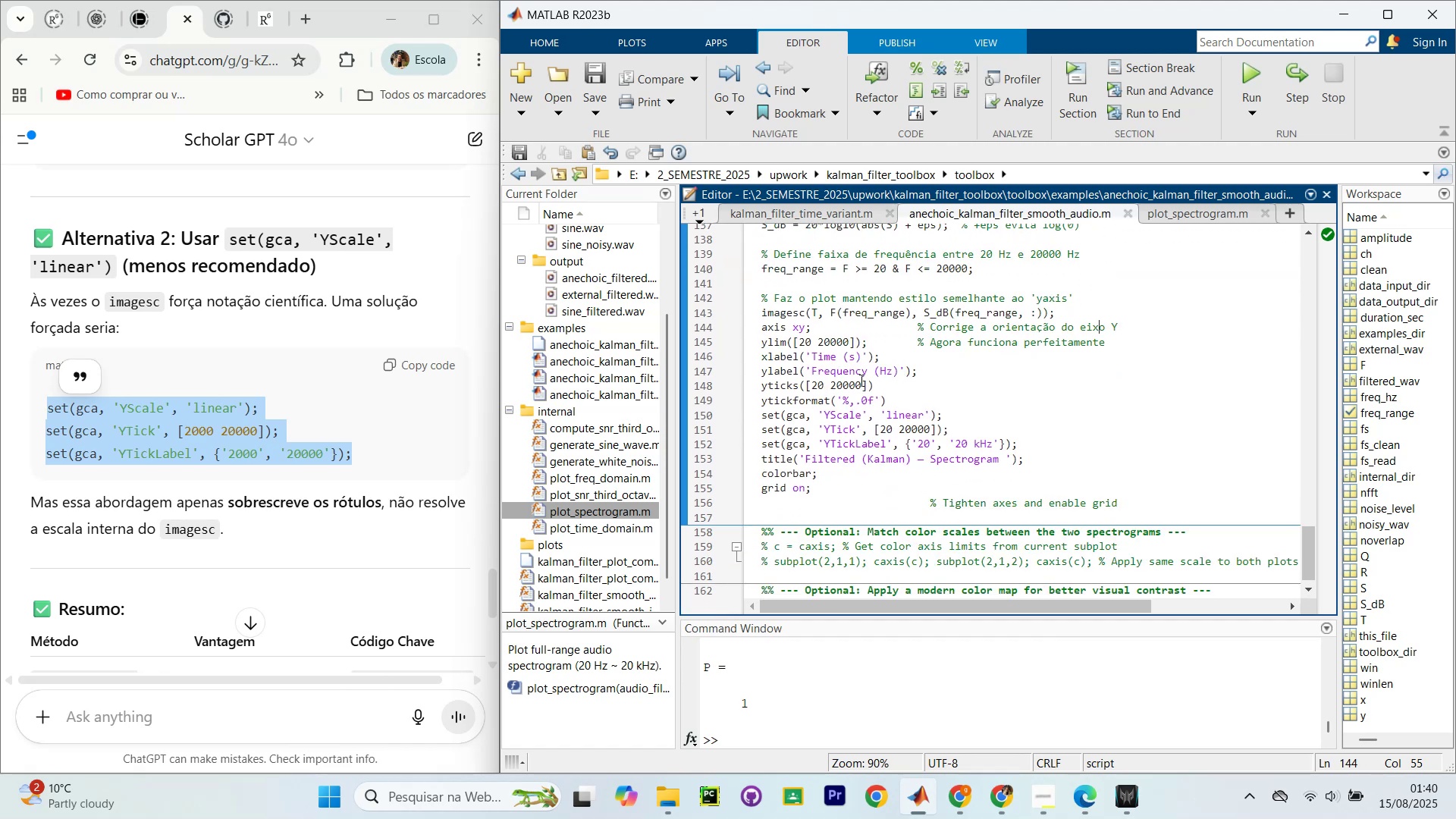 
scroll: coordinate [864, 438], scroll_direction: up, amount: 1.0
 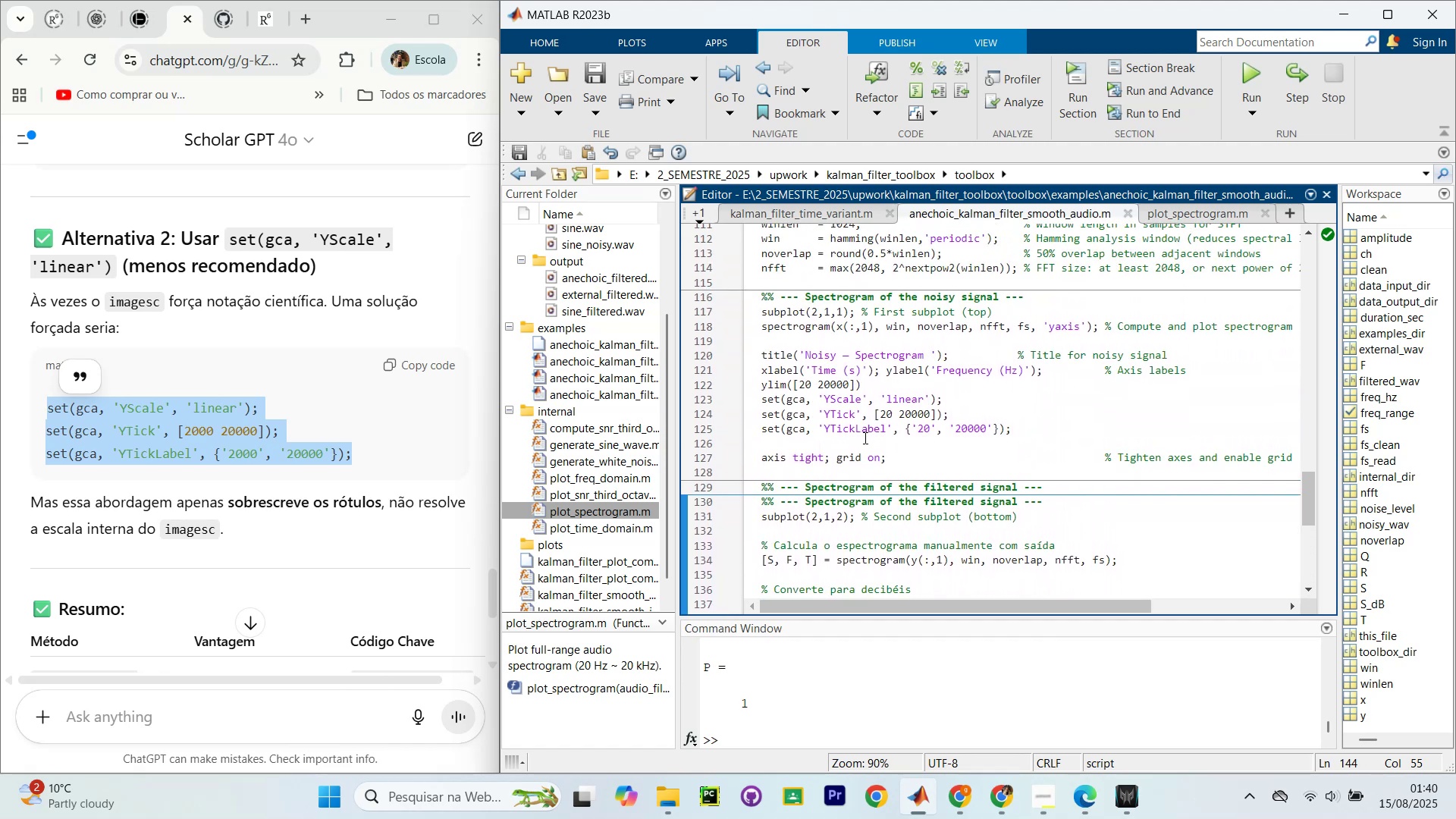 
left_click([864, 438])
 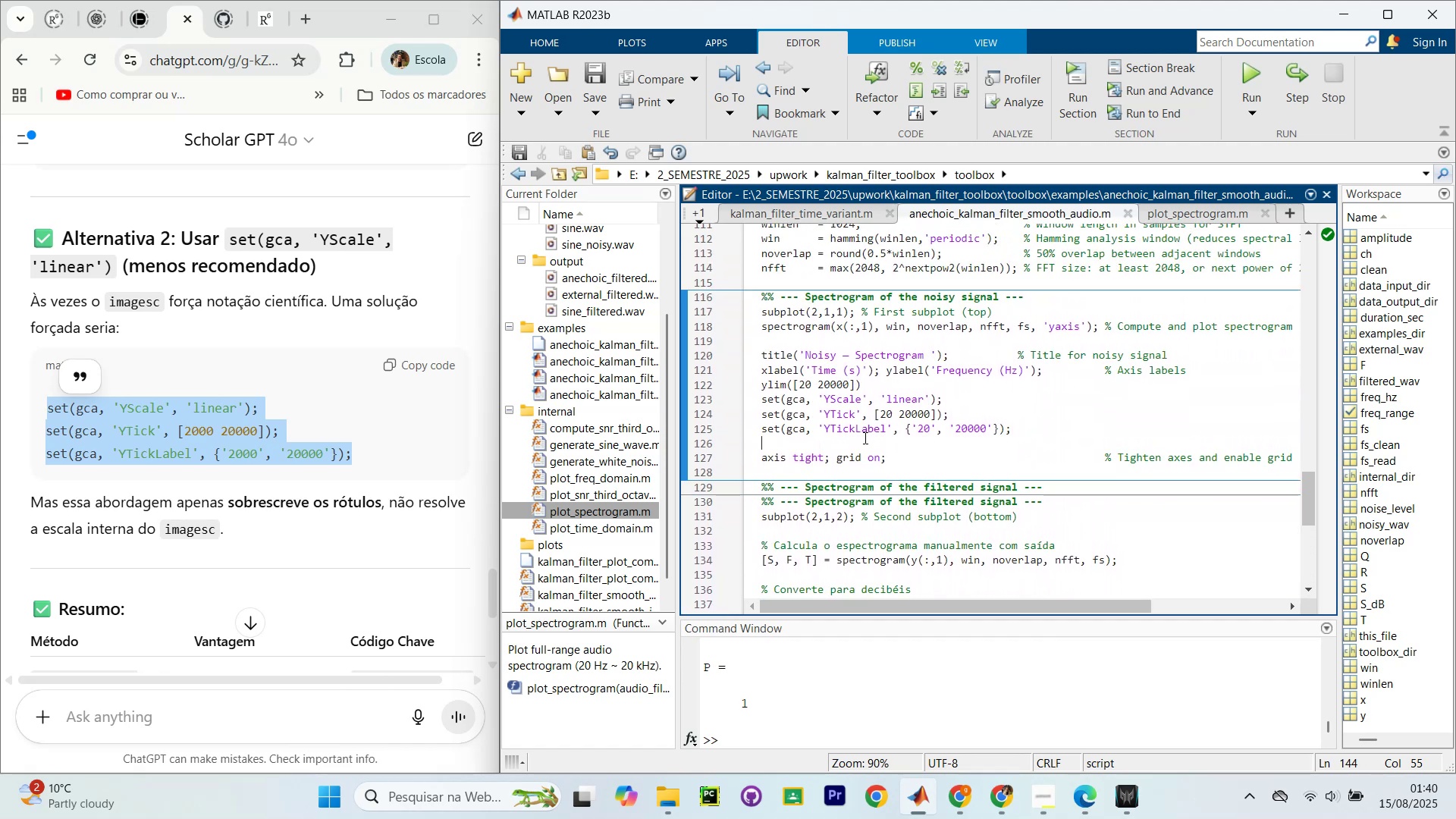 
key(Control+NumpadEnter)
 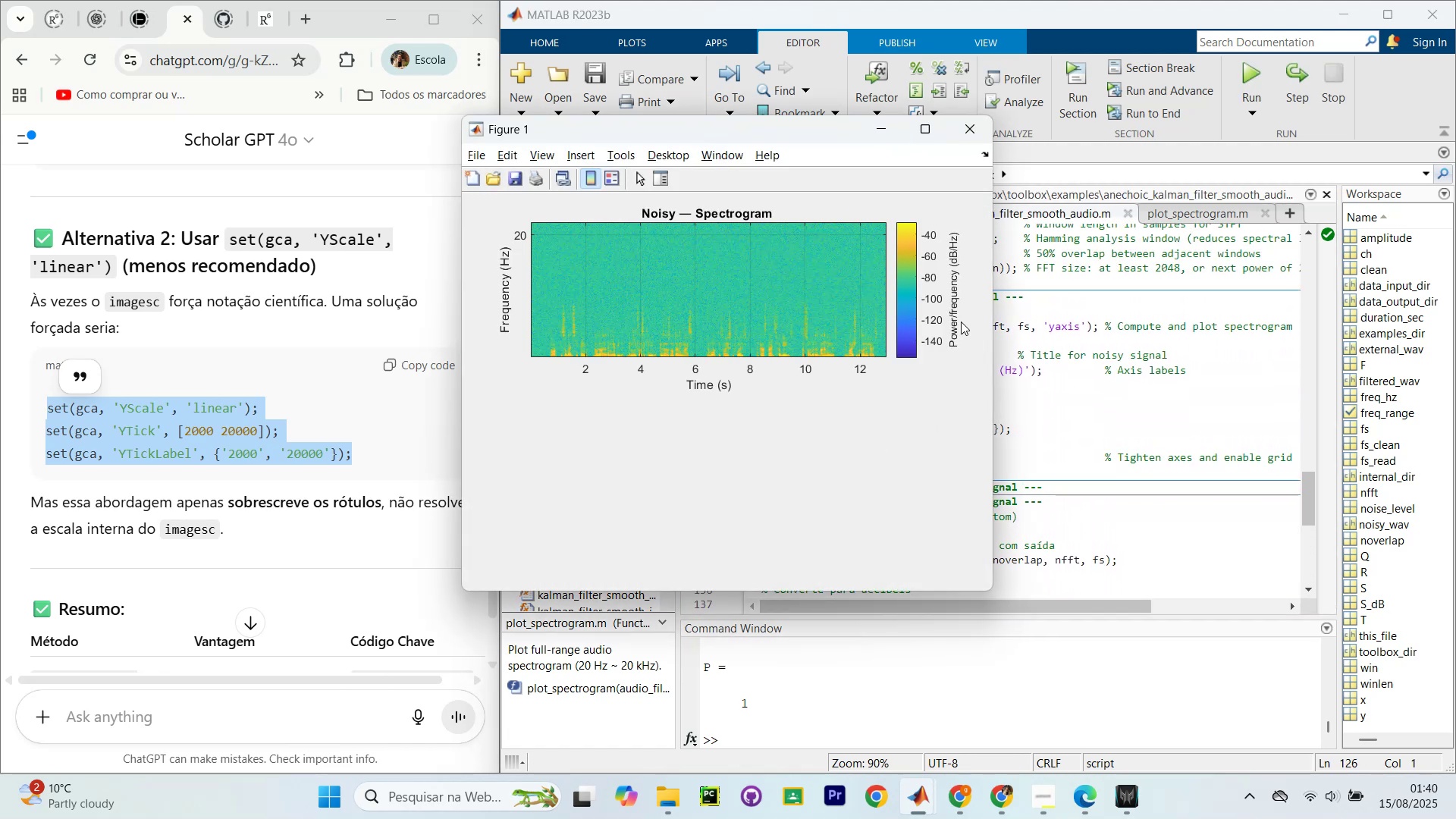 
left_click([965, 134])
 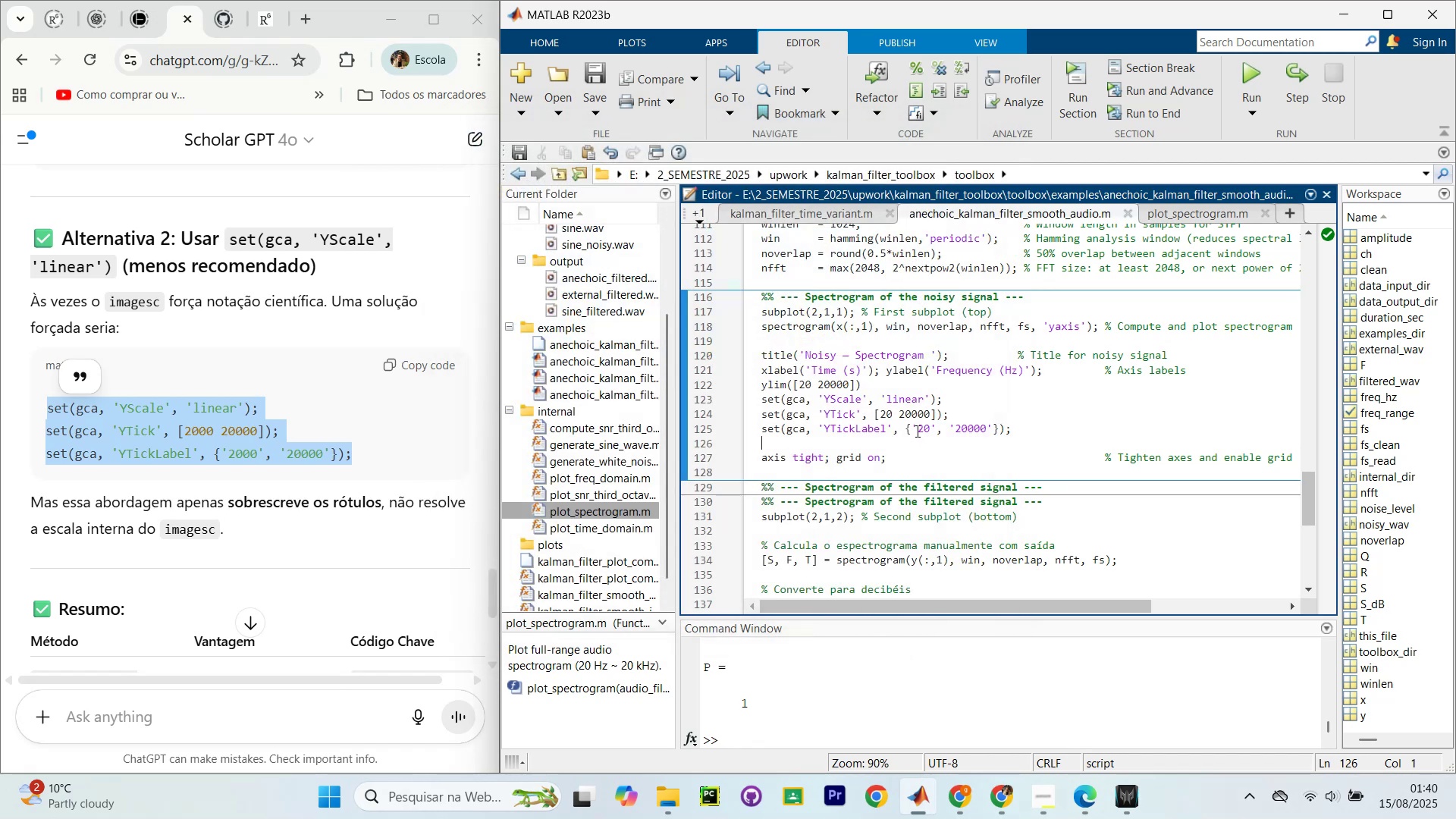 
left_click_drag(start_coordinate=[959, 455], to_coordinate=[748, 311])
 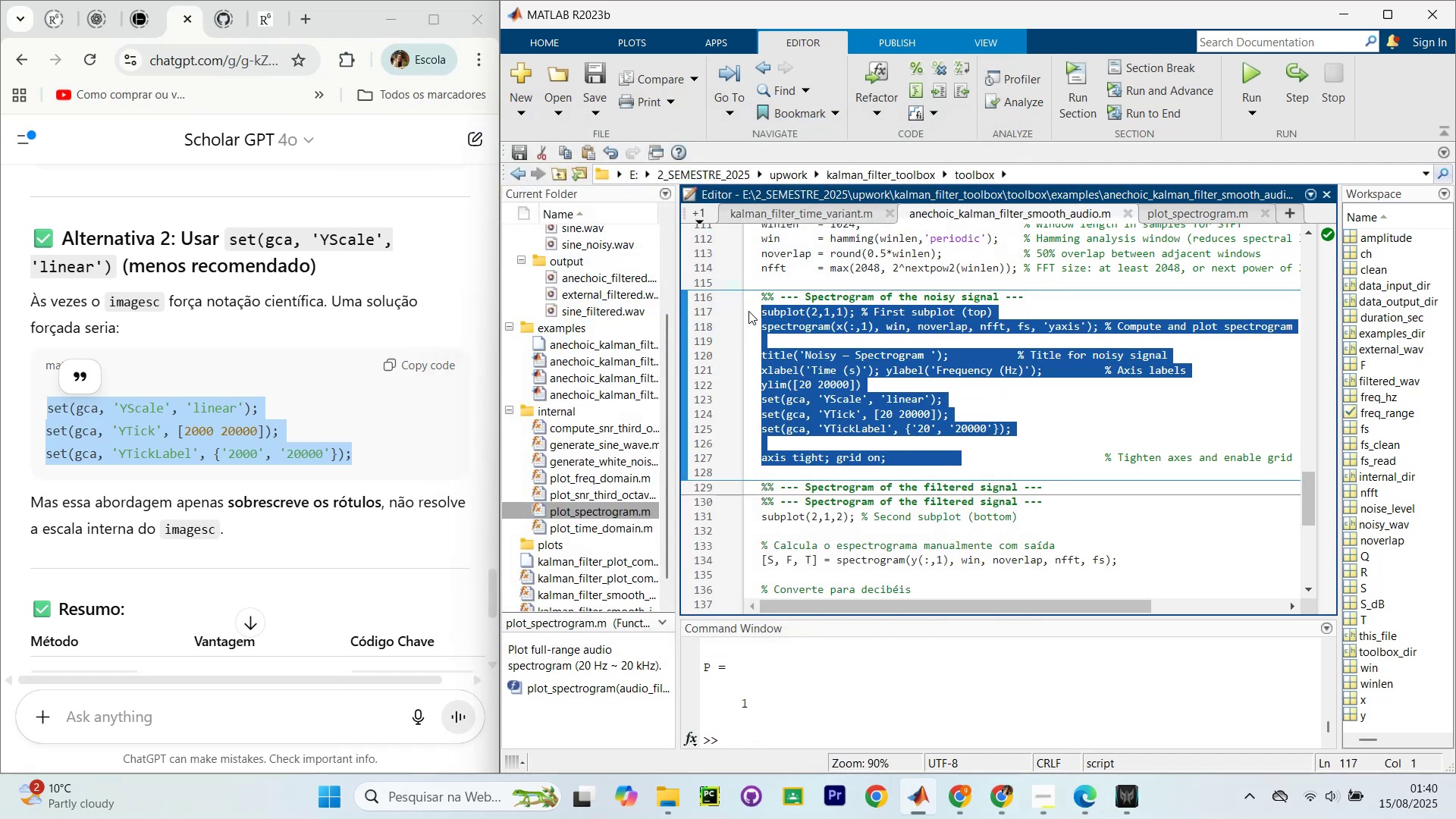 
hold_key(key=ControlLeft, duration=0.48)
 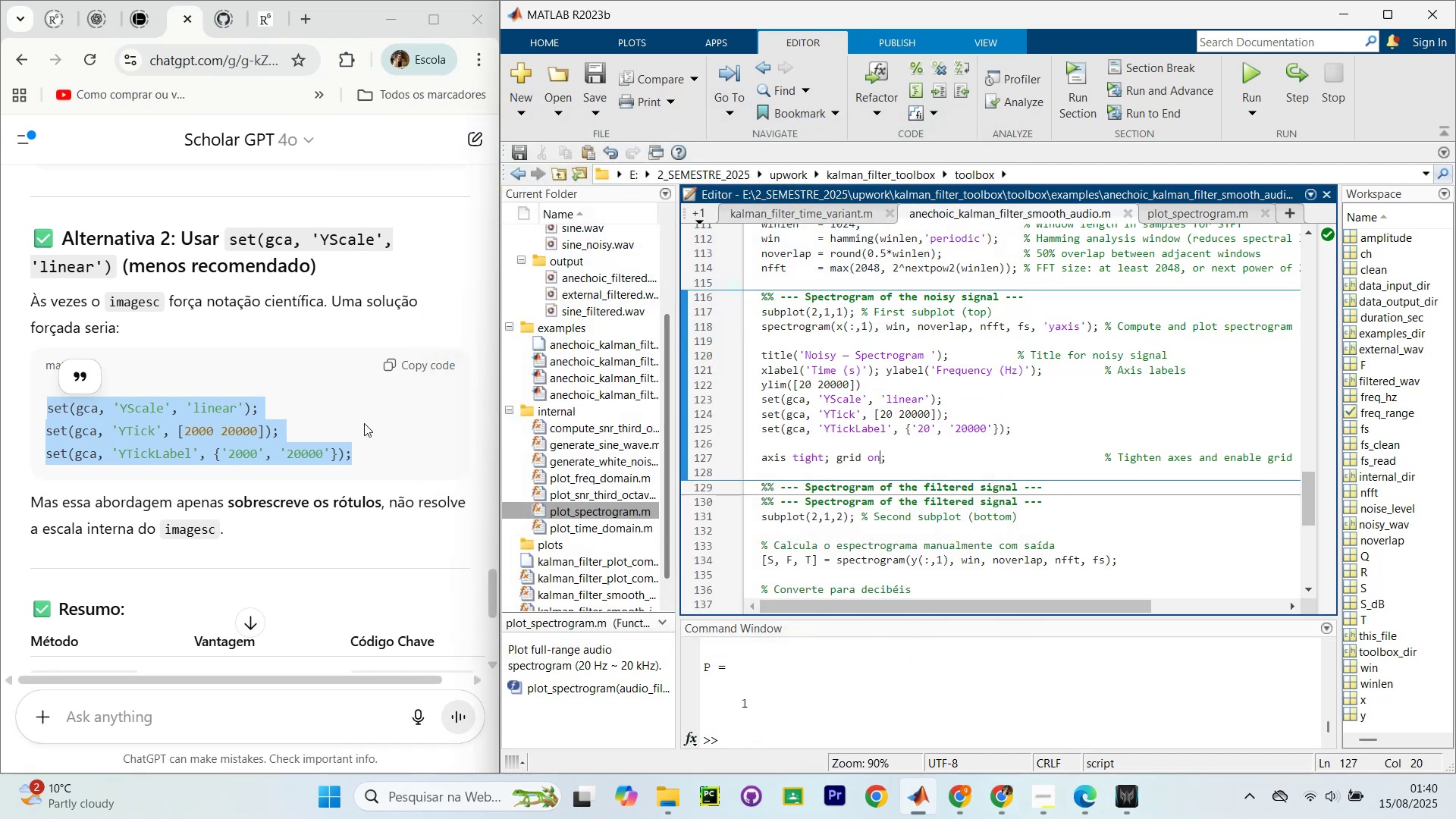 
scroll: coordinate [861, 512], scroll_direction: down, amount: 2.0
 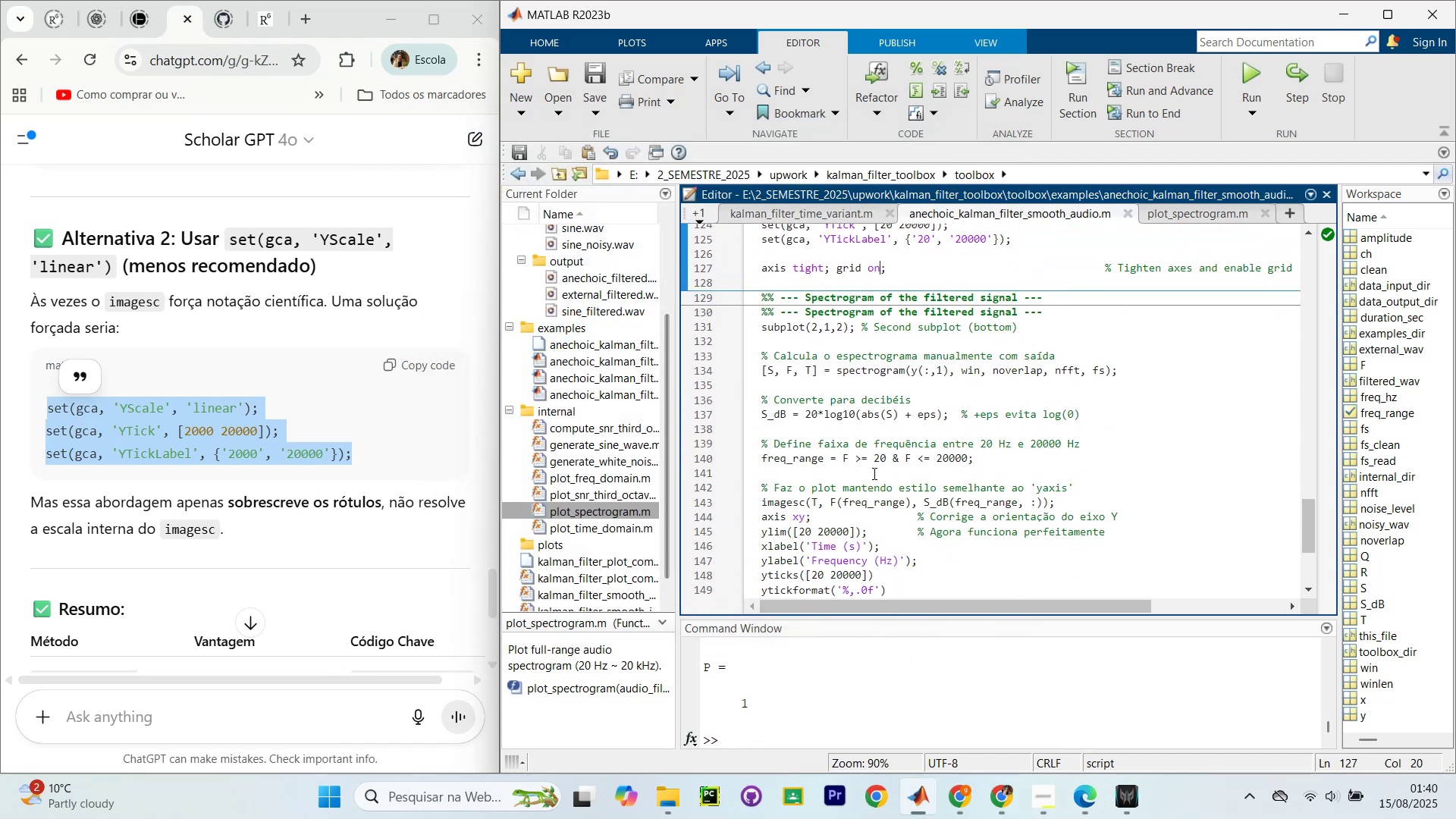 
left_click([830, 416])
 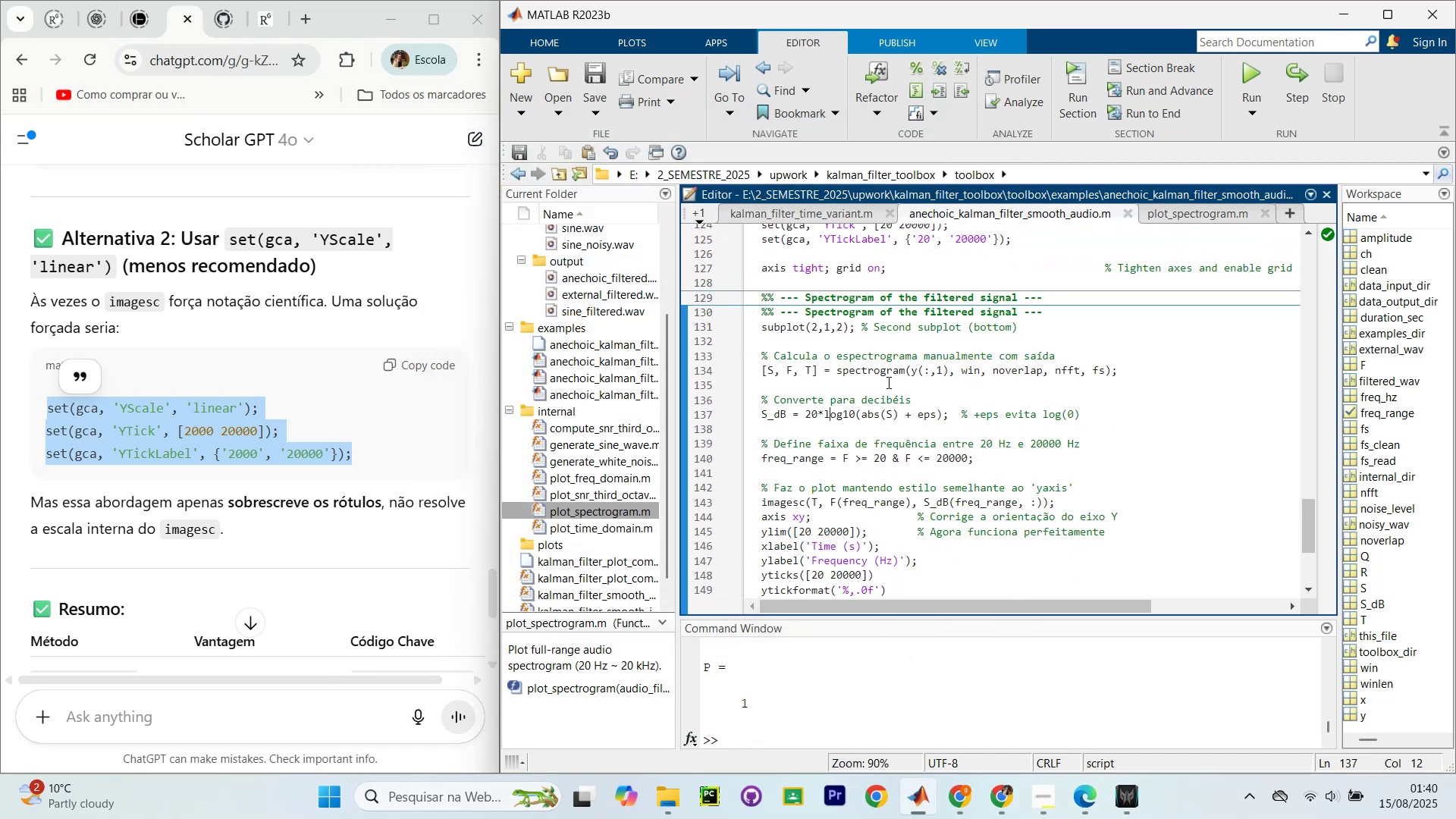 
scroll: coordinate [863, 387], scroll_direction: up, amount: 3.0
 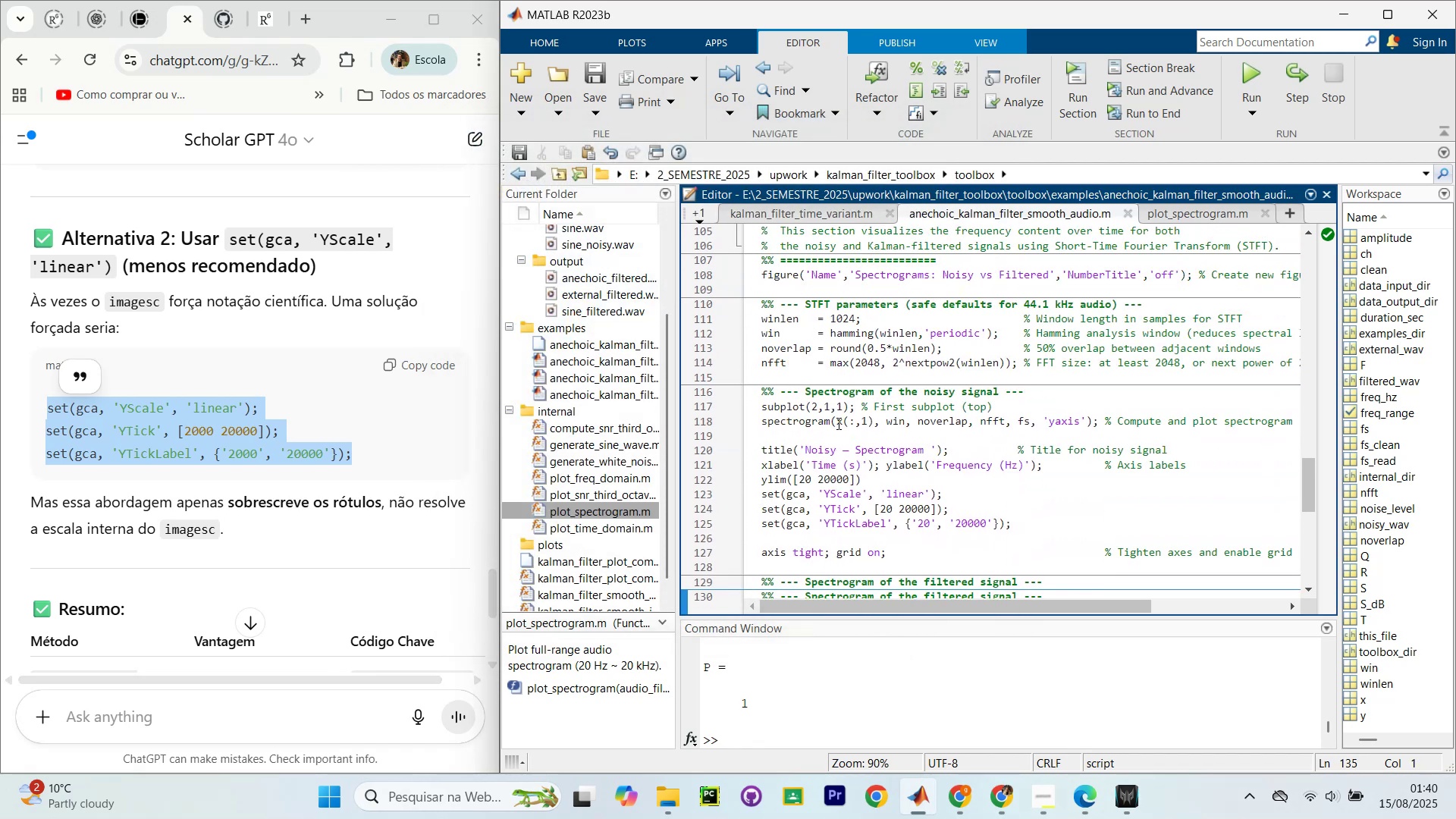 
left_click([764, 409])
 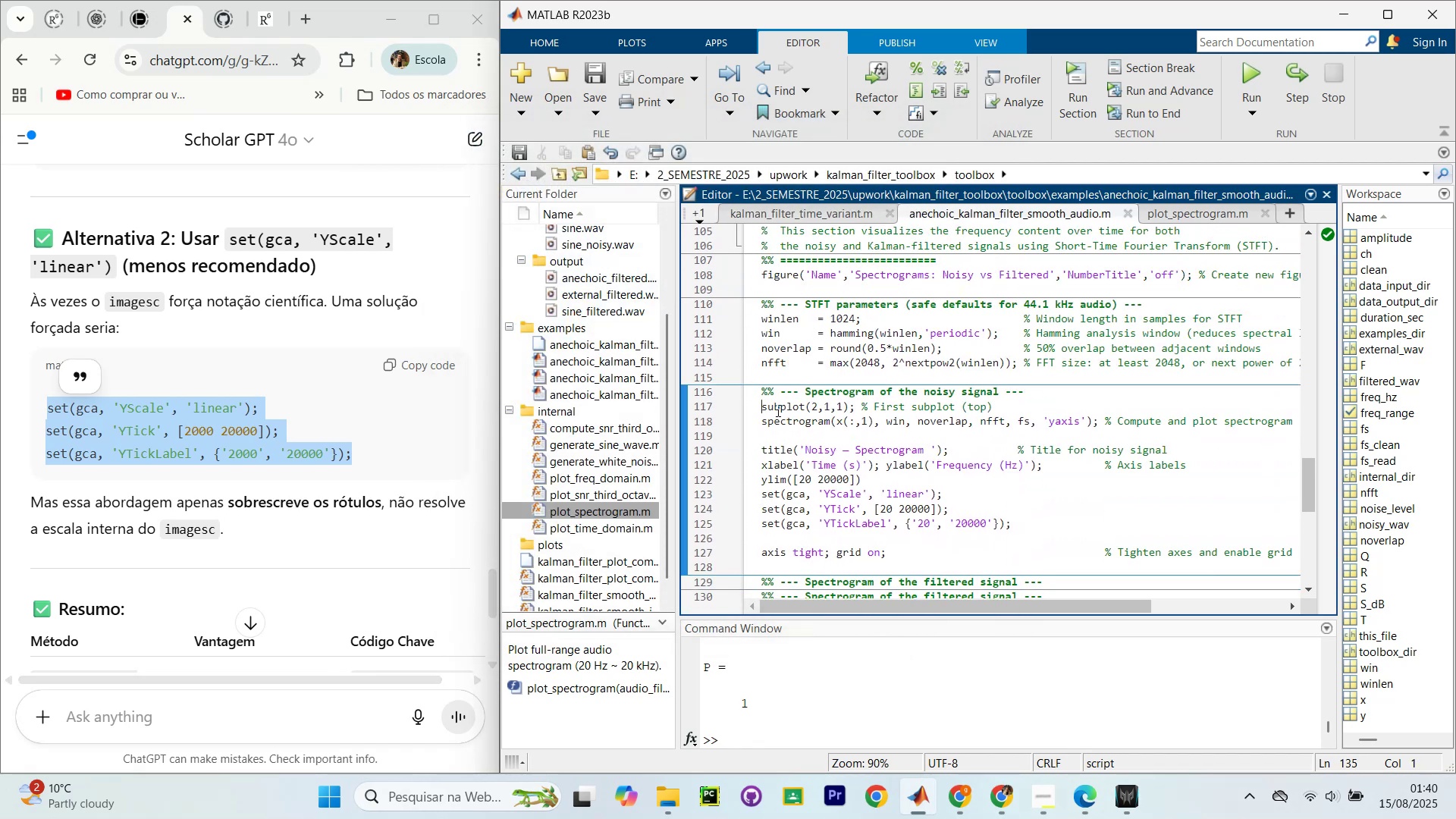 
scroll: coordinate [805, 410], scroll_direction: up, amount: 2.0
 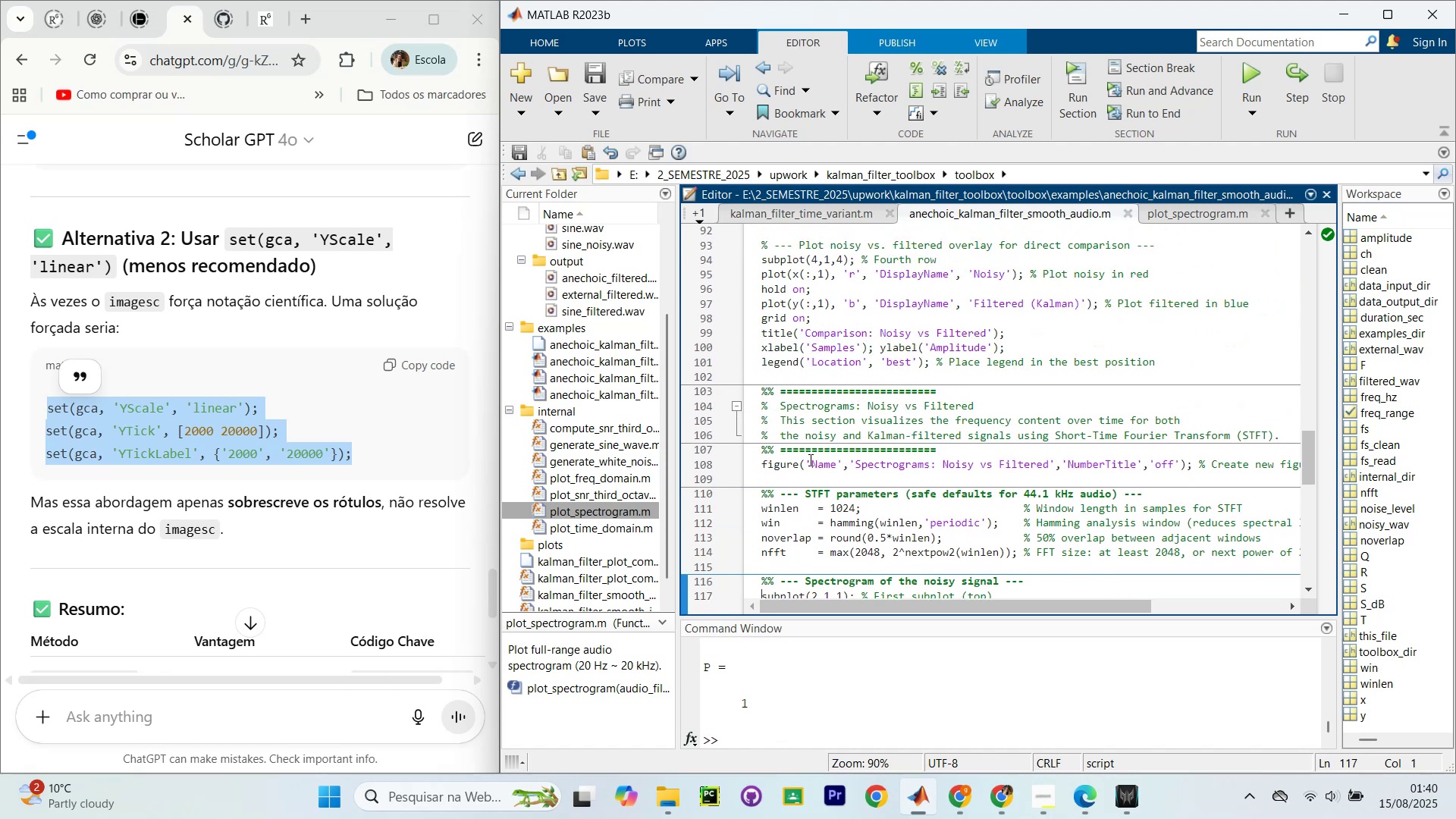 
wait(5.26)
 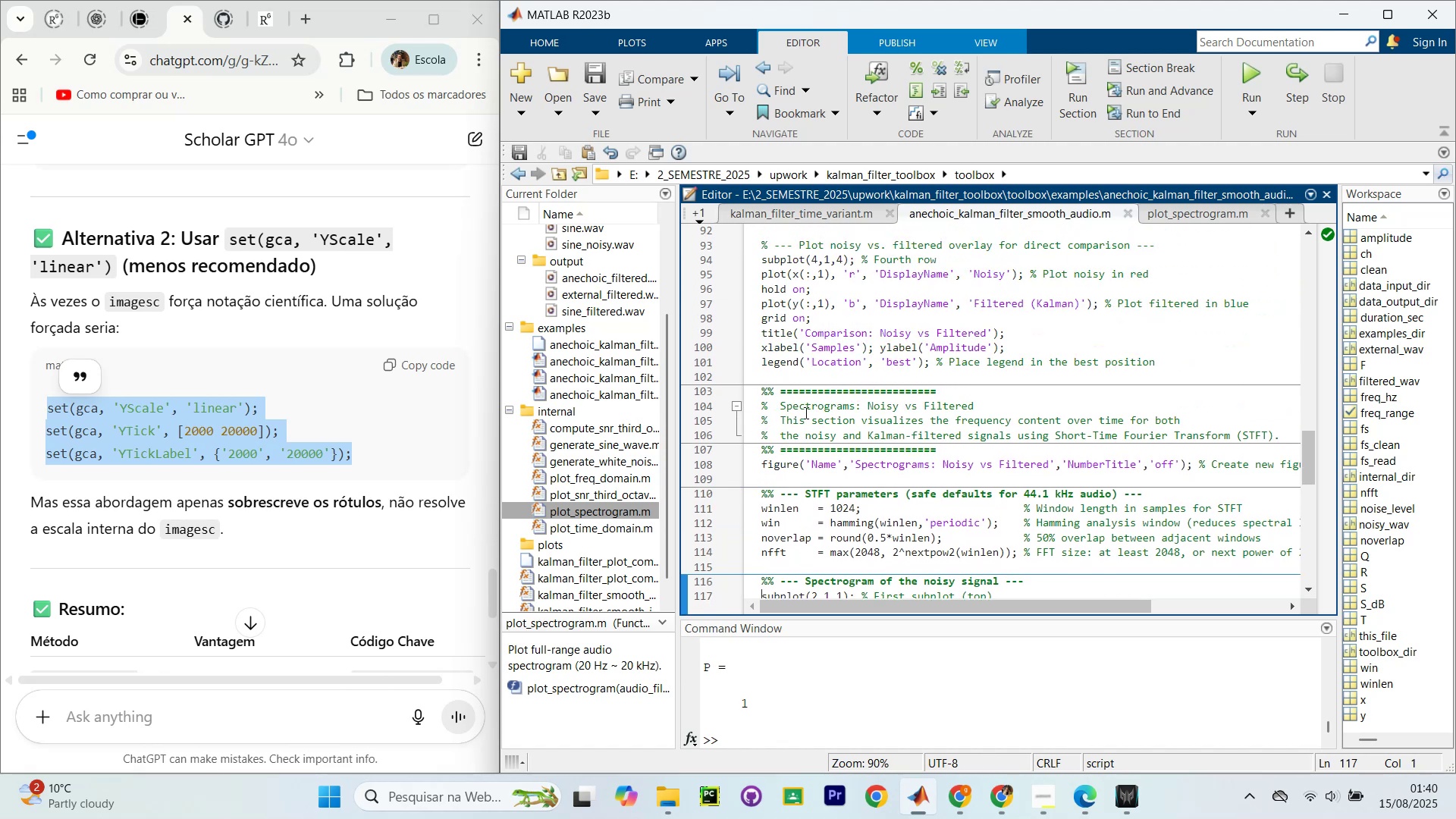 
scroll: coordinate [826, 418], scroll_direction: up, amount: 5.0
 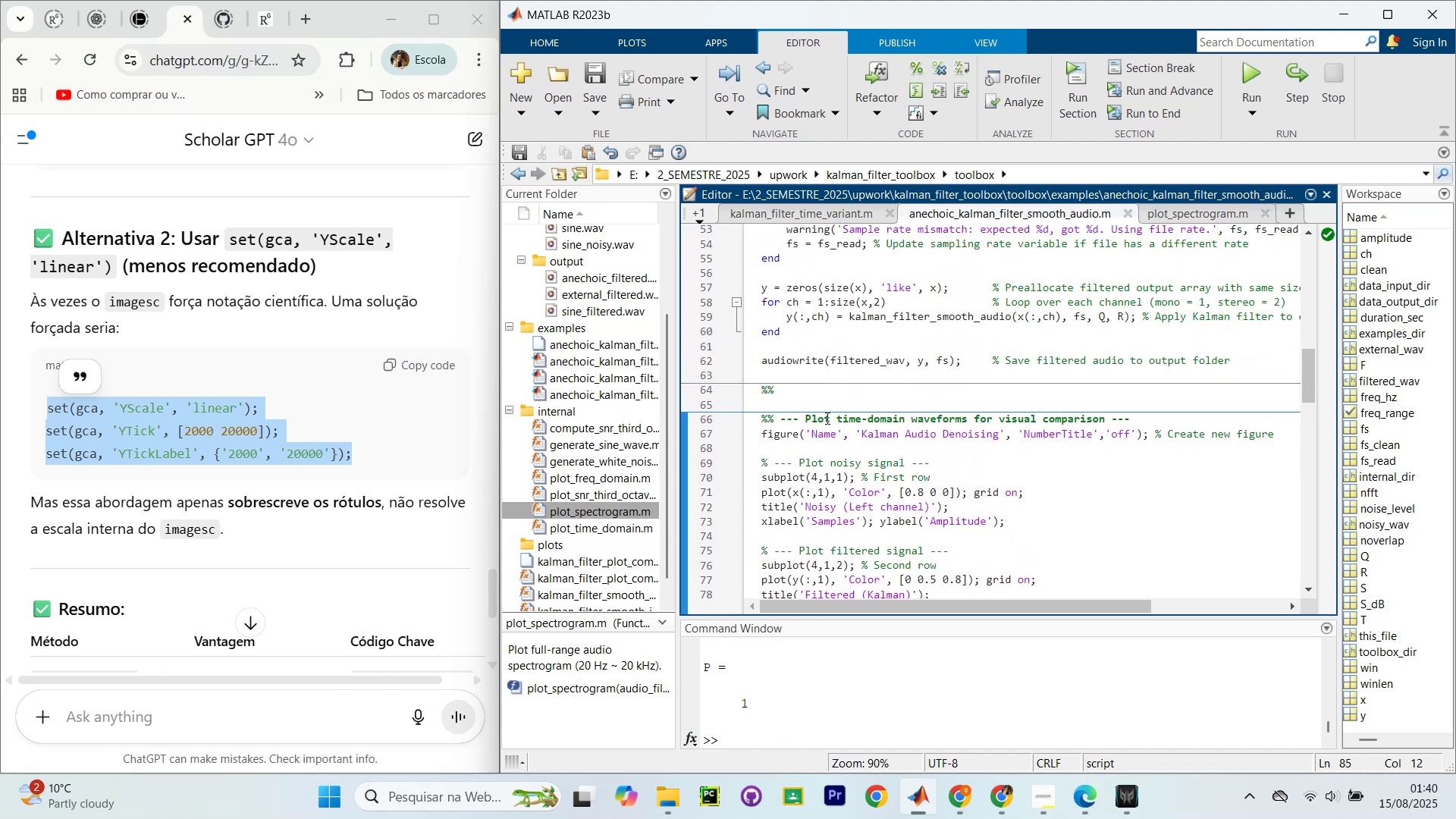 
scroll: coordinate [826, 419], scroll_direction: down, amount: 1.0
 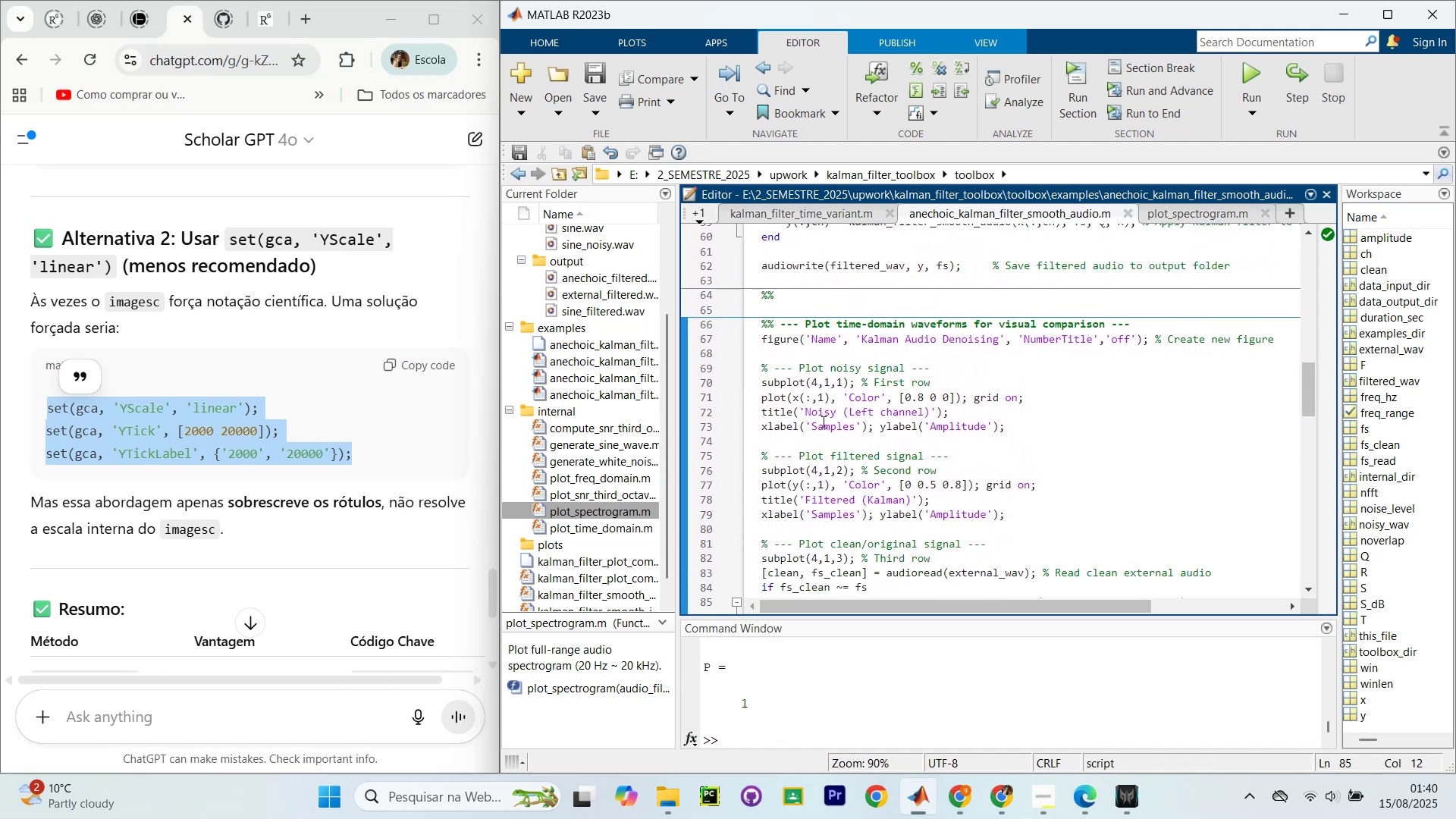 
hold_key(key=ControlLeft, duration=0.63)
 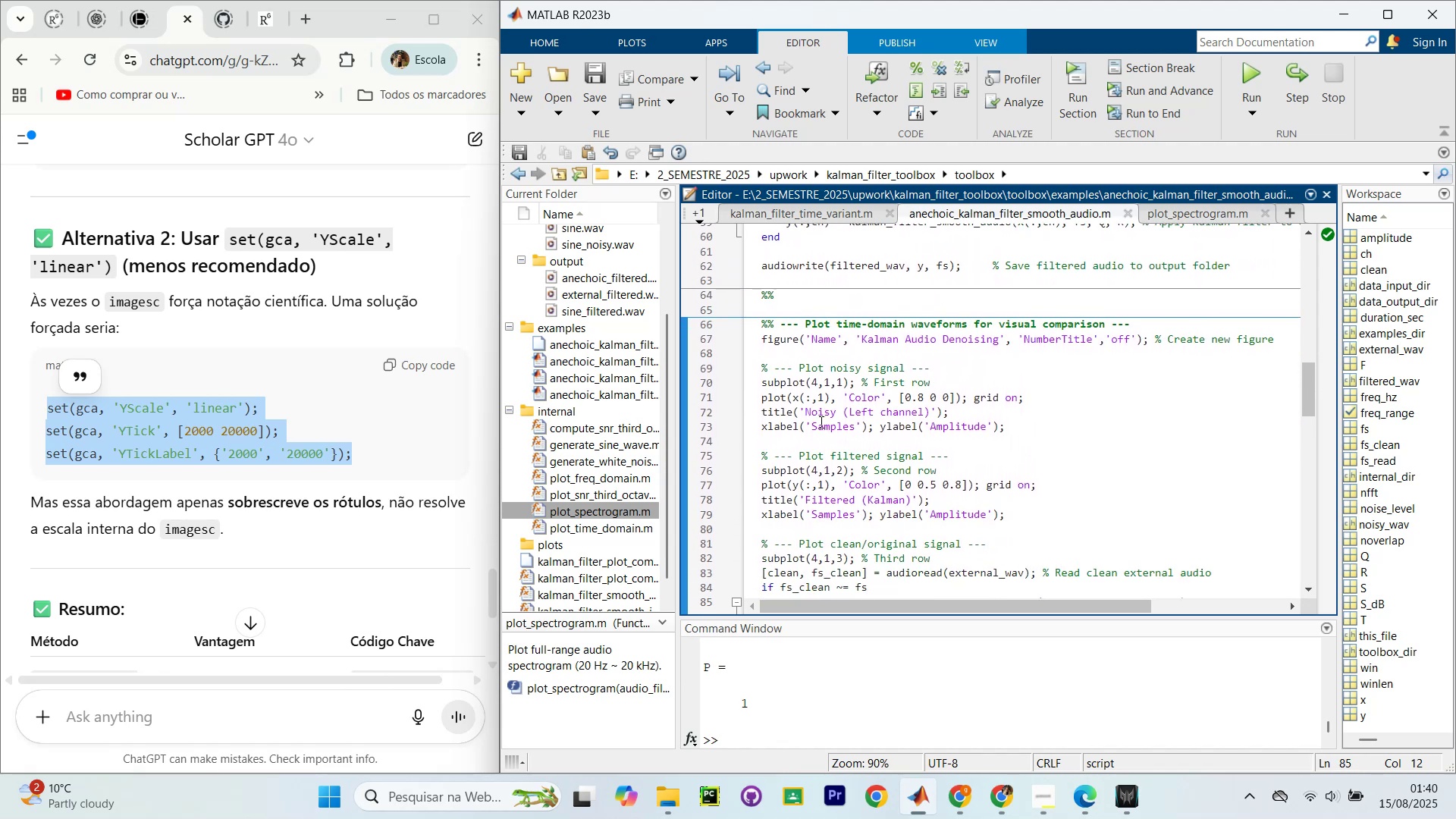 
scroll: coordinate [809, 415], scroll_direction: down, amount: 6.0
 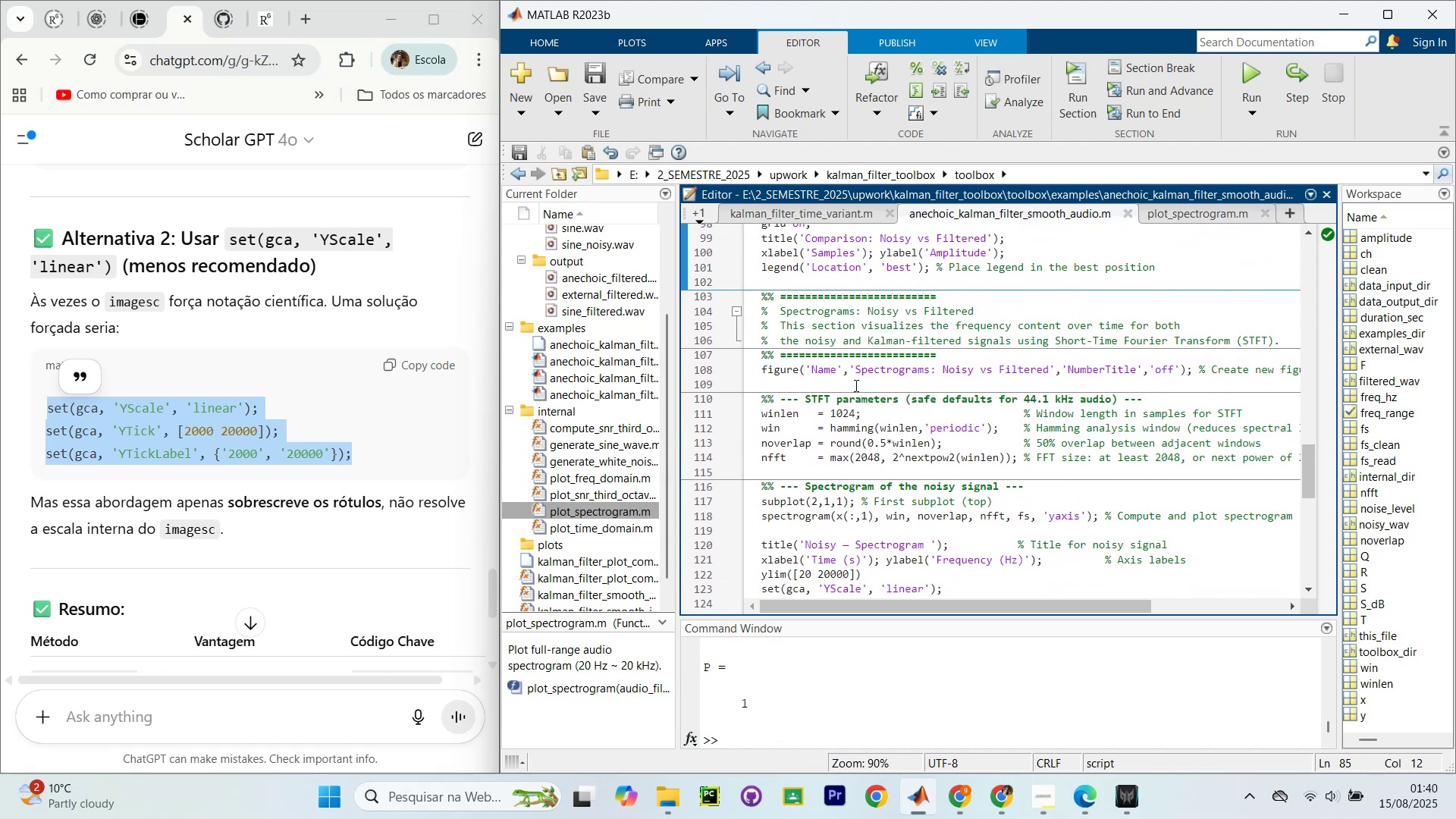 
left_click([887, 322])
 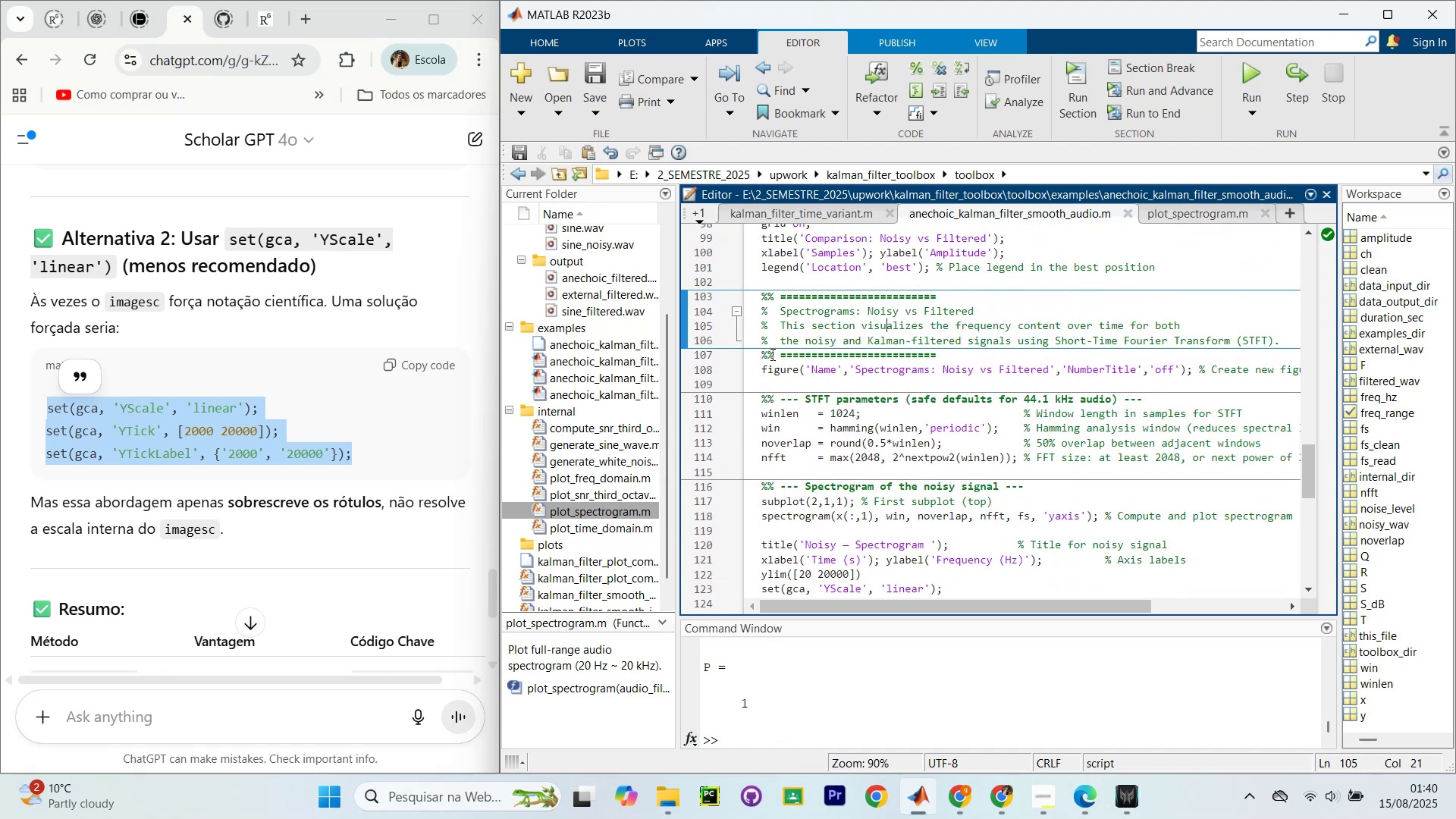 
left_click([778, 355])
 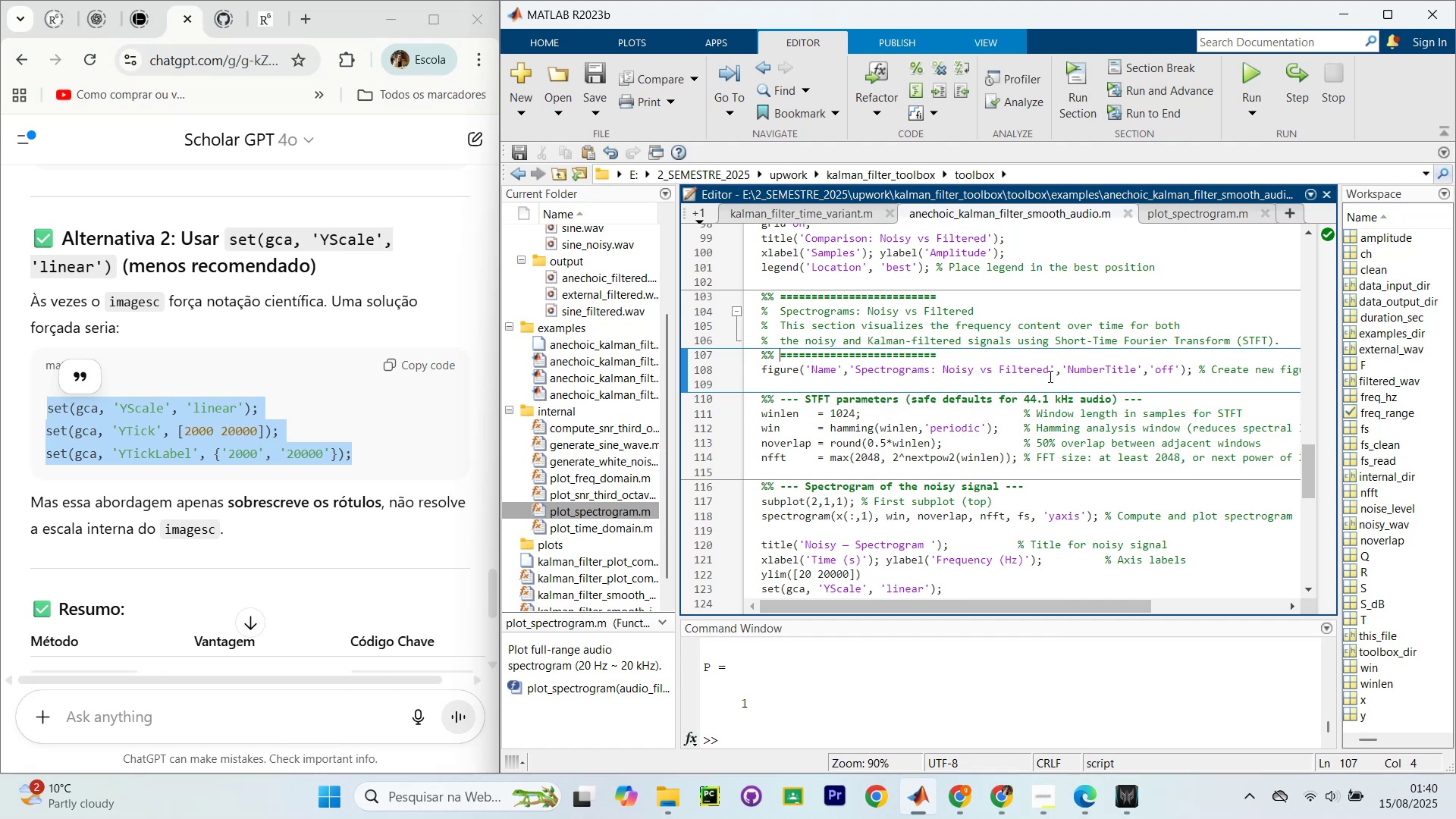 
wait(5.47)
 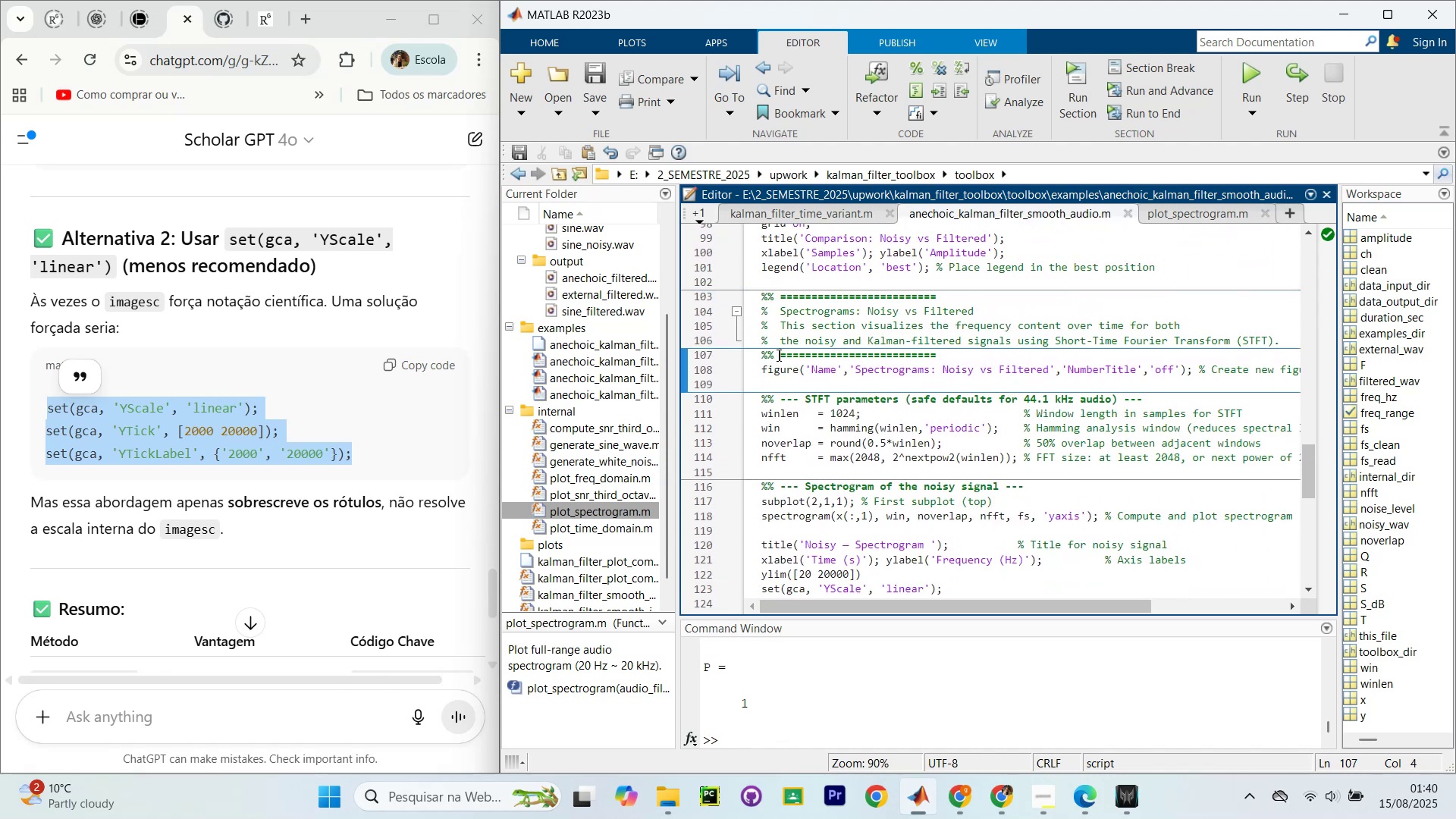 
left_click([761, 370])
 